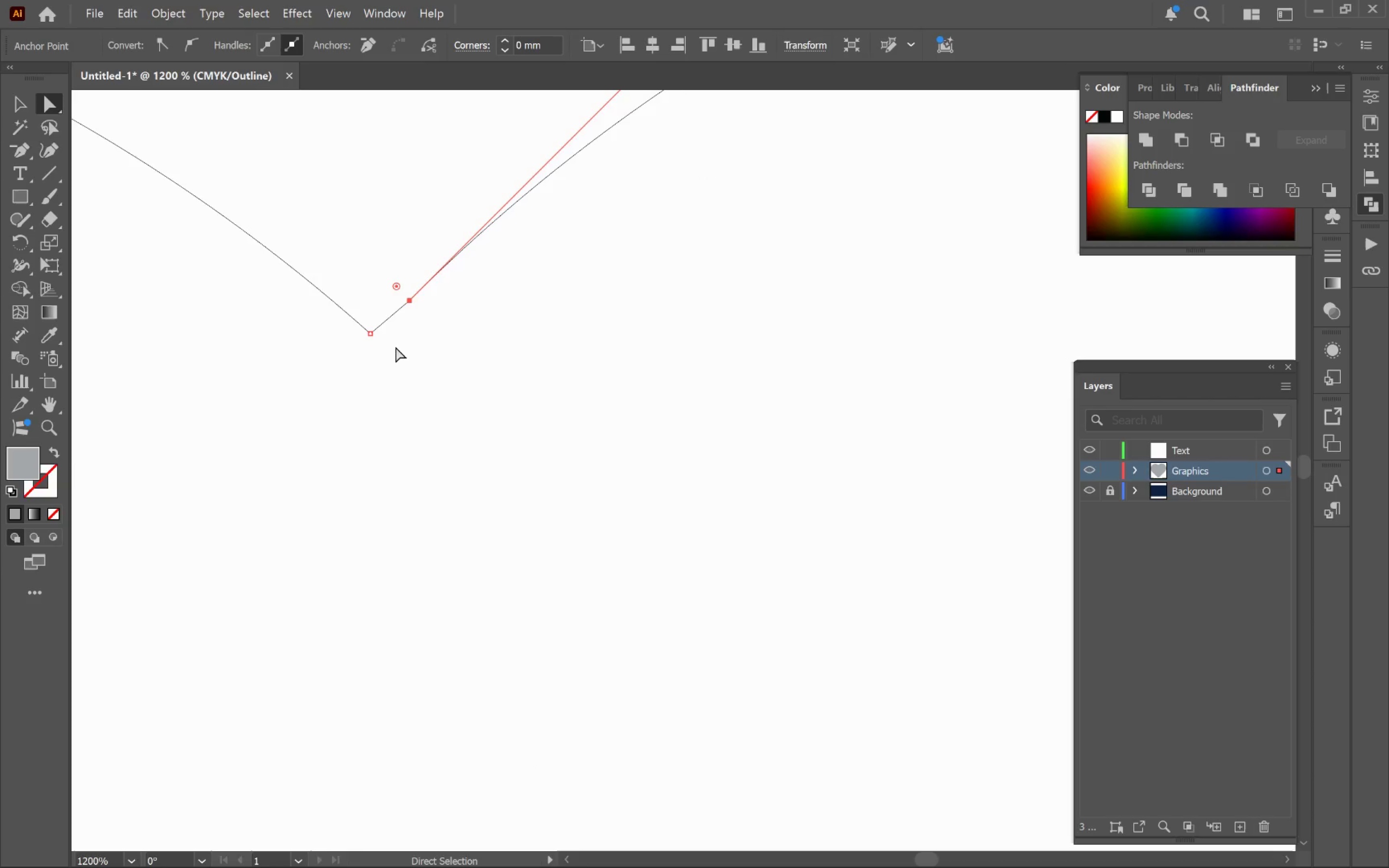 
left_click([367, 335])
 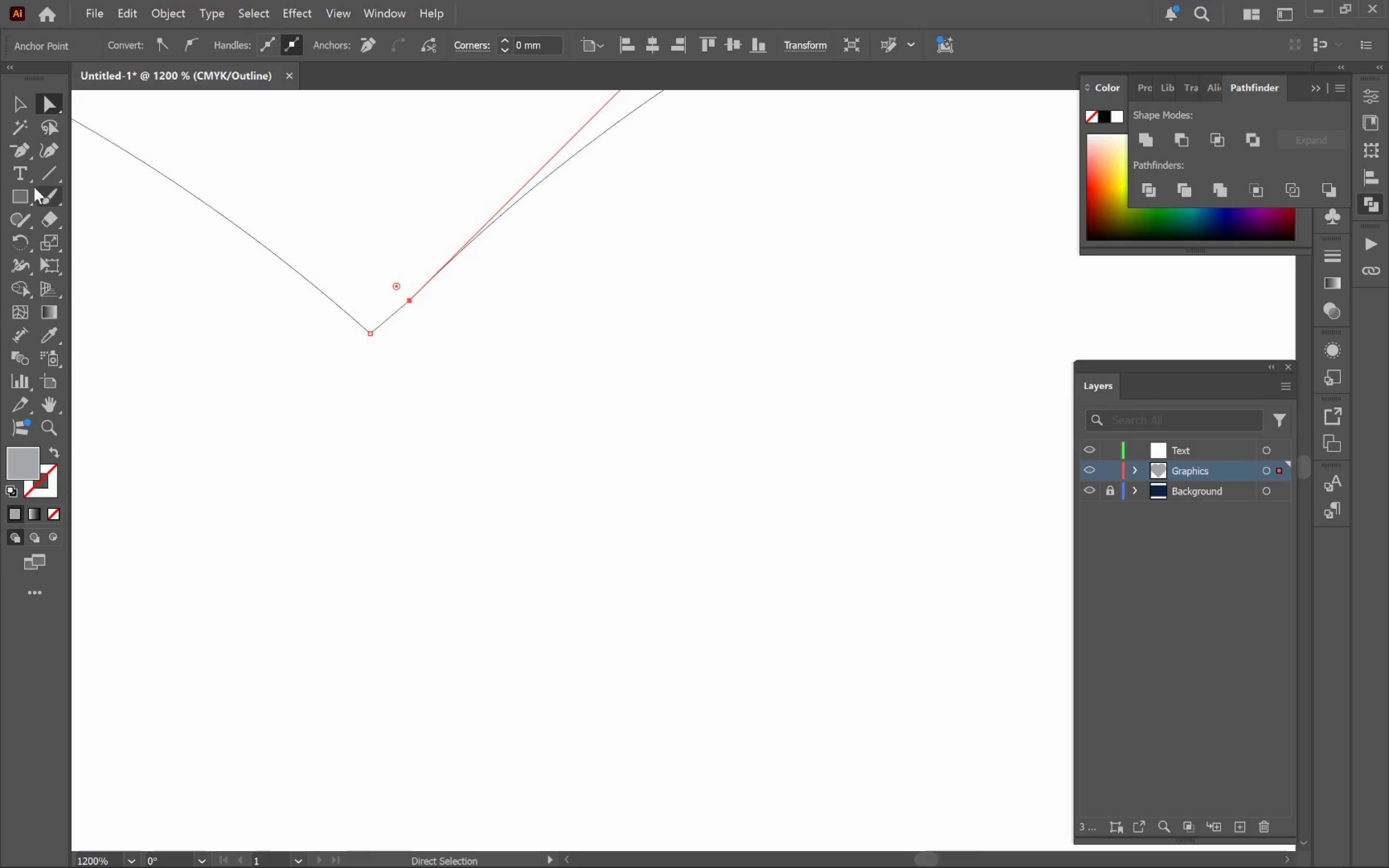 
left_click([17, 144])
 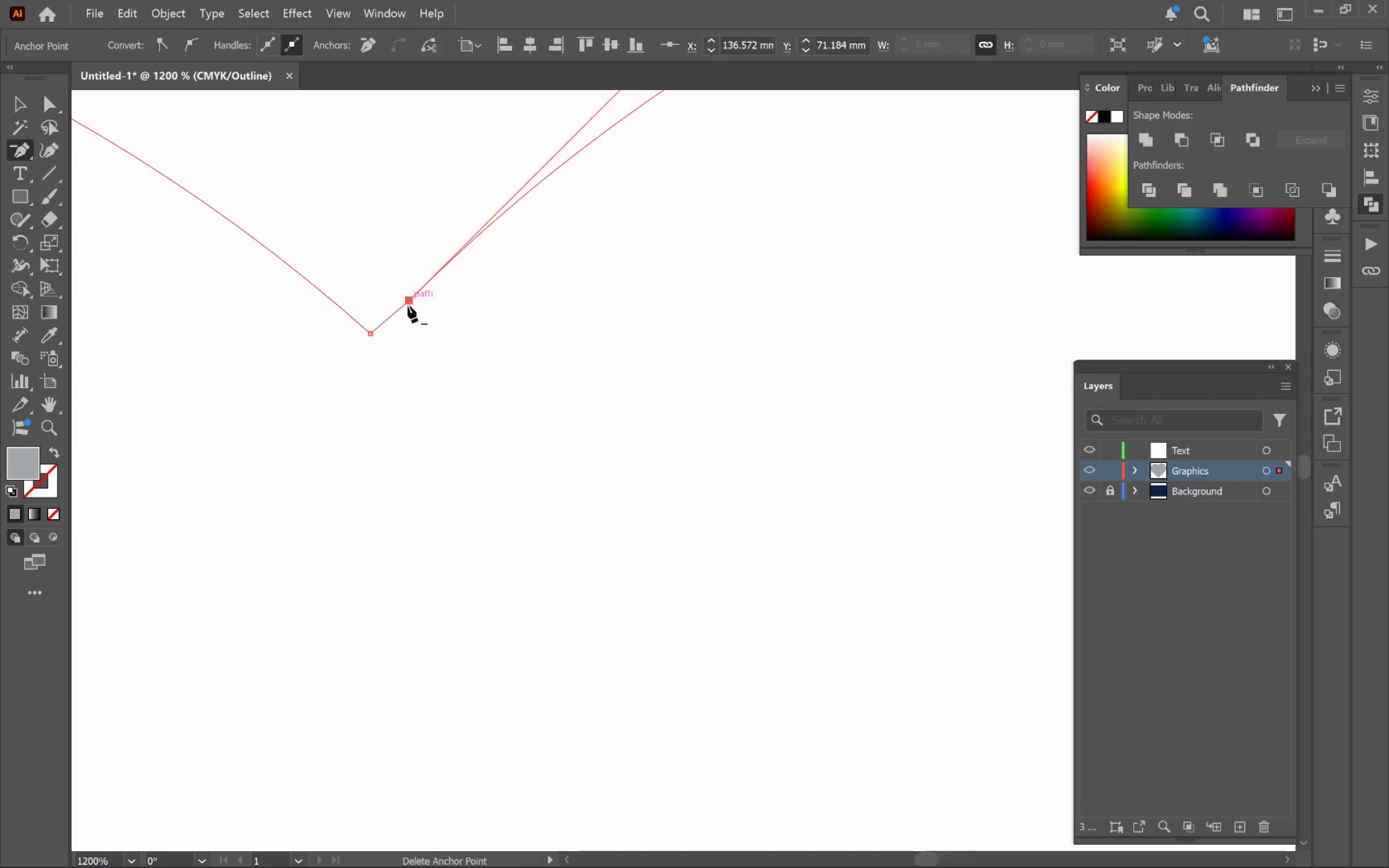 
left_click([408, 304])
 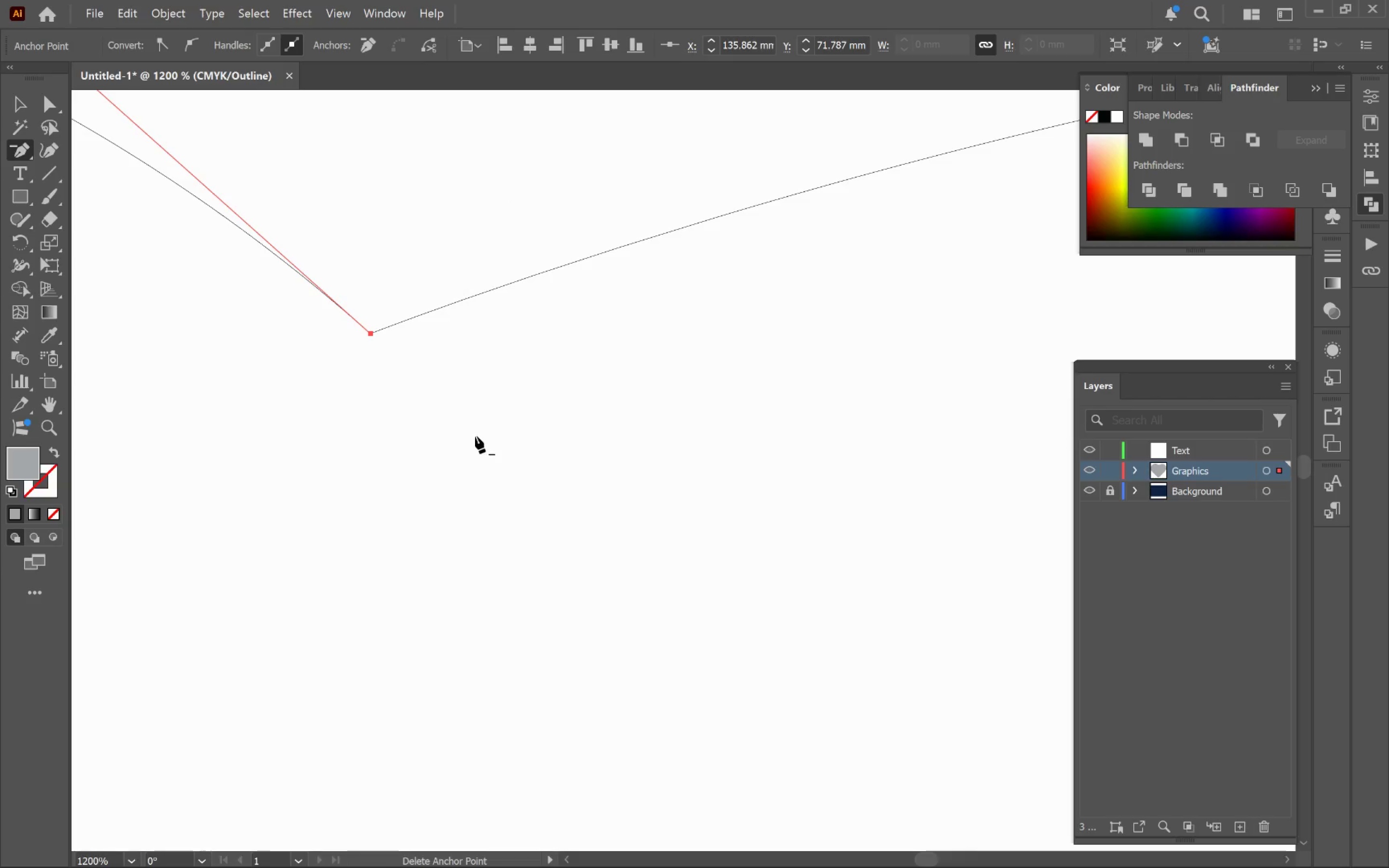 
hold_key(key=AltLeft, duration=1.14)
scroll: coordinate [506, 449], scroll_direction: down, amount: 6.0
 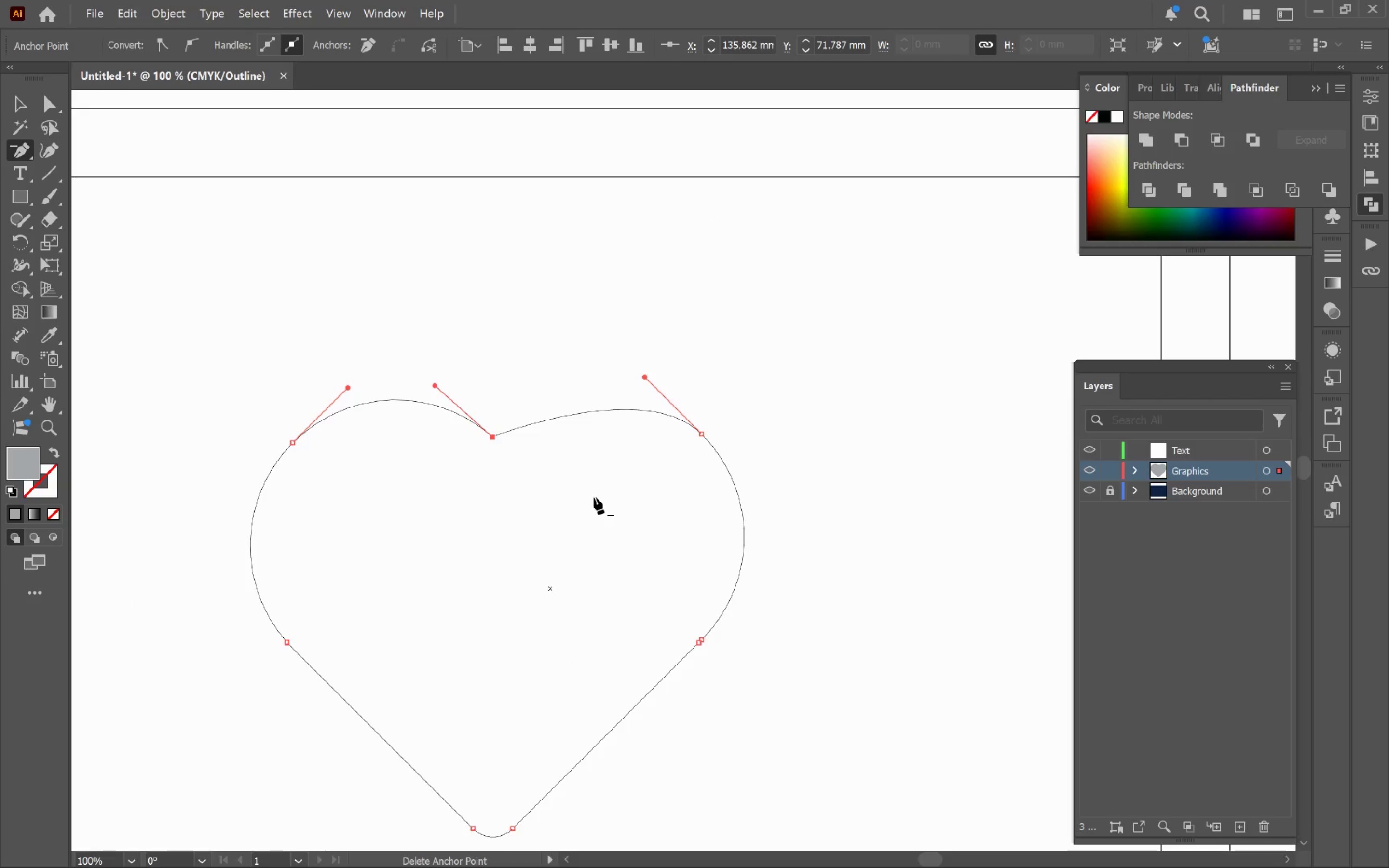 
key(Control+Z)
 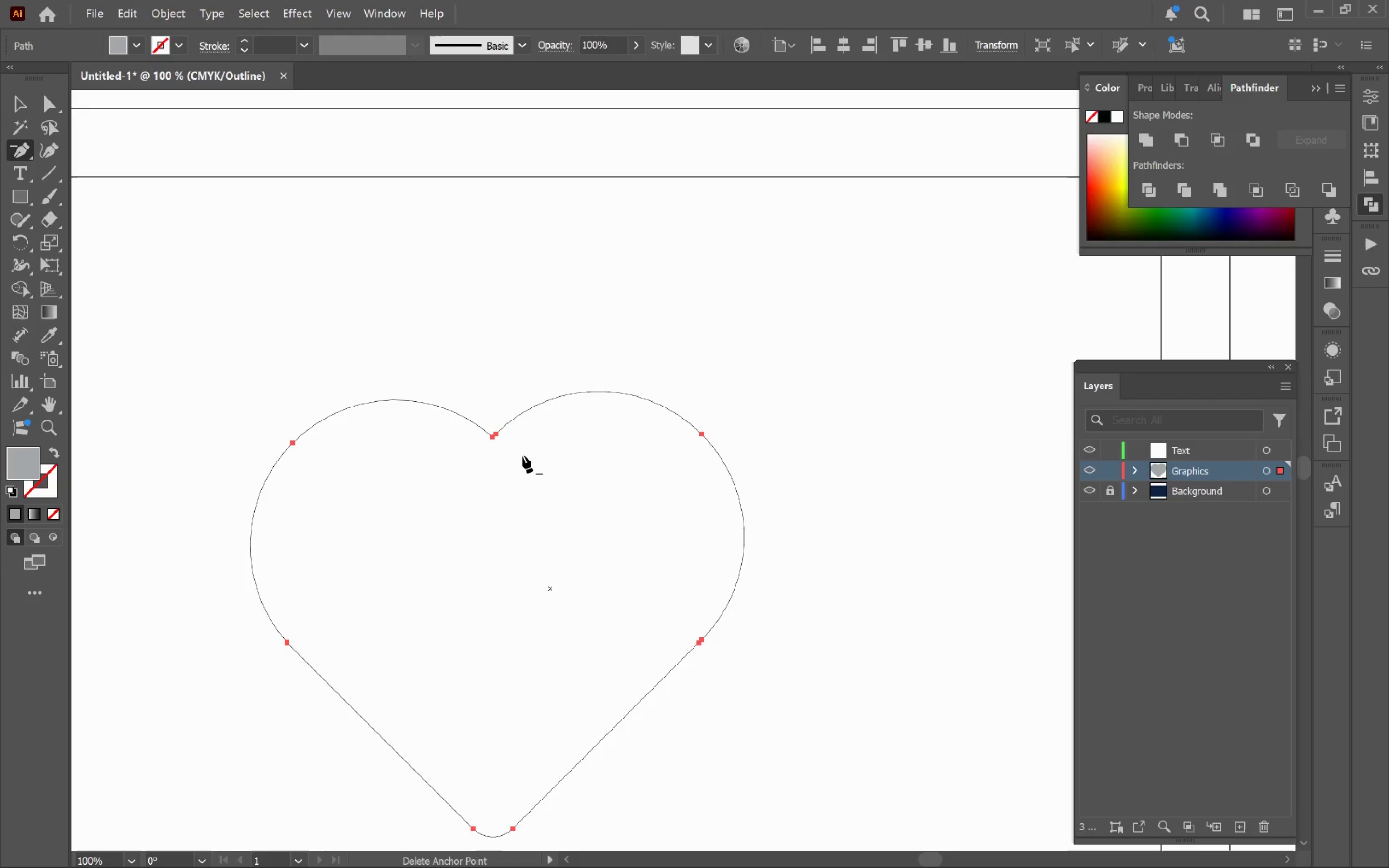 
key(Control+Z)
 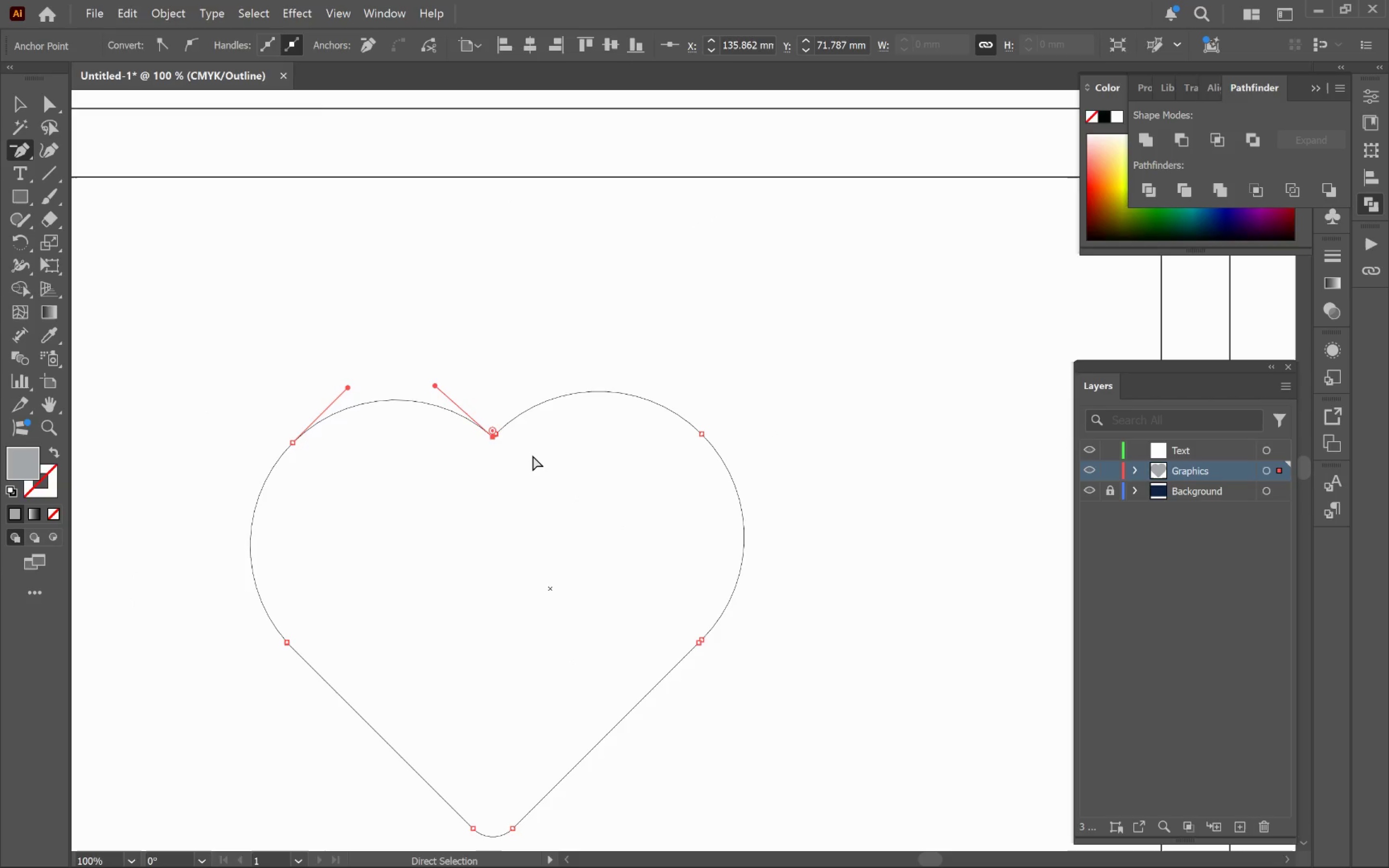 
key(Control+Z)
 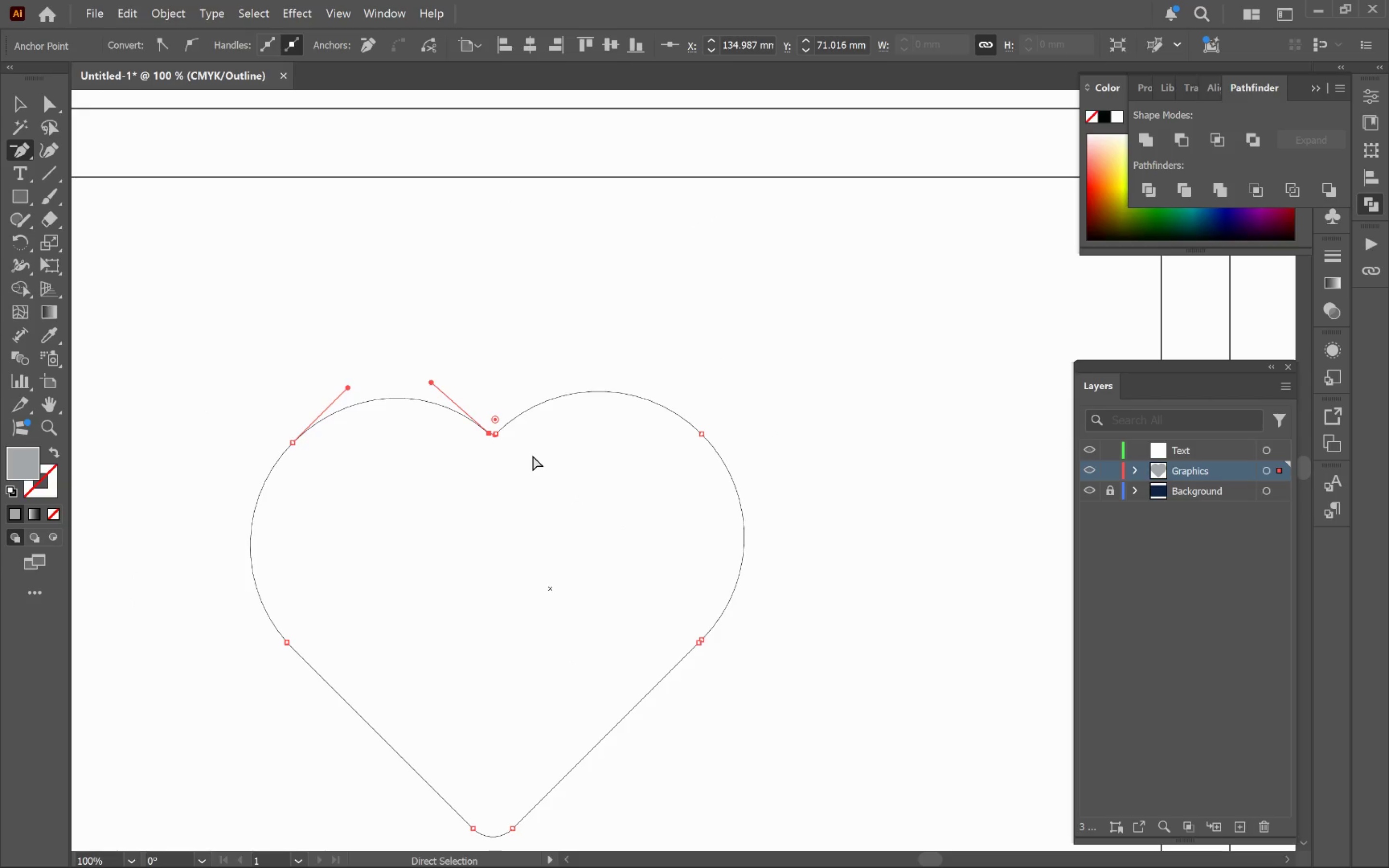 
key(Control+Z)
 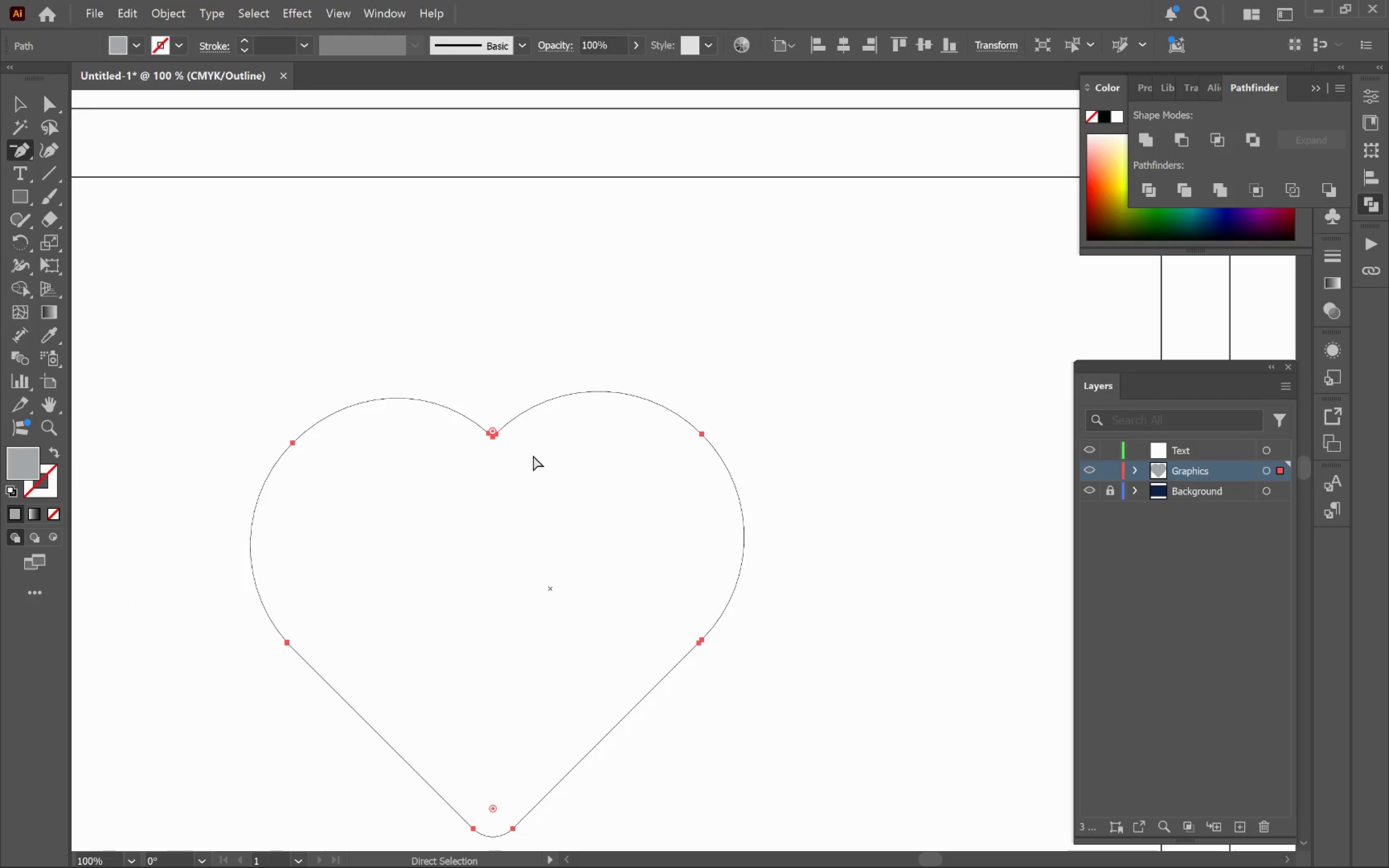 
key(Control+Z)
 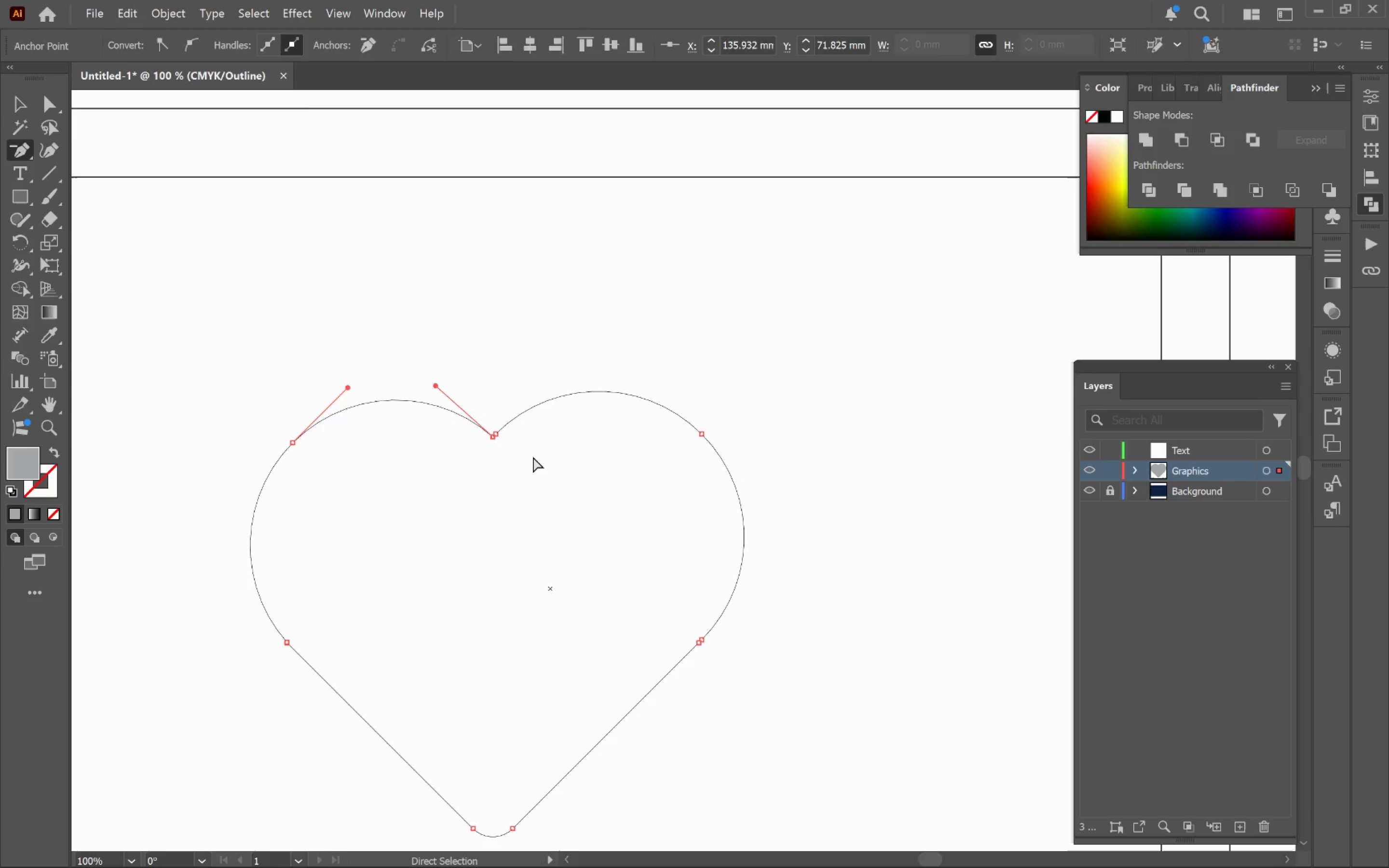 
key(Control+Z)
 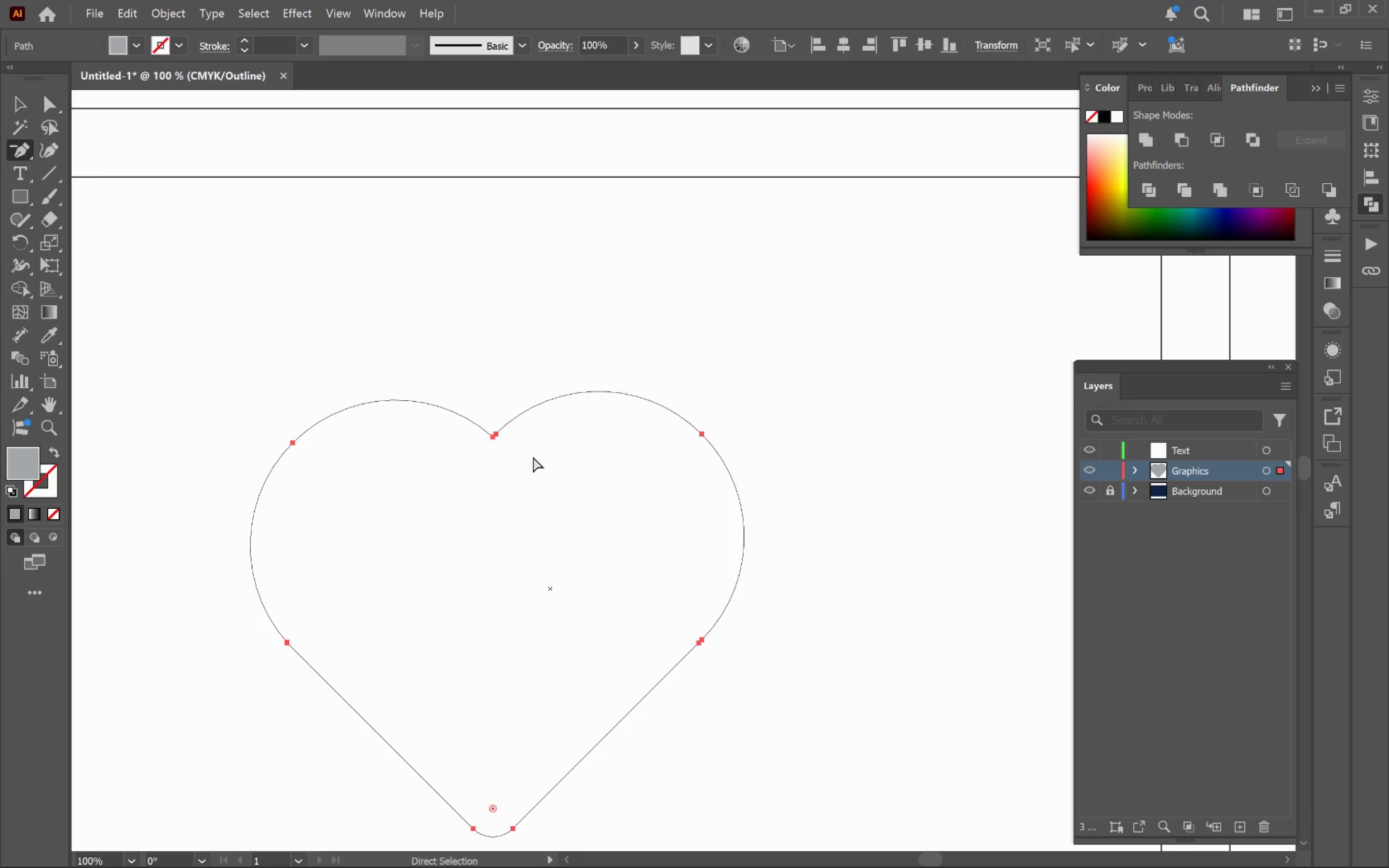 
key(Control+Z)
 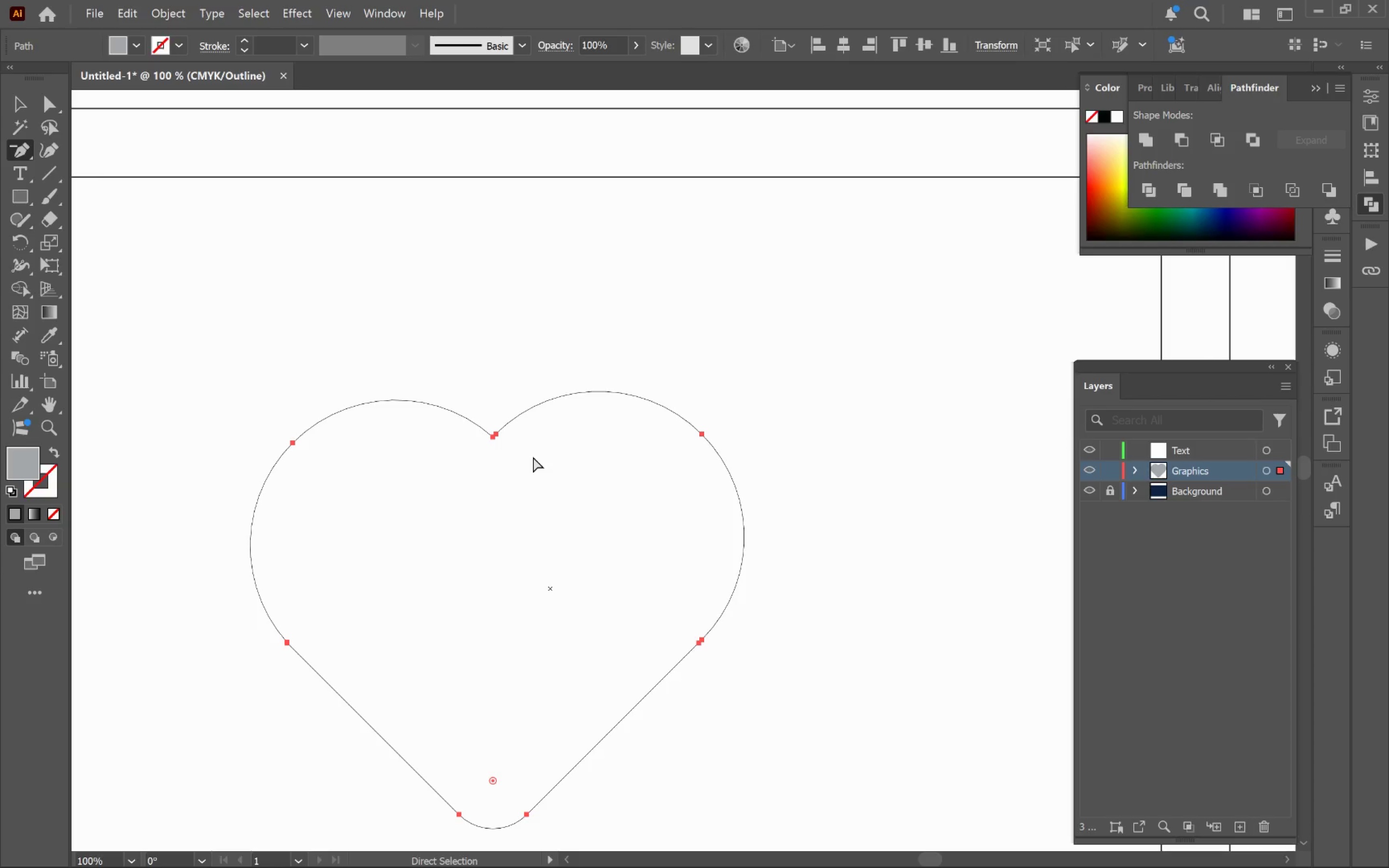 
key(Control+Z)
 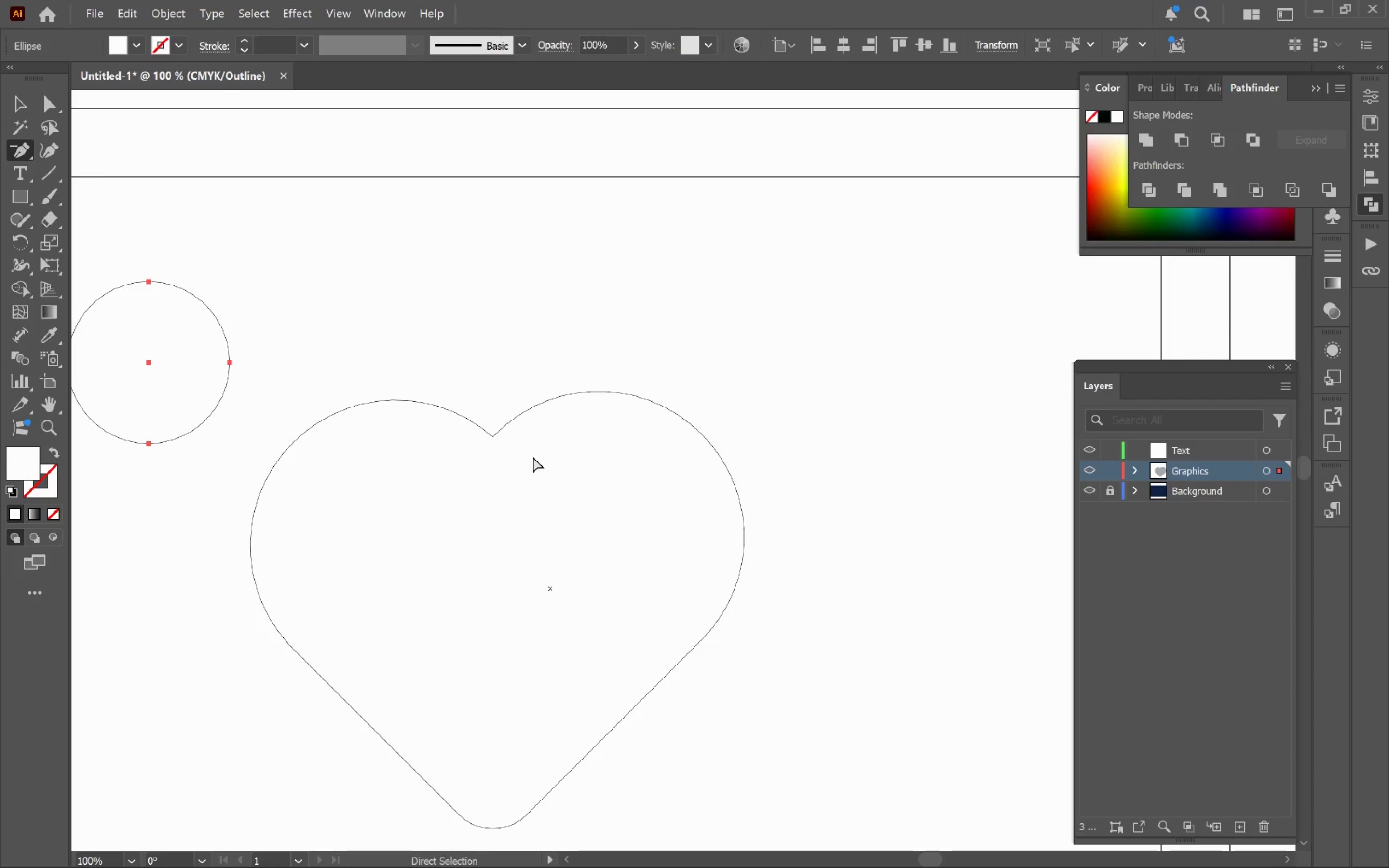 
key(Control+Shift+Z)
 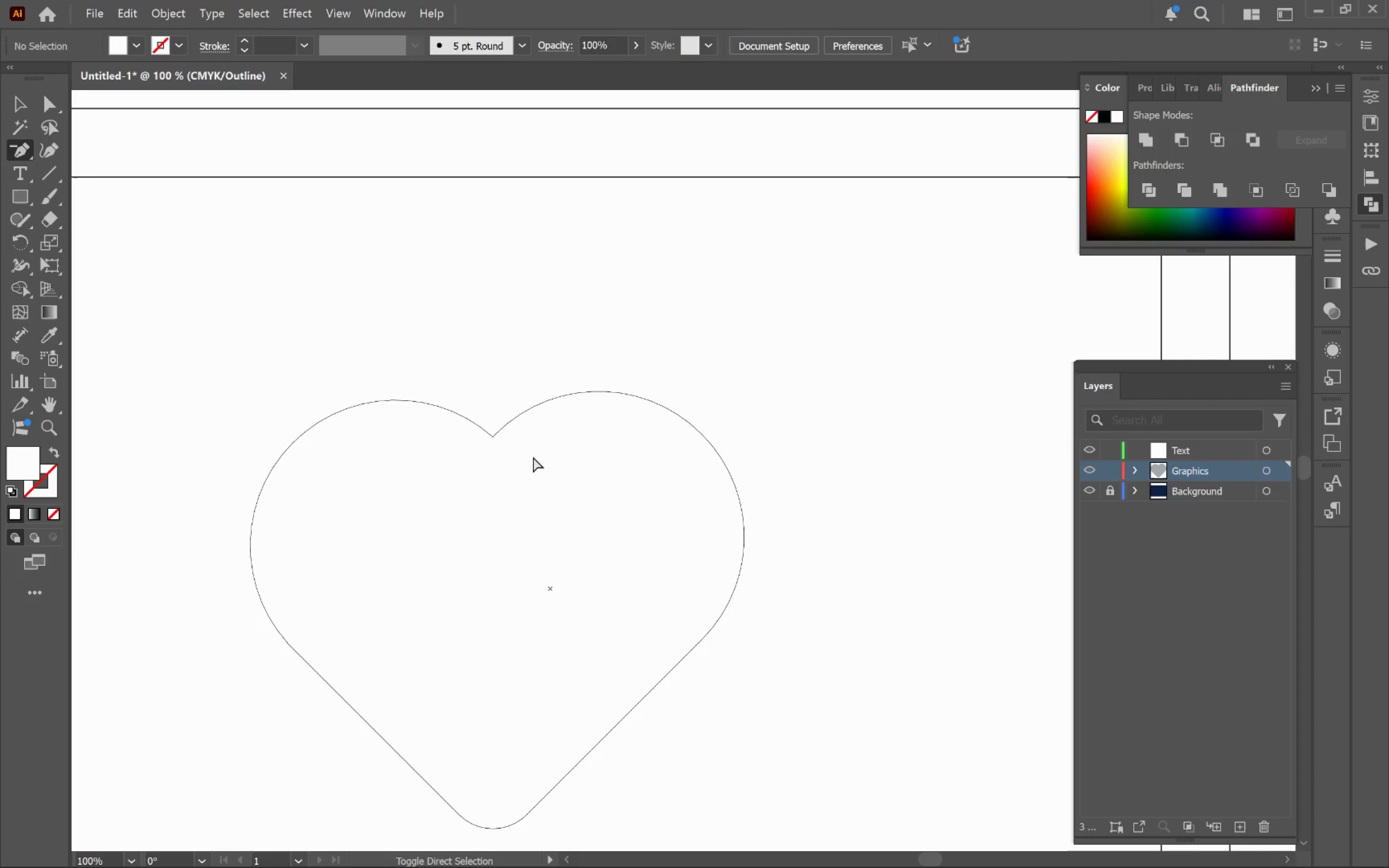 
key(Control+Shift+Z)
 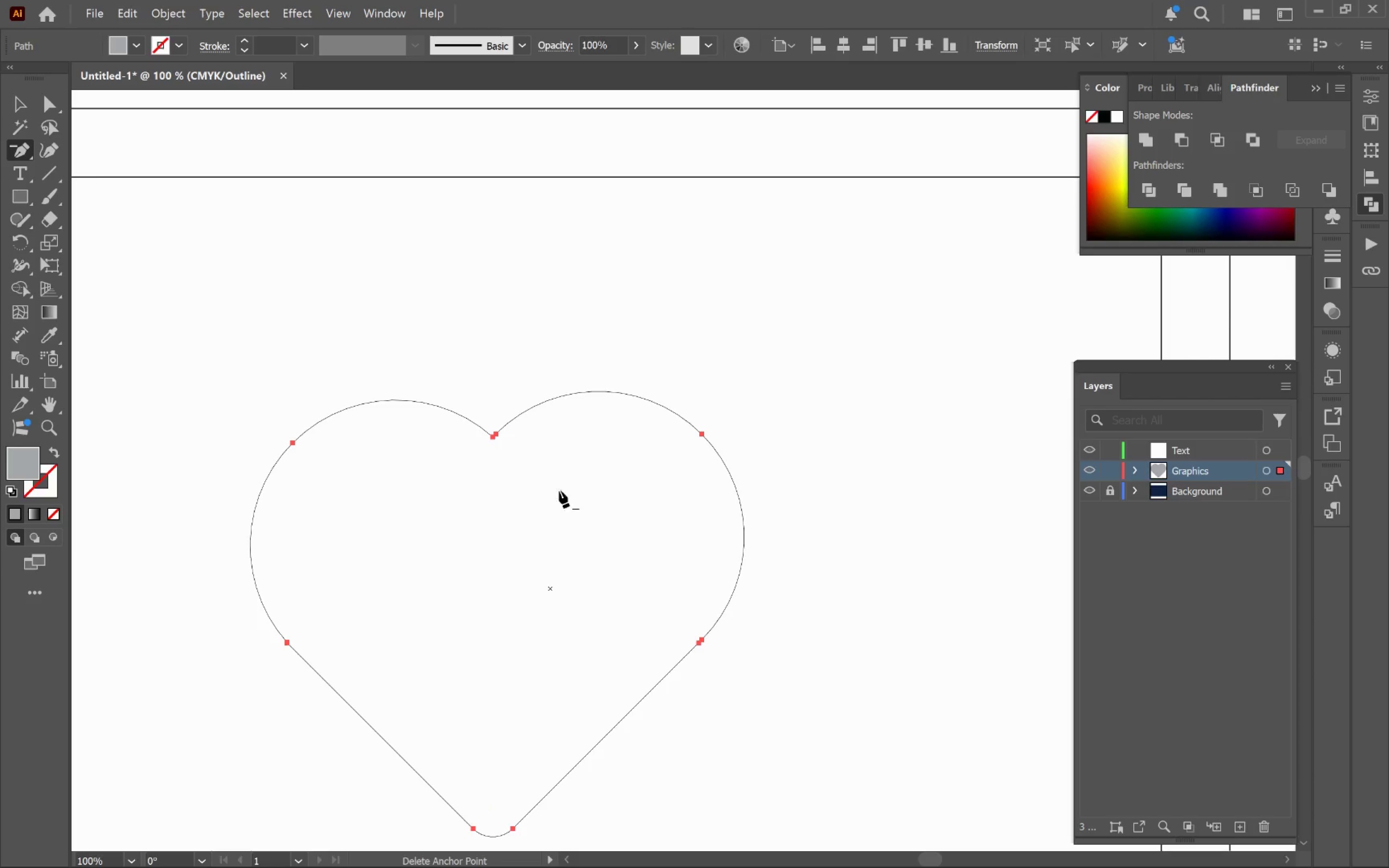 
hold_key(key=ControlLeft, duration=0.42)
 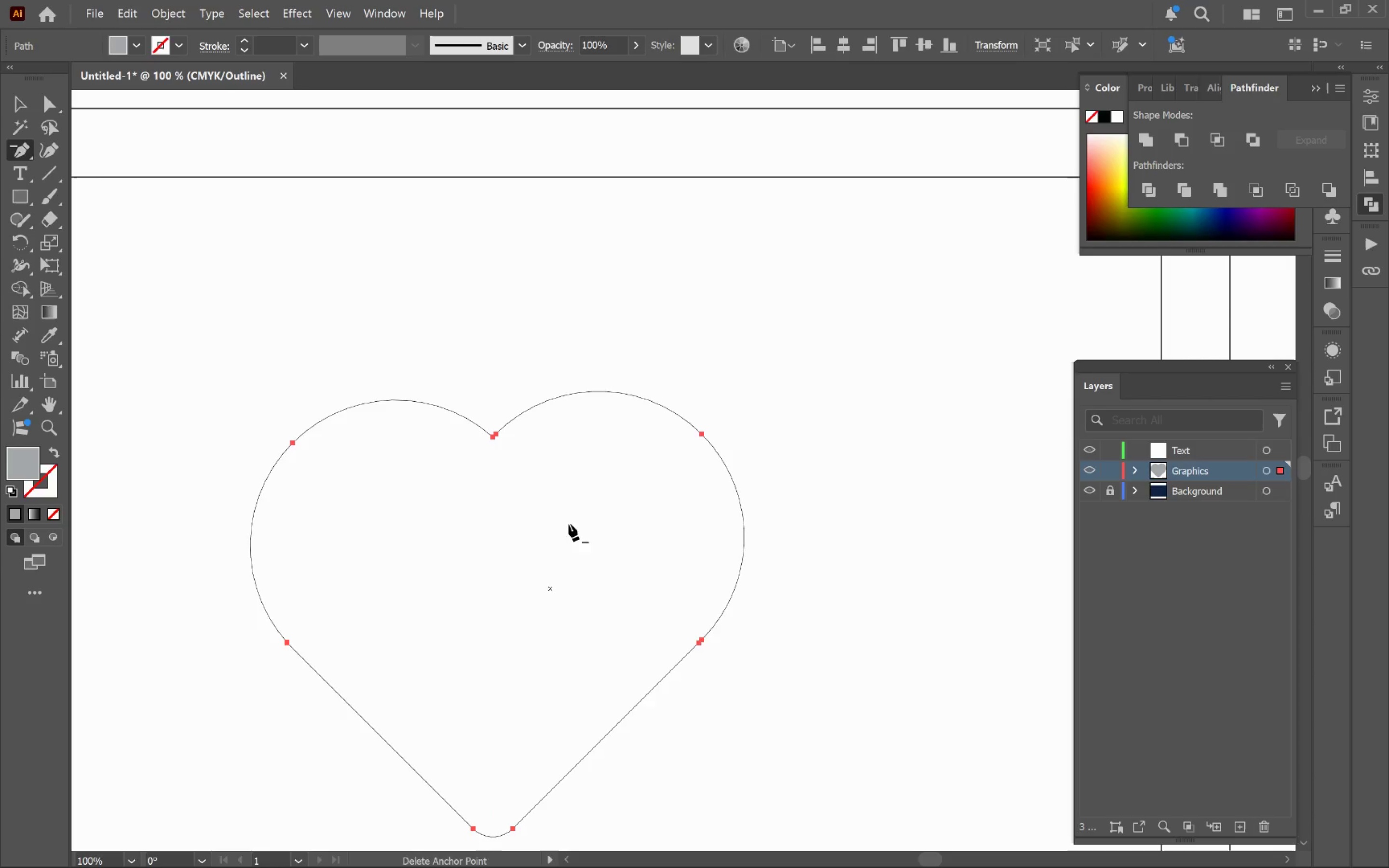 
key(V)
 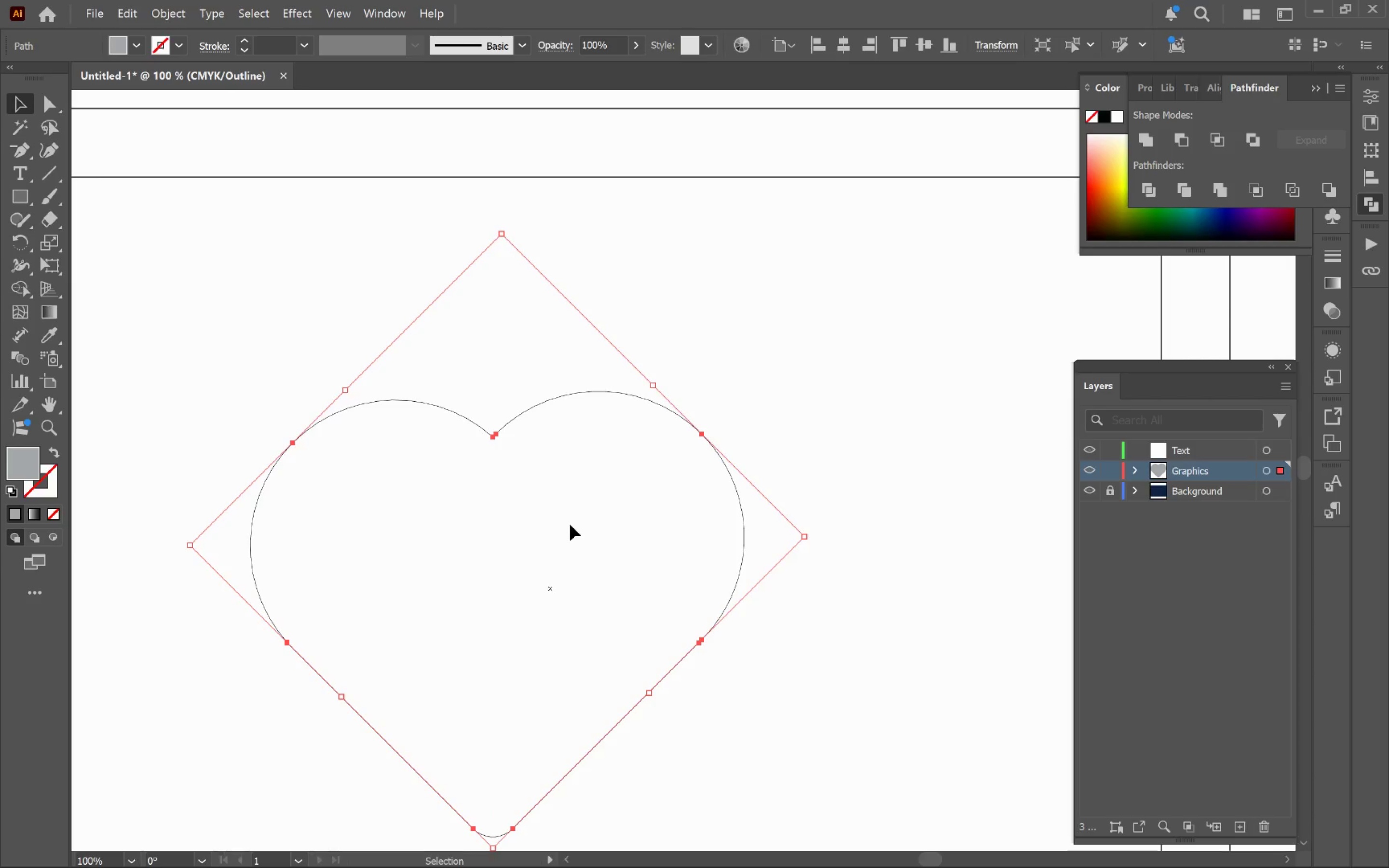 
left_click([570, 525])
 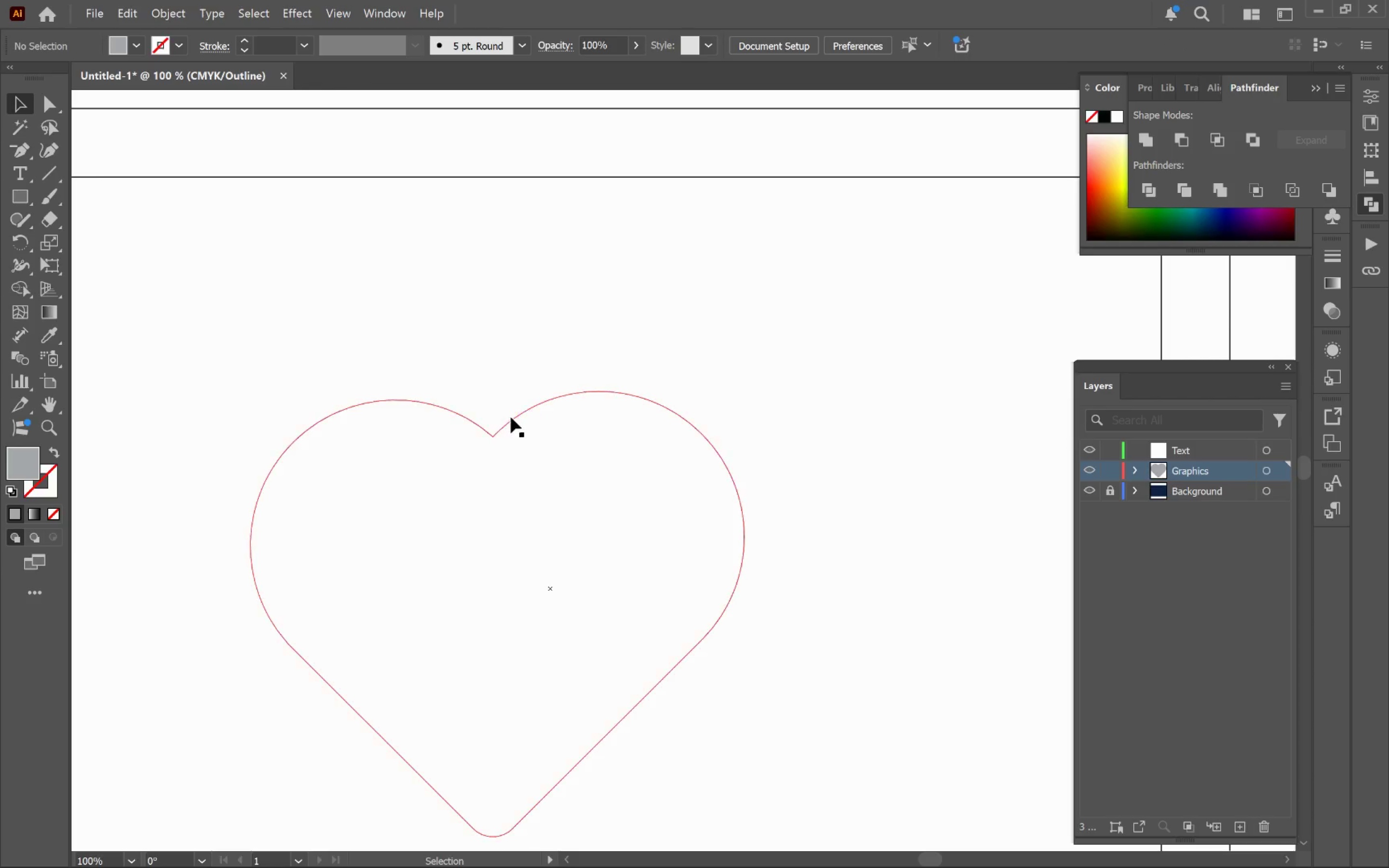 
left_click([510, 417])
 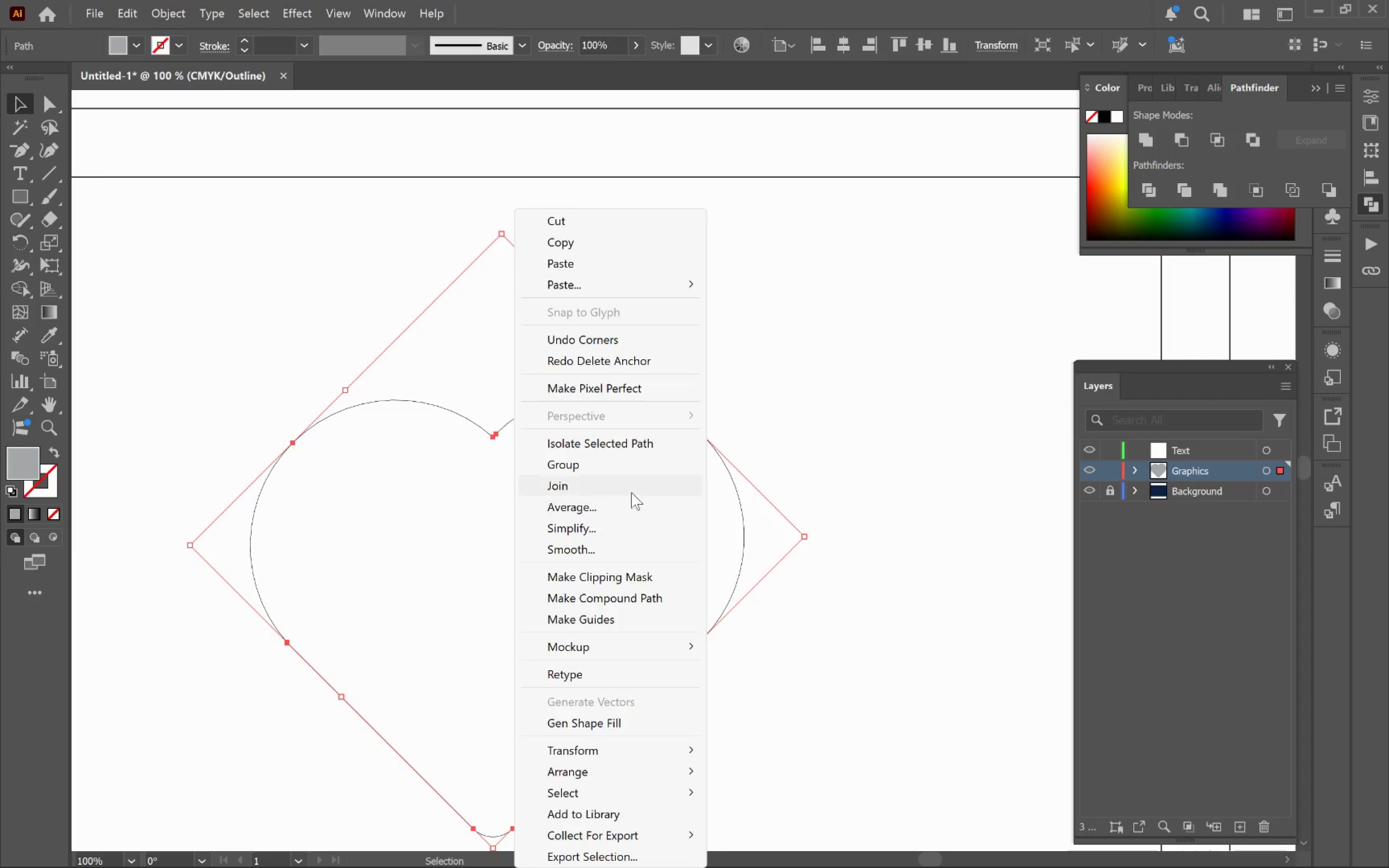 
left_click([631, 533])
 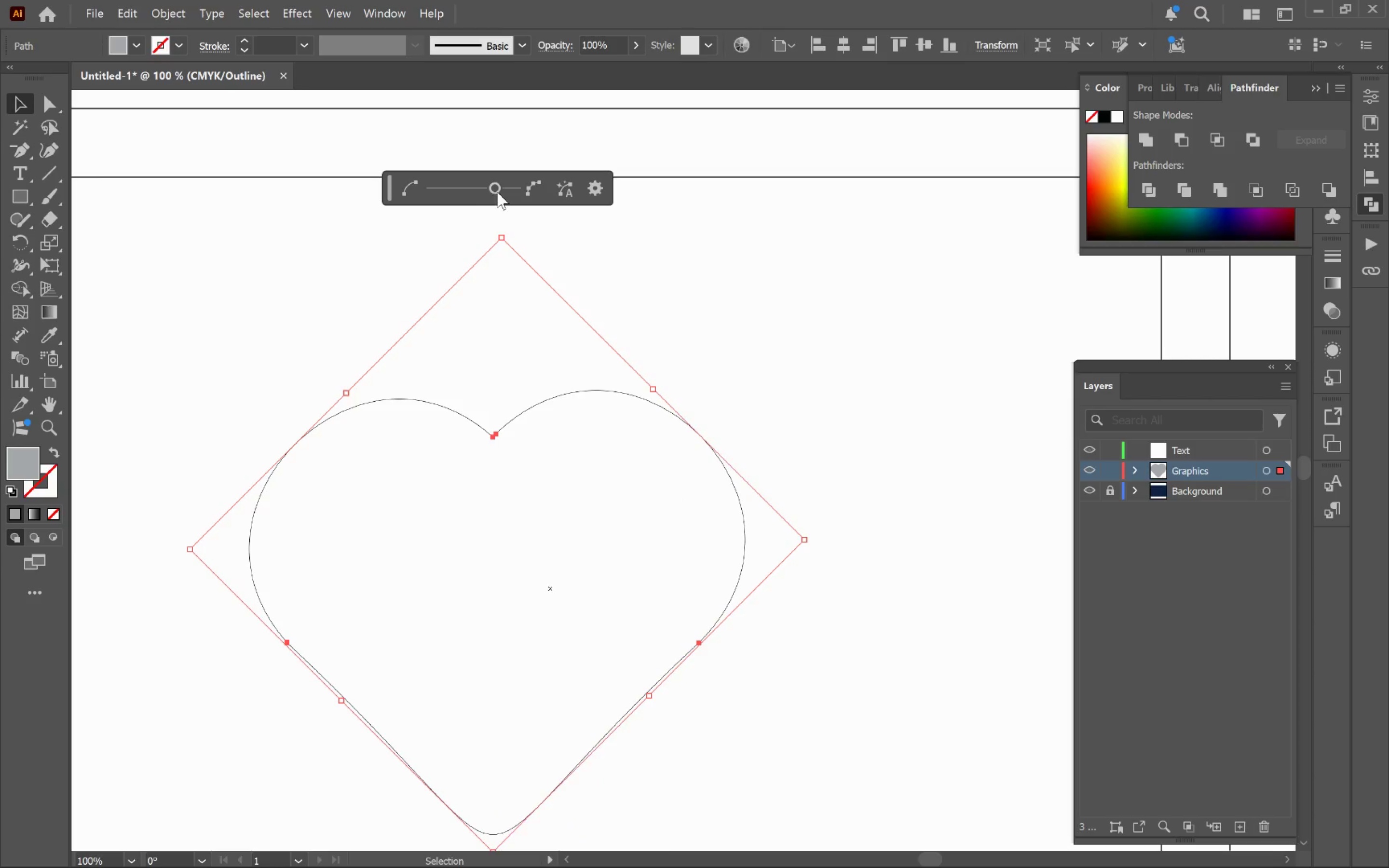 
left_click_drag(start_coordinate=[497, 191], to_coordinate=[512, 194])
 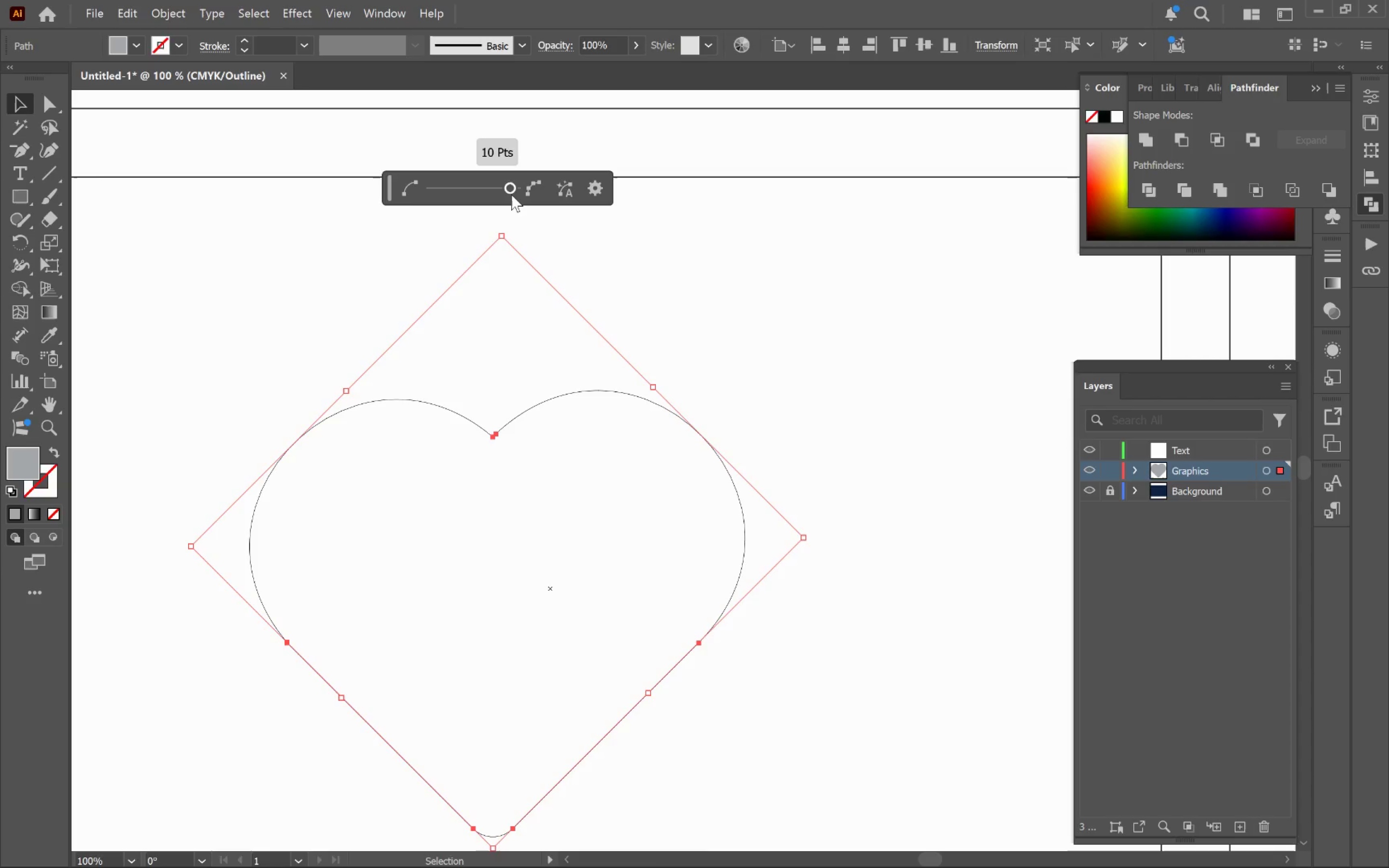 
left_click_drag(start_coordinate=[511, 194], to_coordinate=[484, 193])
 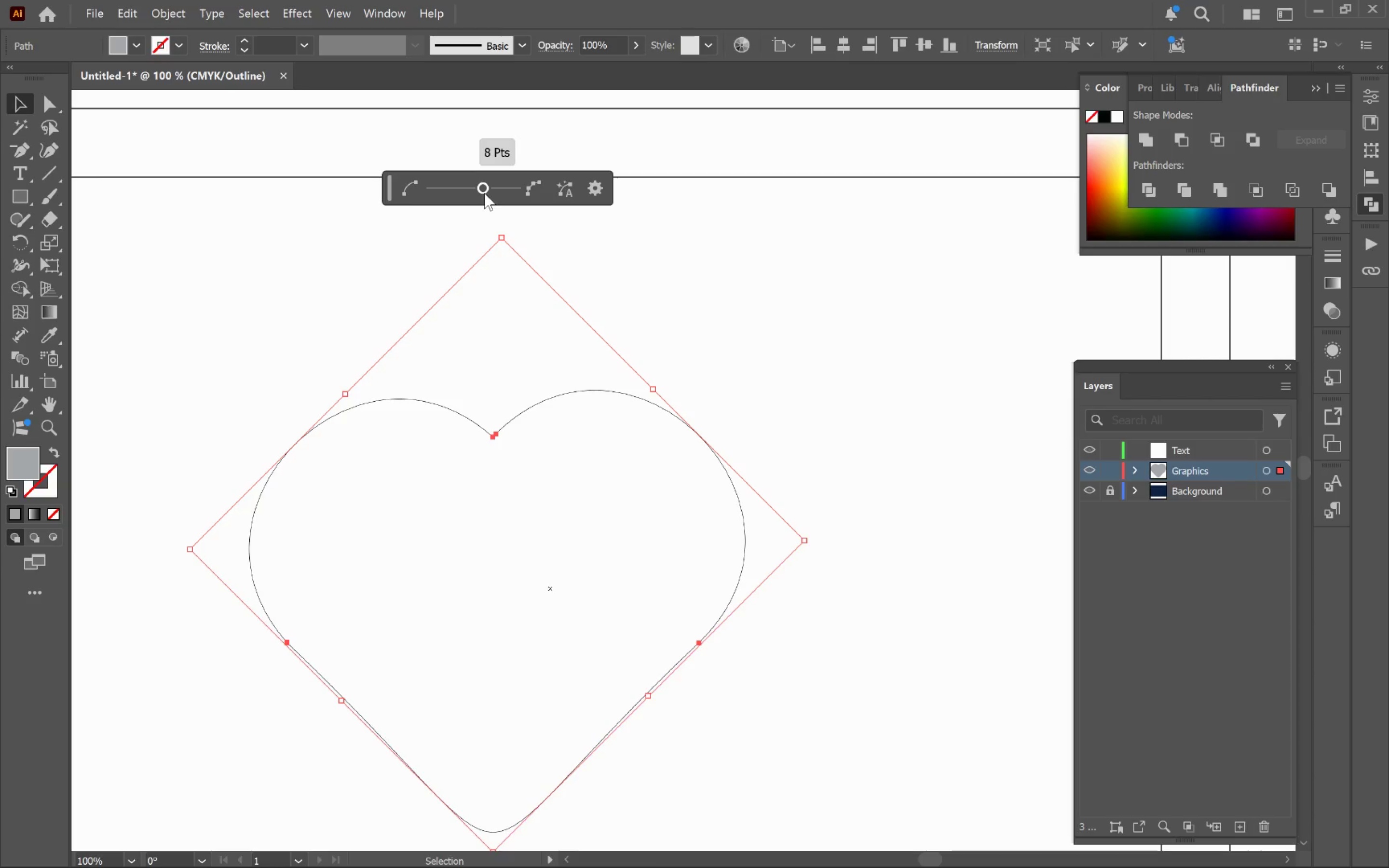 
left_click_drag(start_coordinate=[484, 193], to_coordinate=[469, 195])
 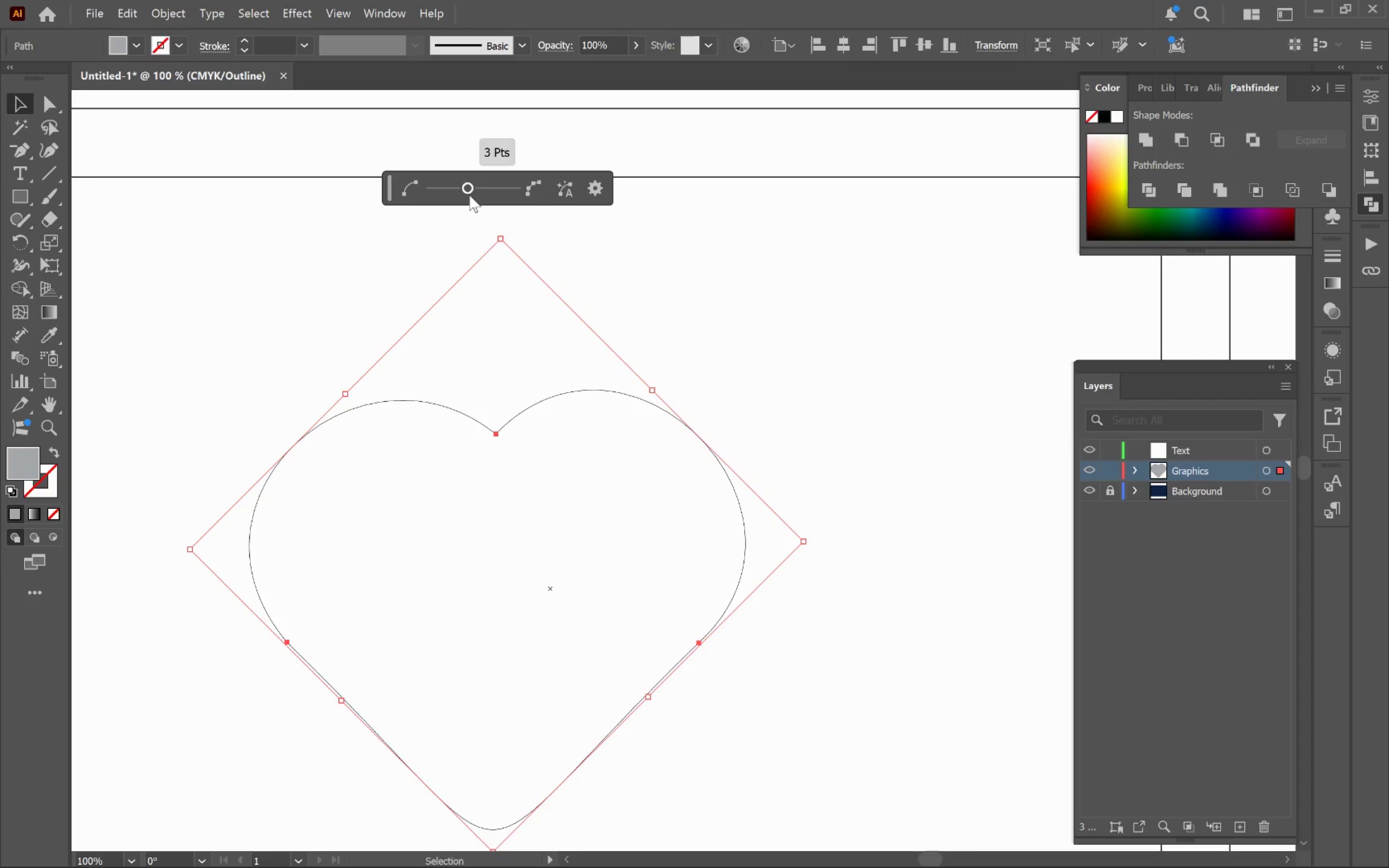 
left_click([813, 460])
 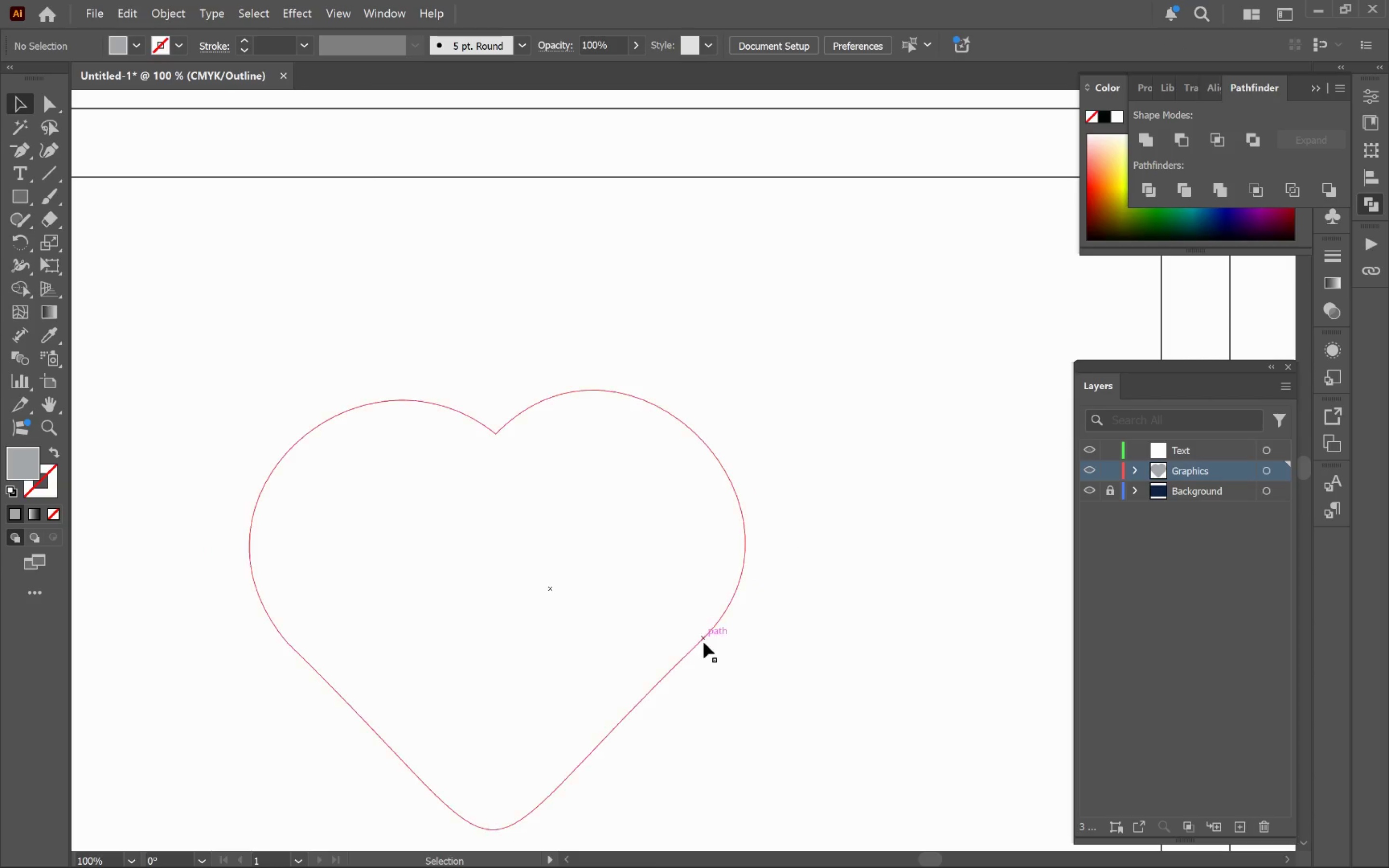 
left_click([698, 650])
 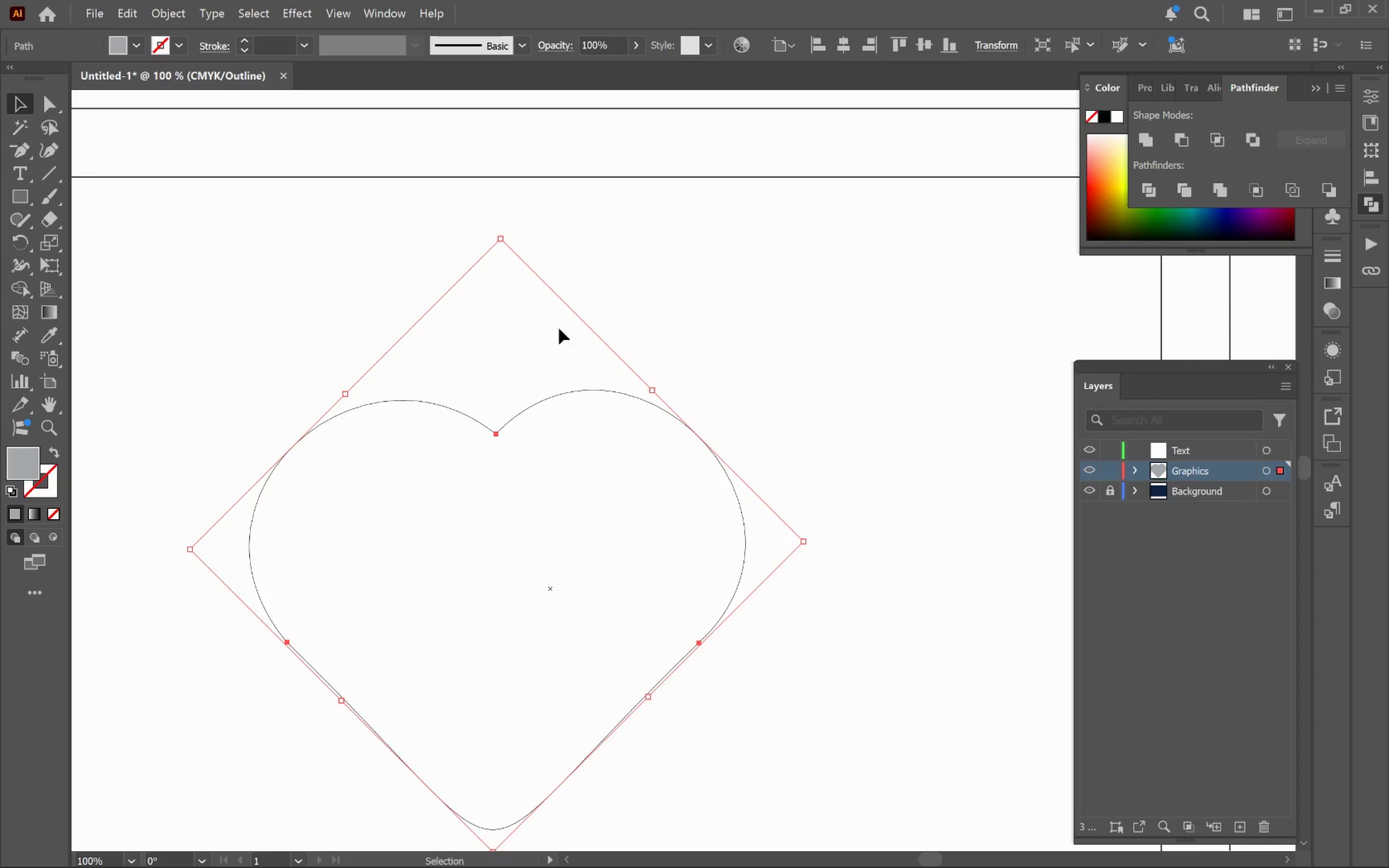 
hold_key(key=AltLeft, duration=0.53)
scroll: coordinate [716, 500], scroll_direction: down, amount: 1.0
 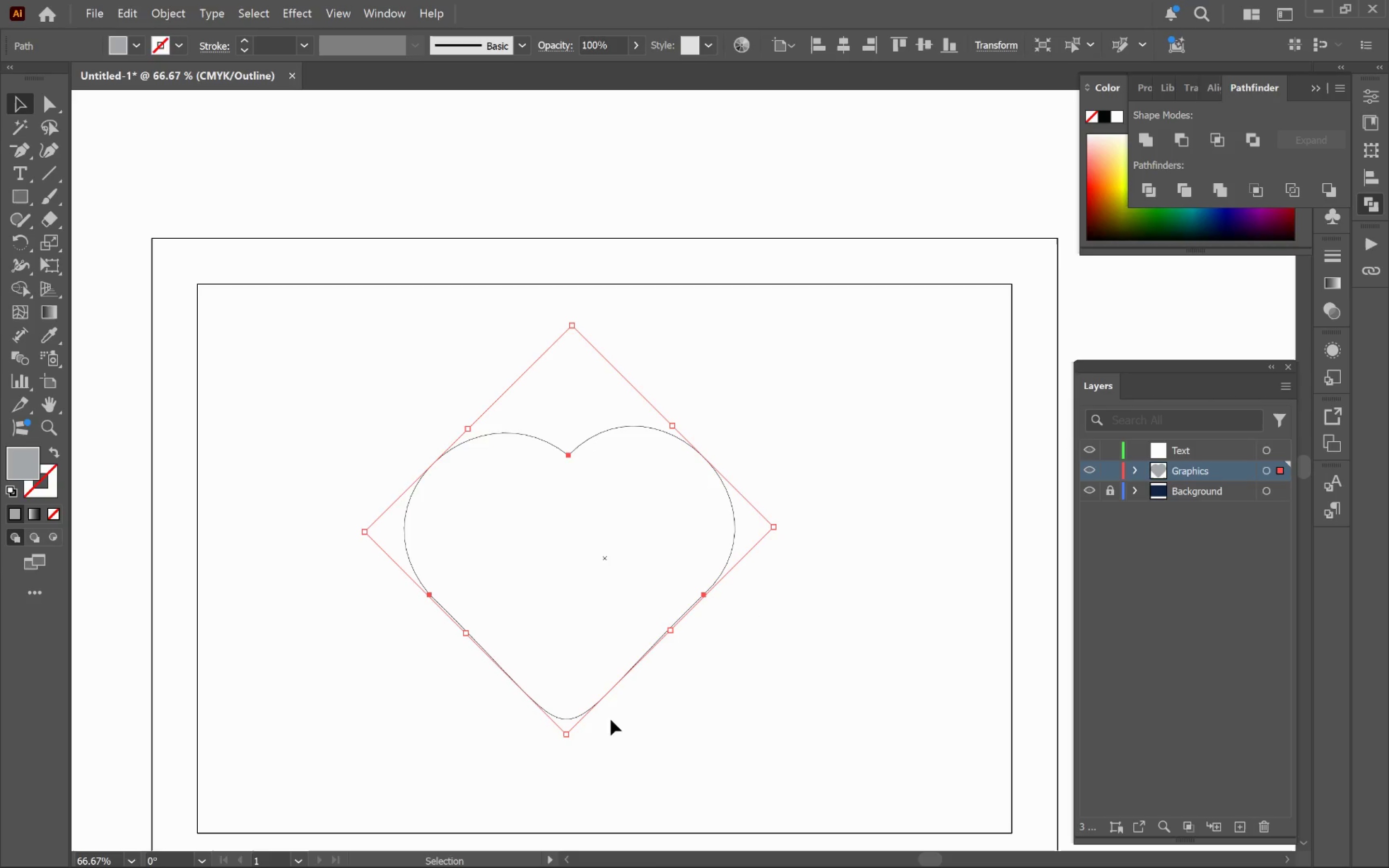 
left_click_drag(start_coordinate=[564, 734], to_coordinate=[598, 661])
 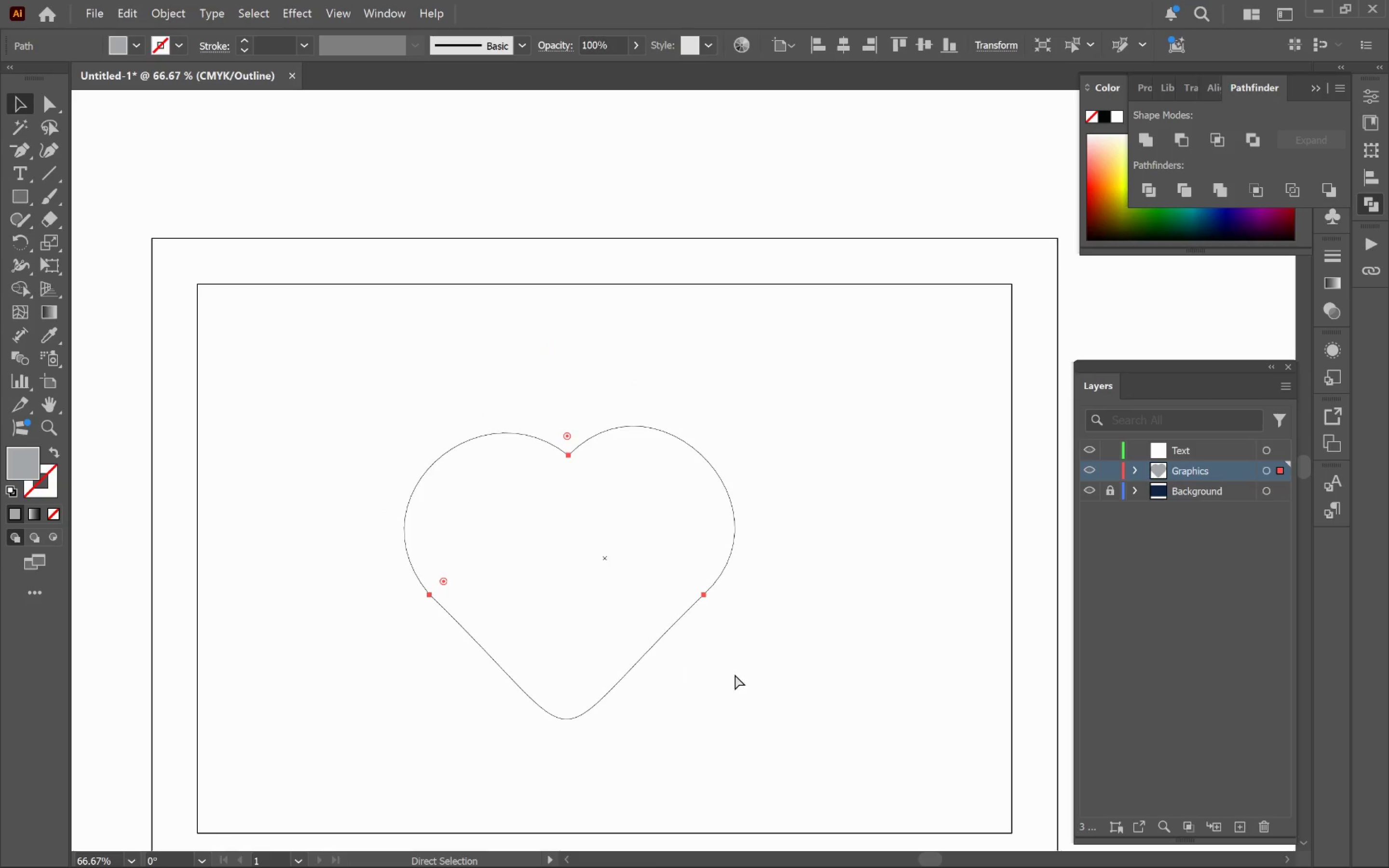 
hold_key(key=ShiftLeft, duration=0.77)
 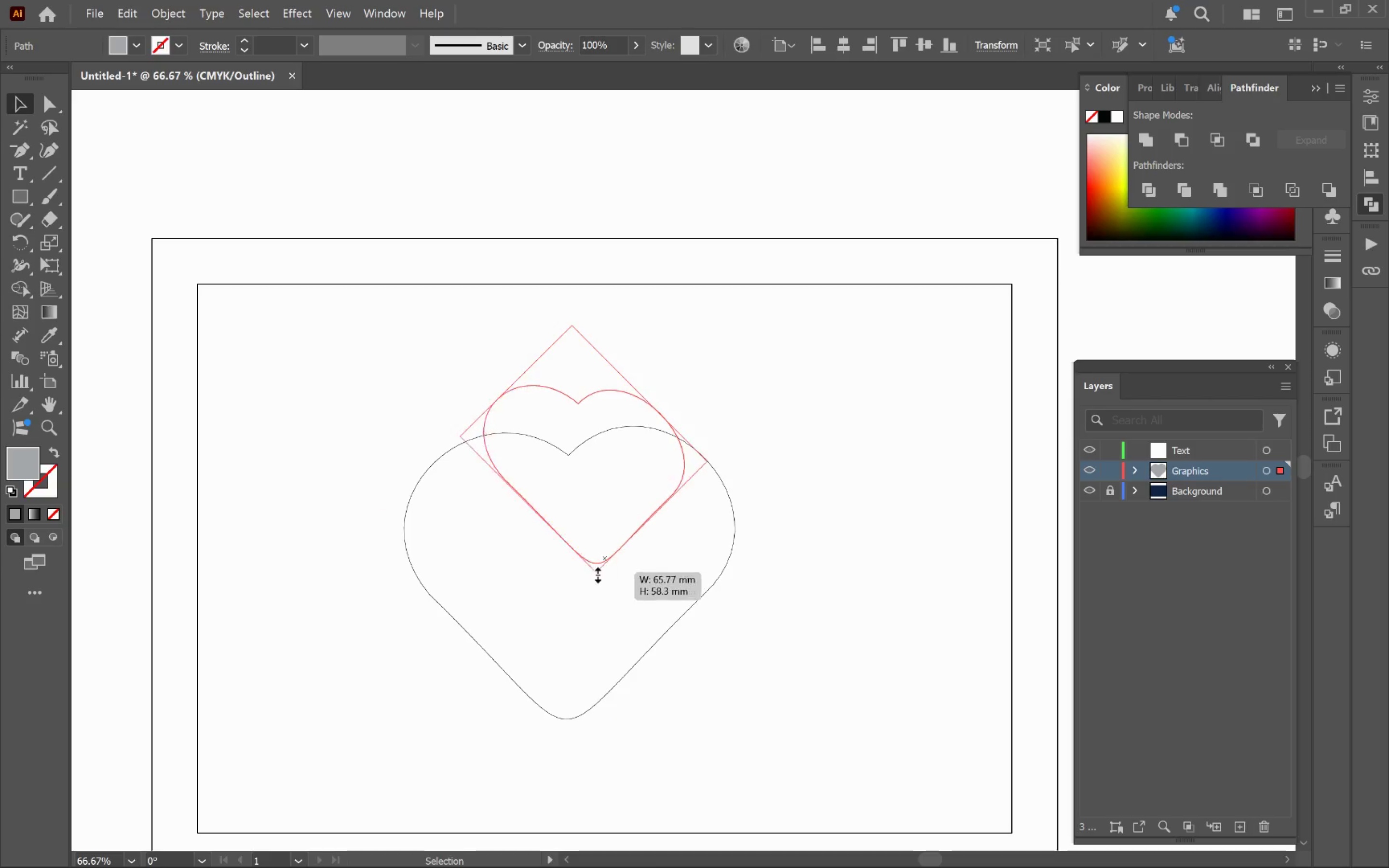 
key(Control+Z)
 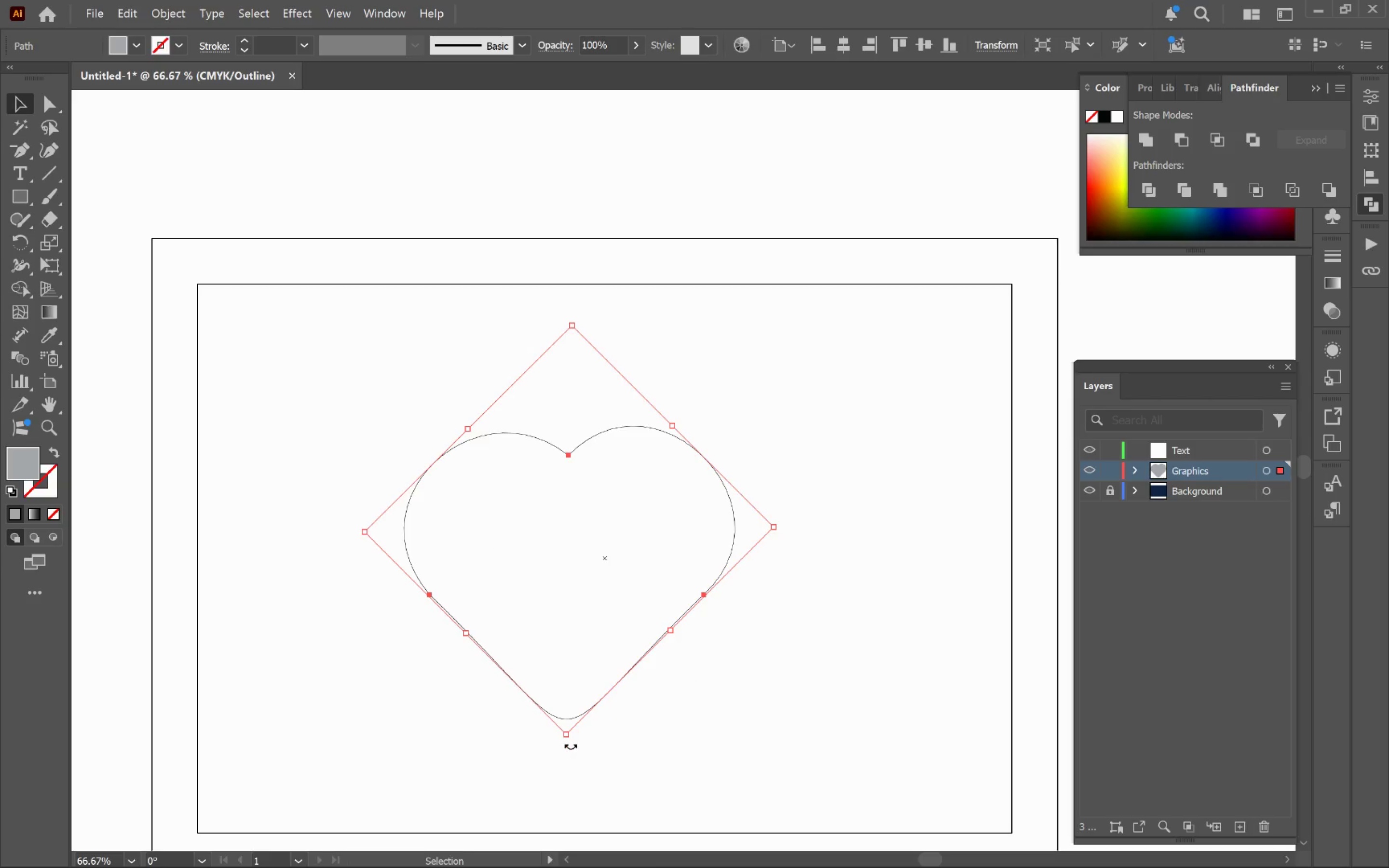 
left_click_drag(start_coordinate=[566, 740], to_coordinate=[566, 753])
 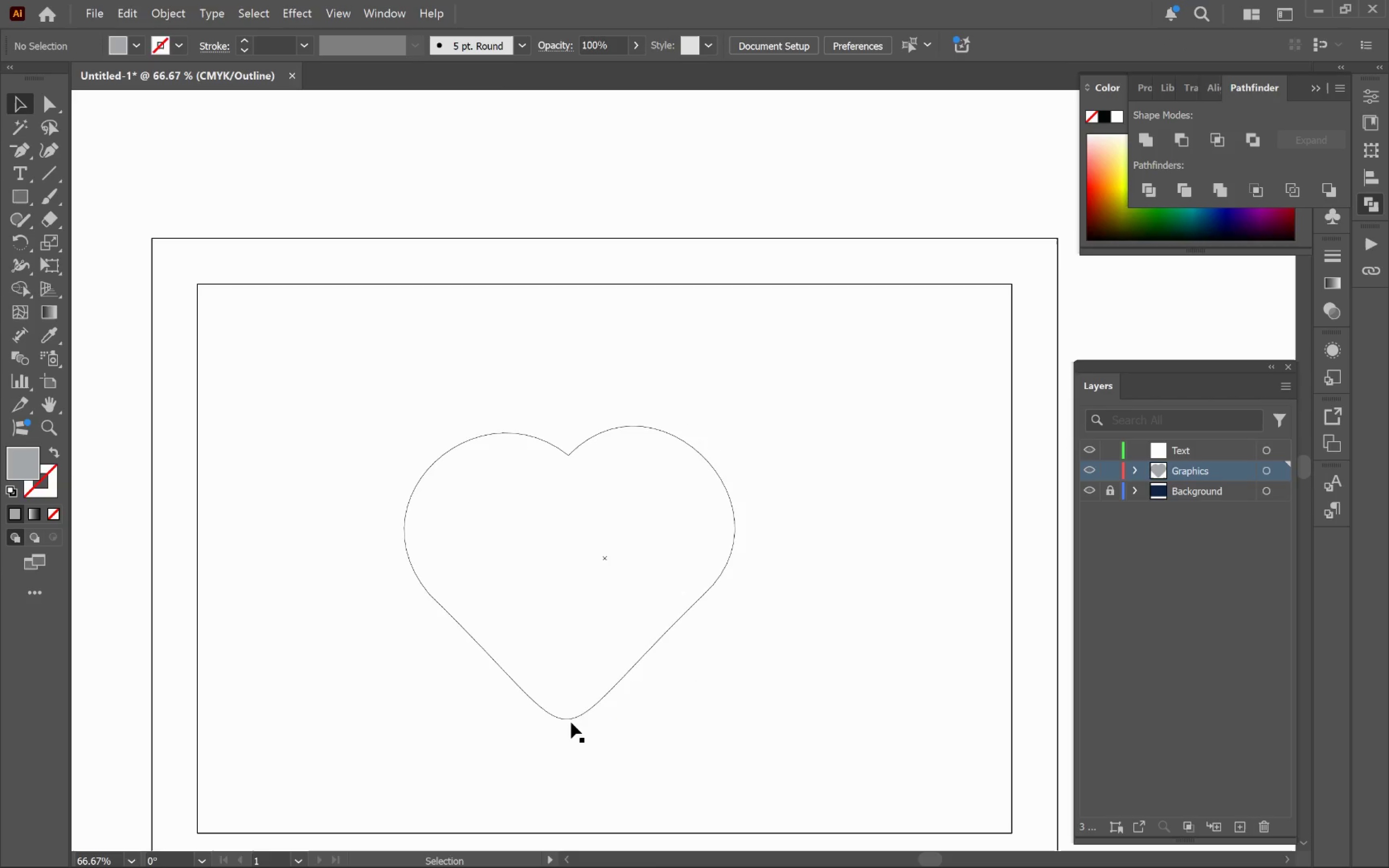 
left_click([572, 702])
 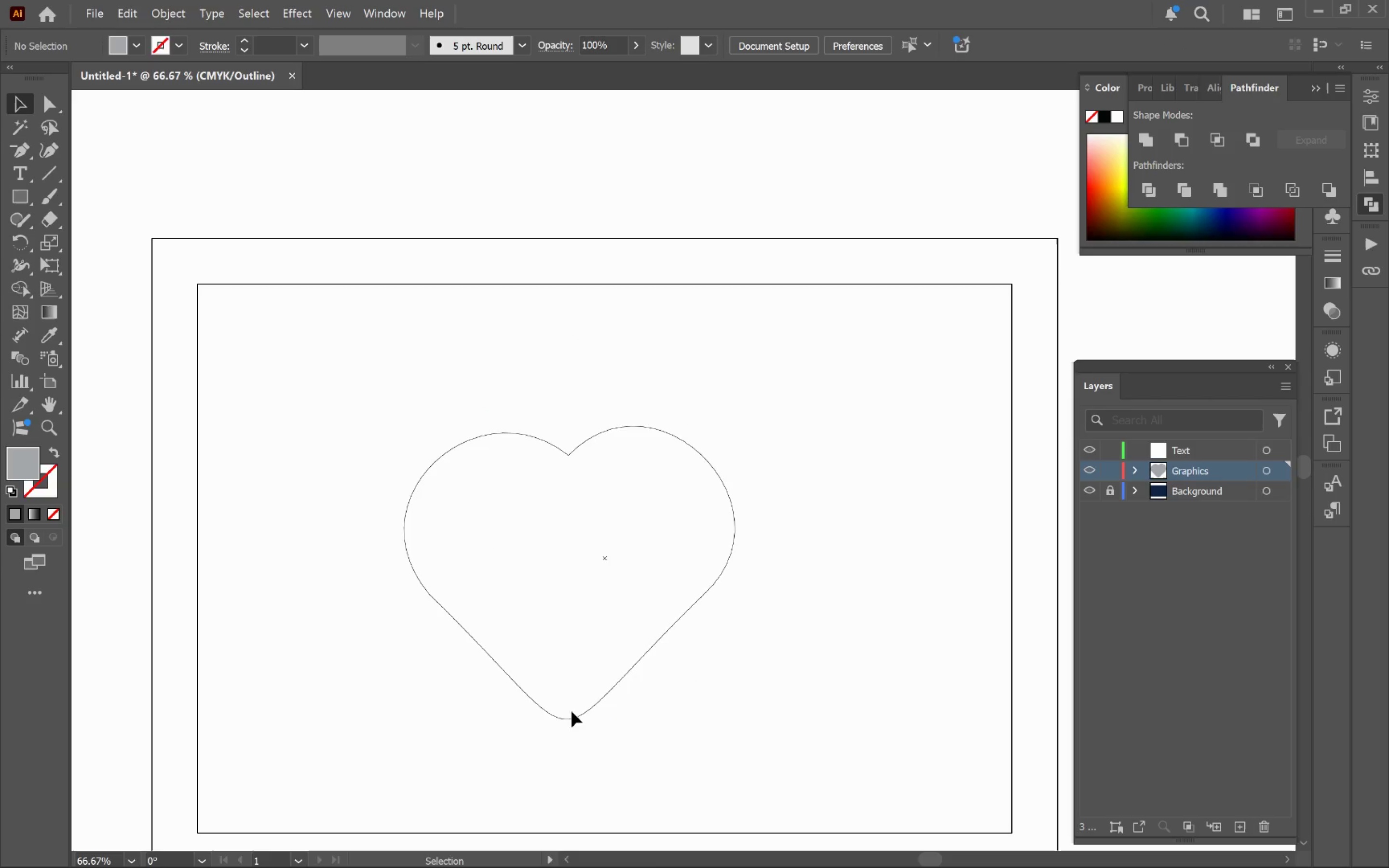 
left_click_drag(start_coordinate=[568, 699], to_coordinate=[574, 758])
 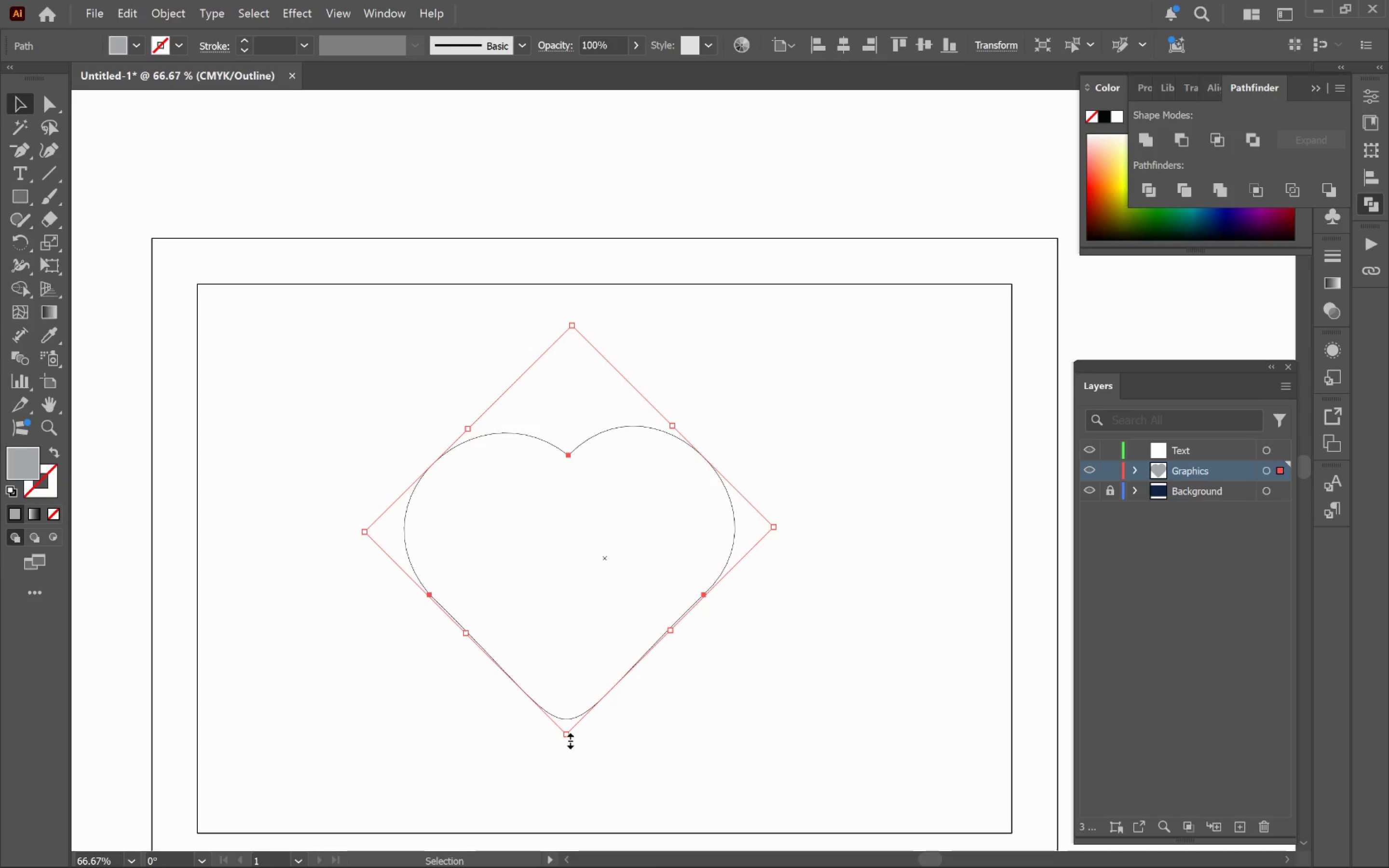 
left_click_drag(start_coordinate=[568, 737], to_coordinate=[570, 758])
 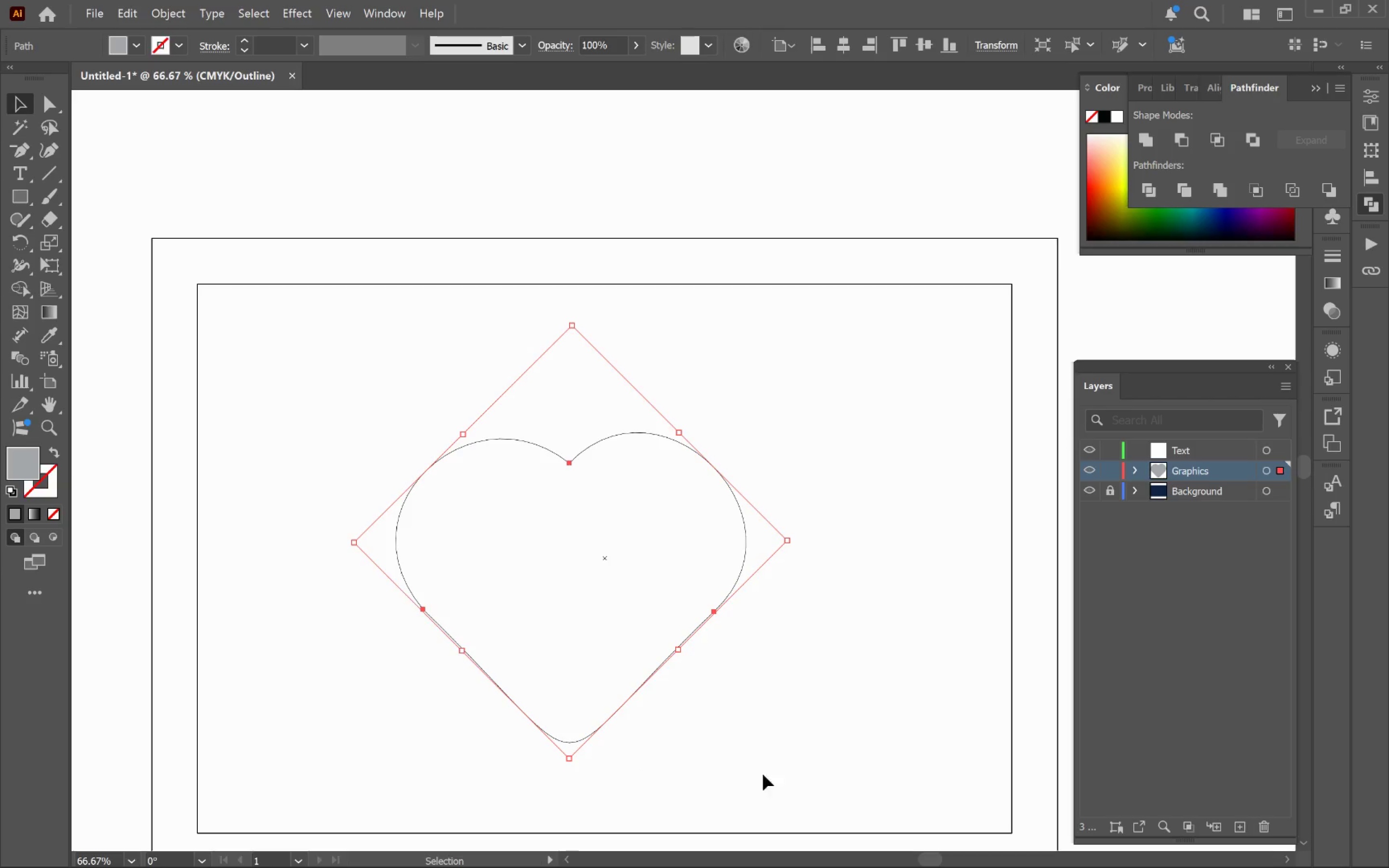 
left_click([774, 770])
 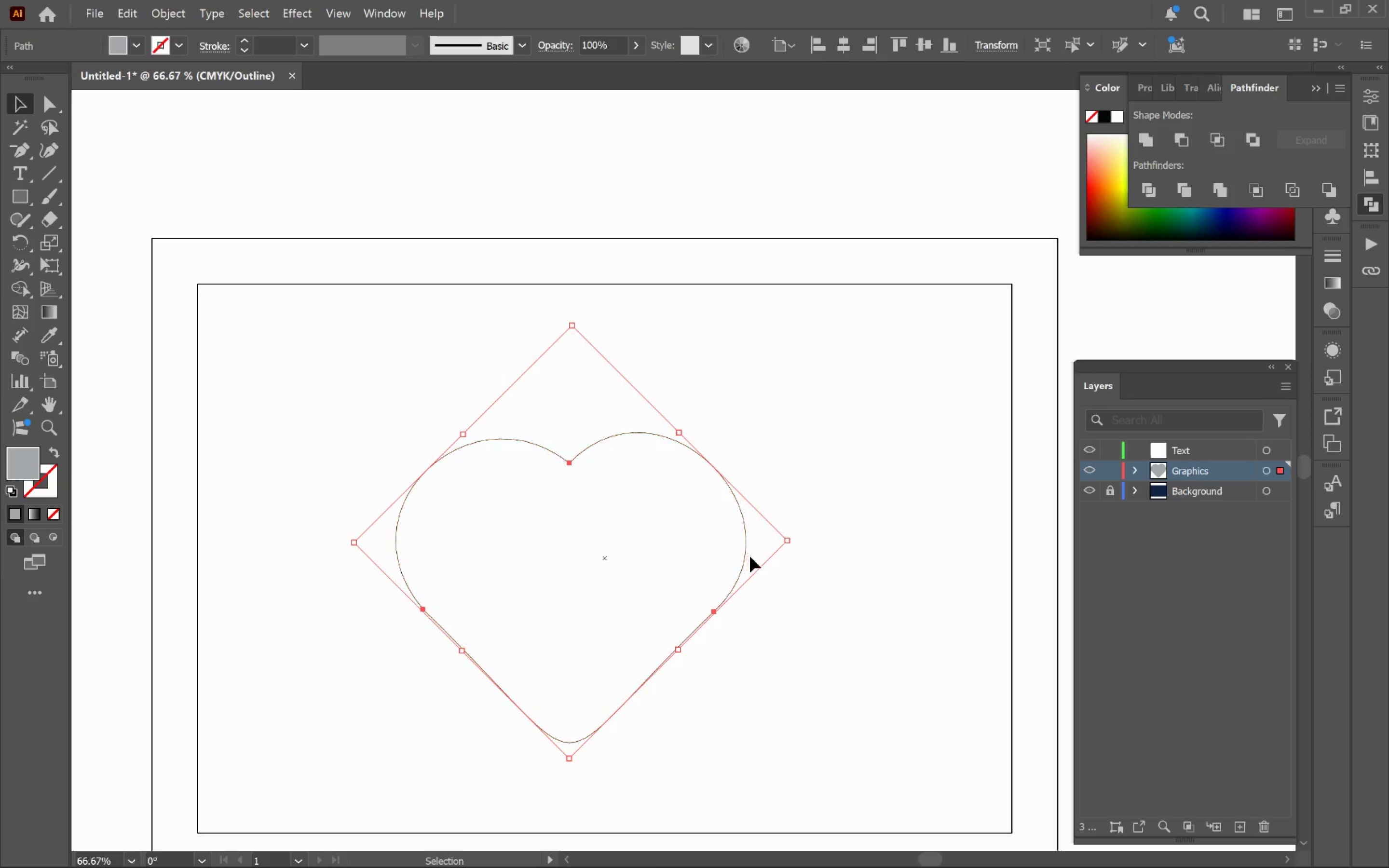 
hold_key(key=AltLeft, duration=1.41)
left_click_drag(start_coordinate=[786, 543], to_coordinate=[779, 530])
 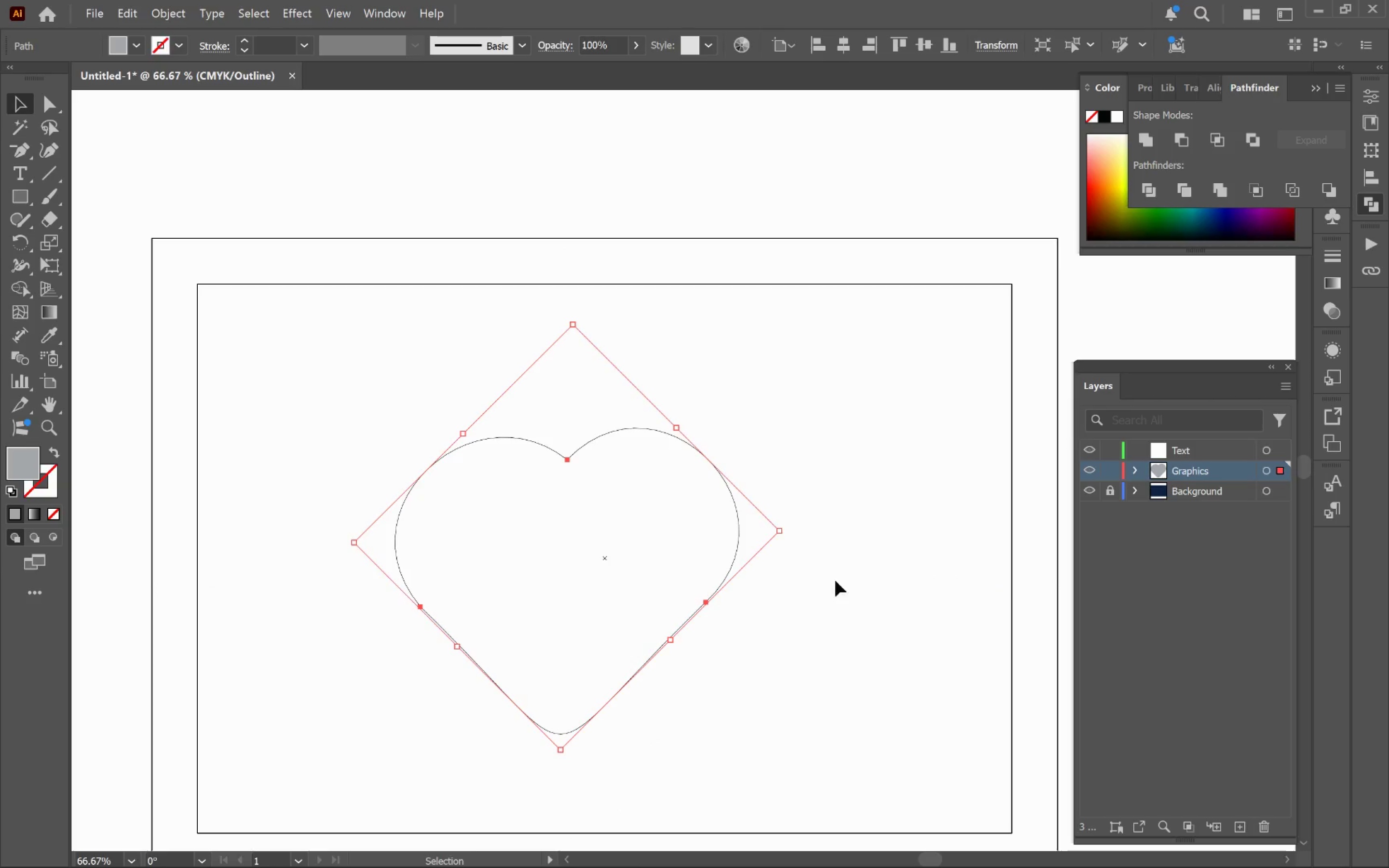 
key(Control+Z)
 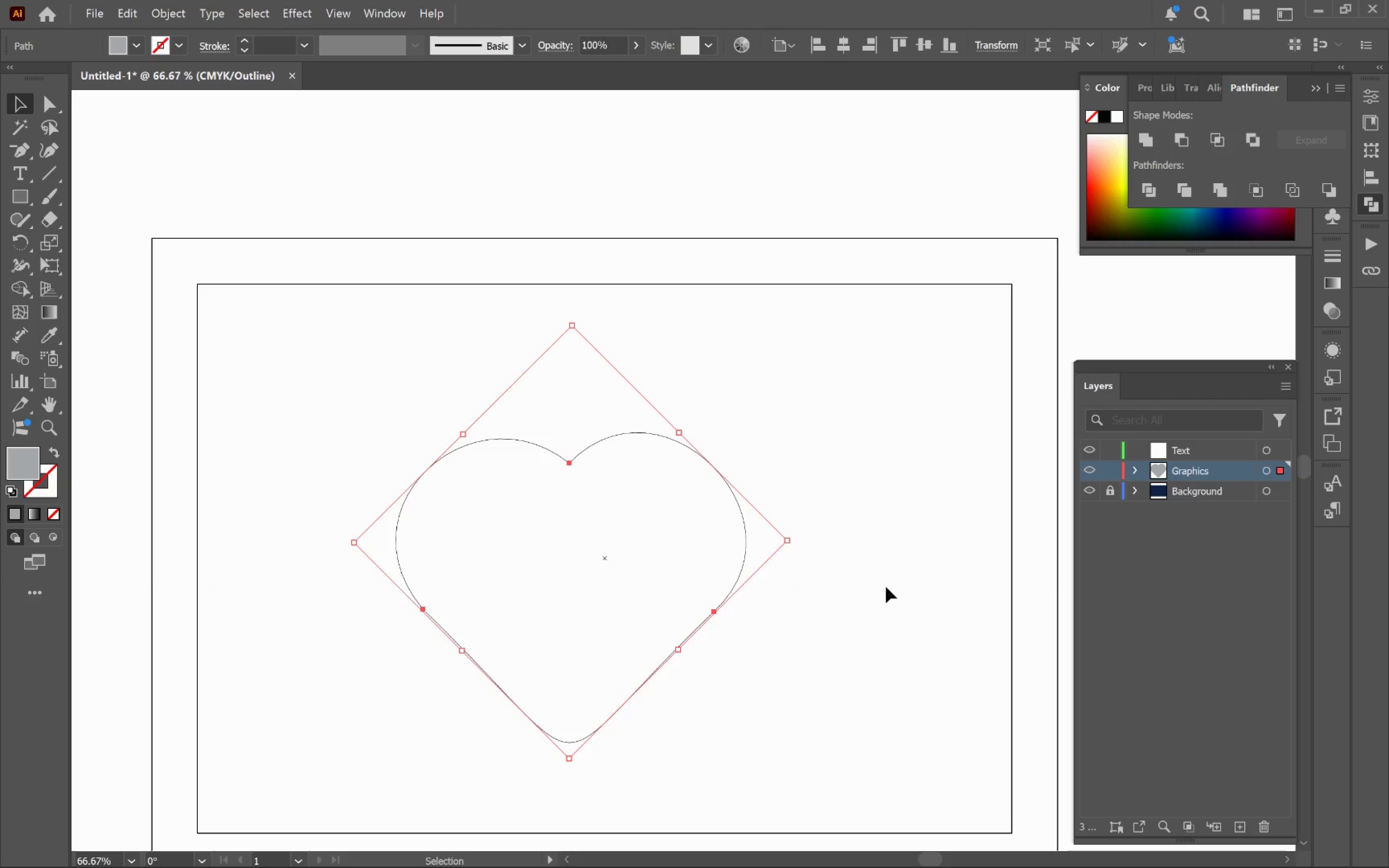 
key(Control+Y)
 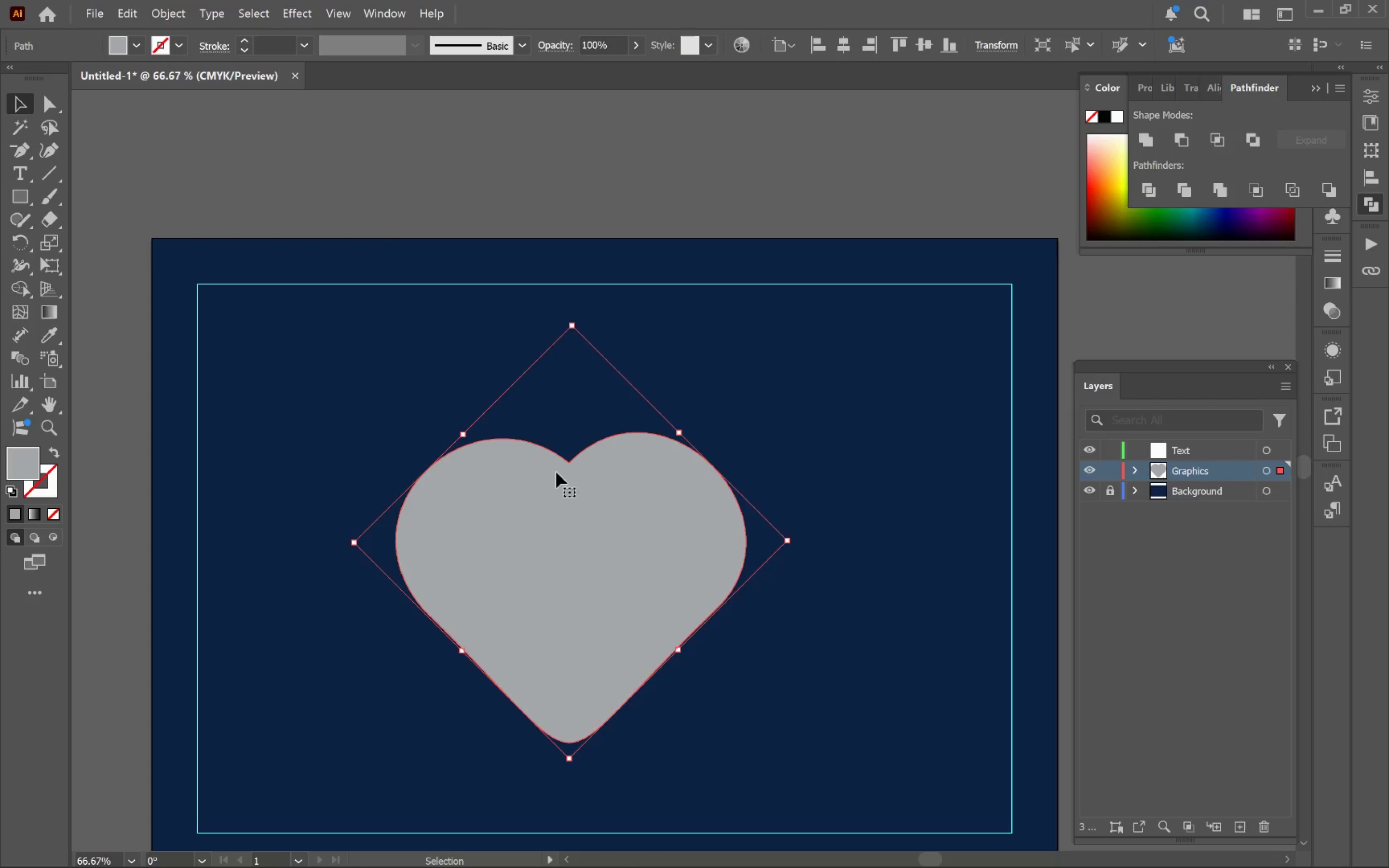 
left_click([157, 14])
 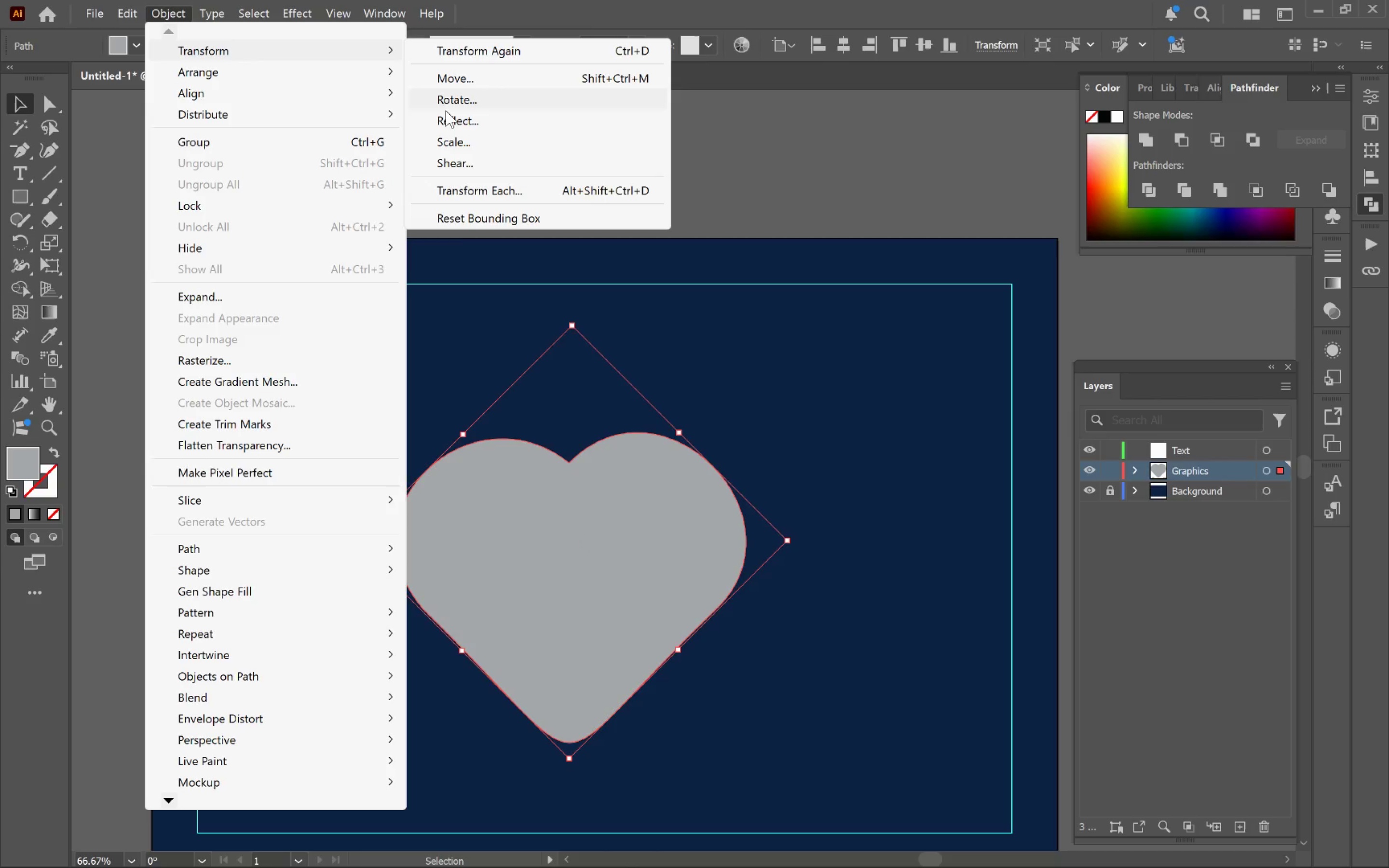 
left_click([486, 220])
 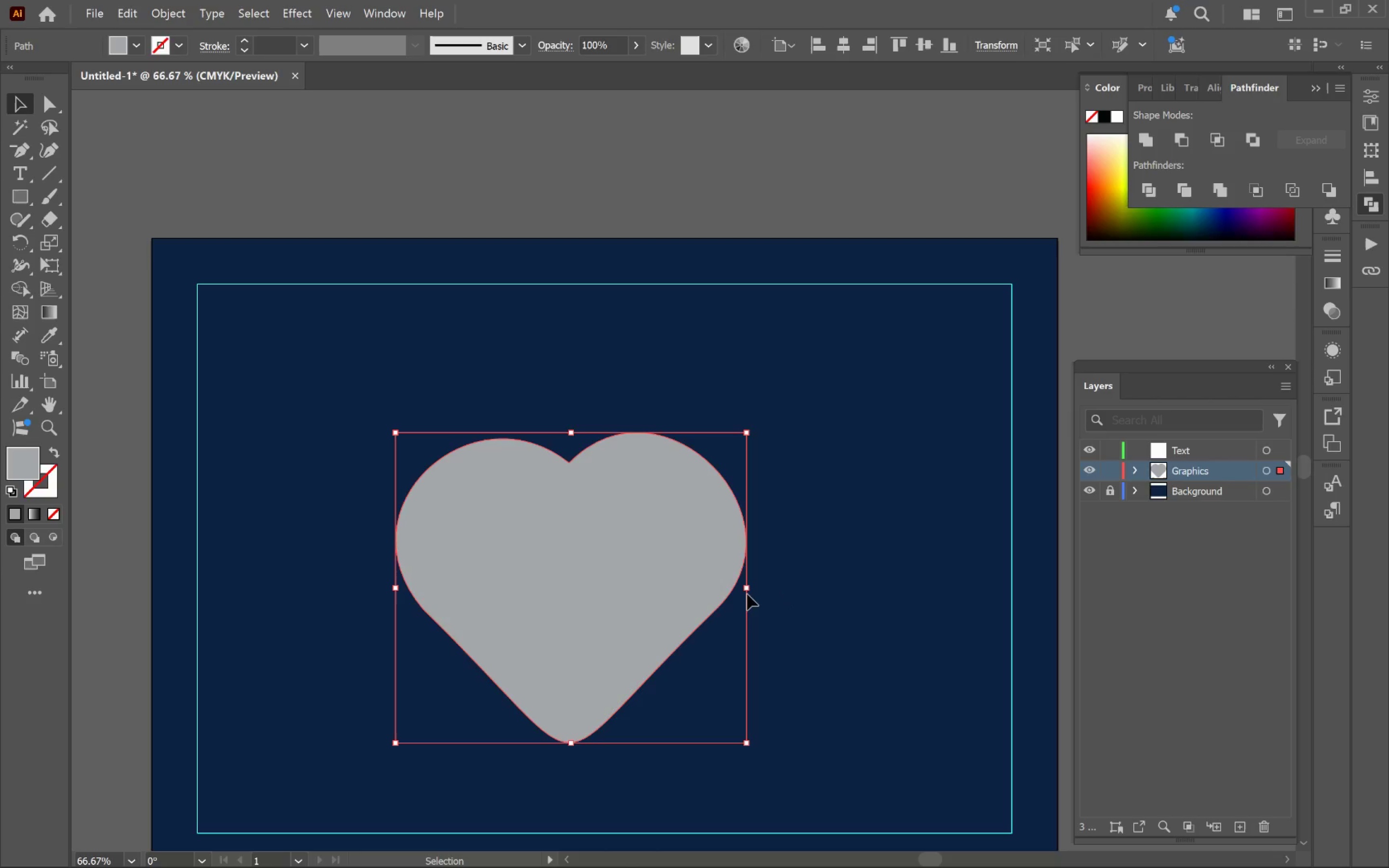 
left_click_drag(start_coordinate=[747, 588], to_coordinate=[722, 593])
 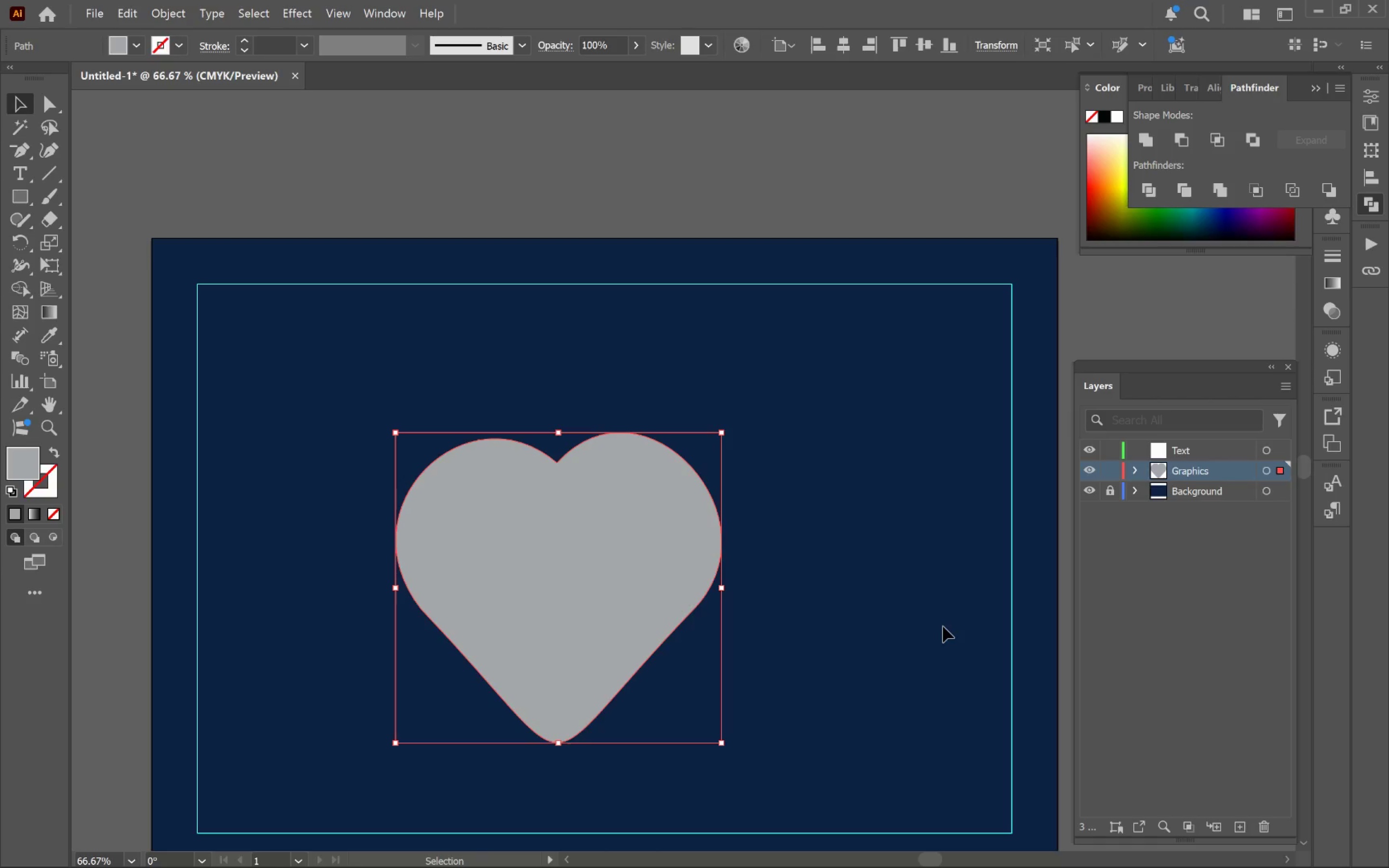 
key(Control+Z)
 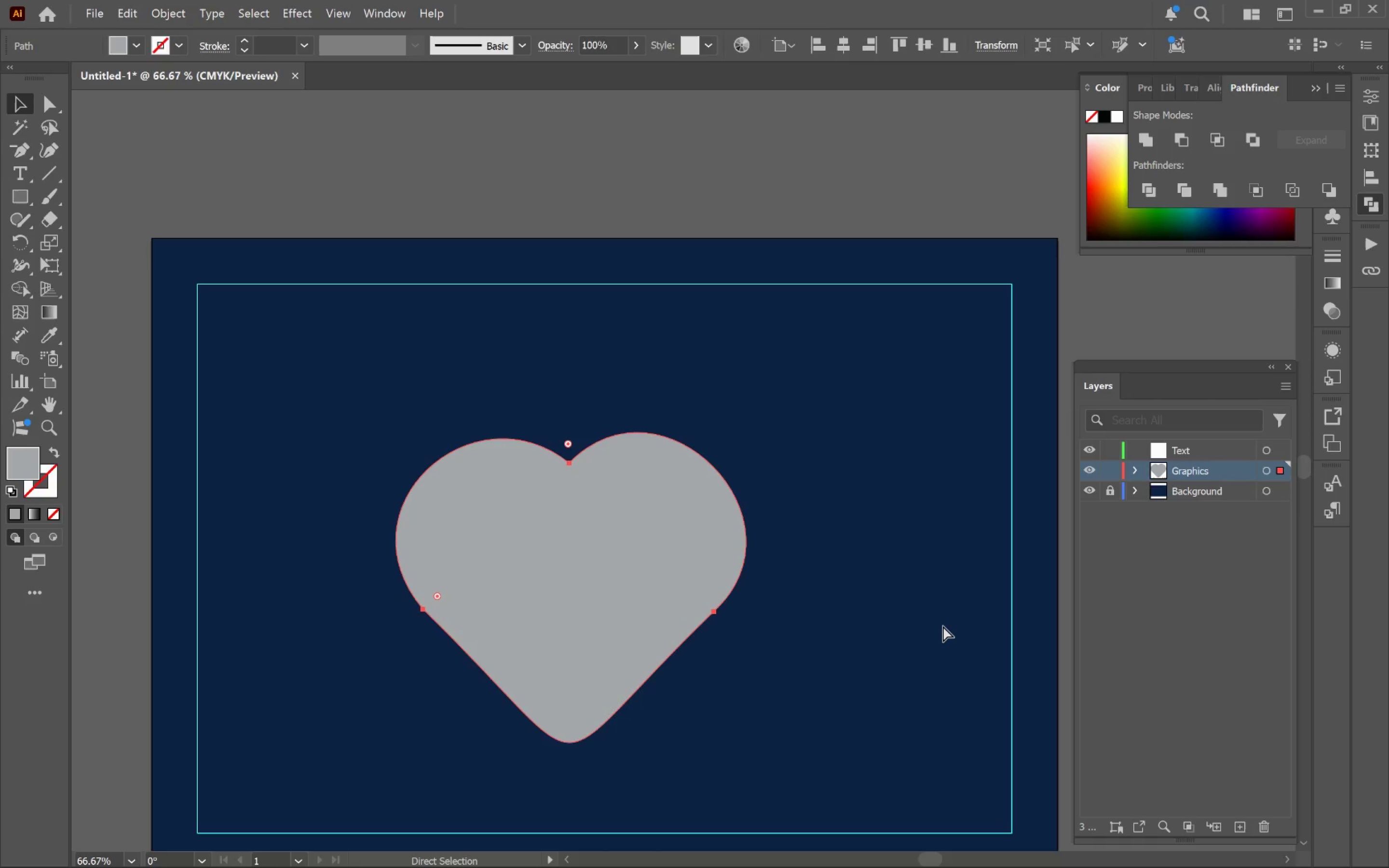 
key(Control+Z)
 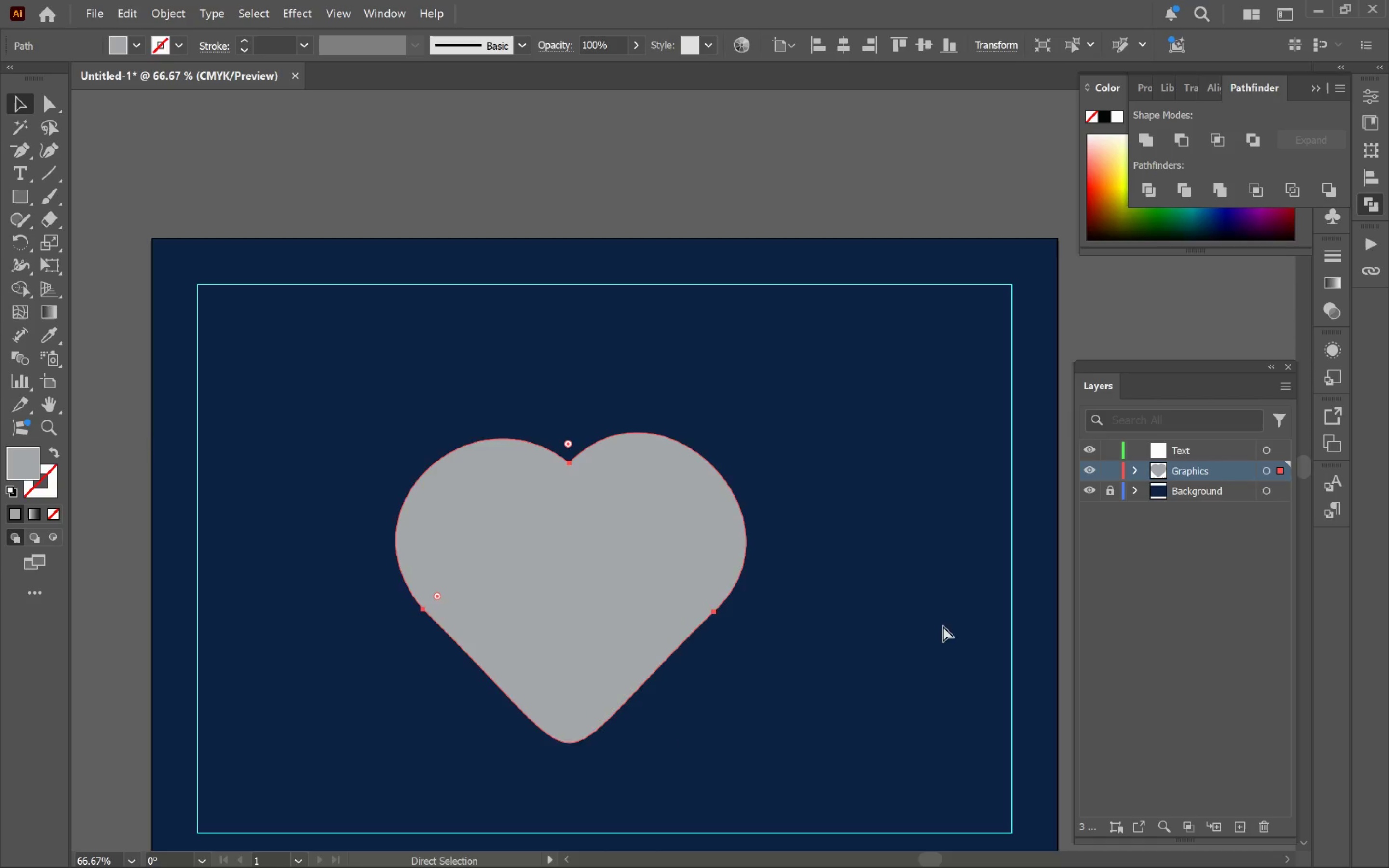 
key(Control+Z)
 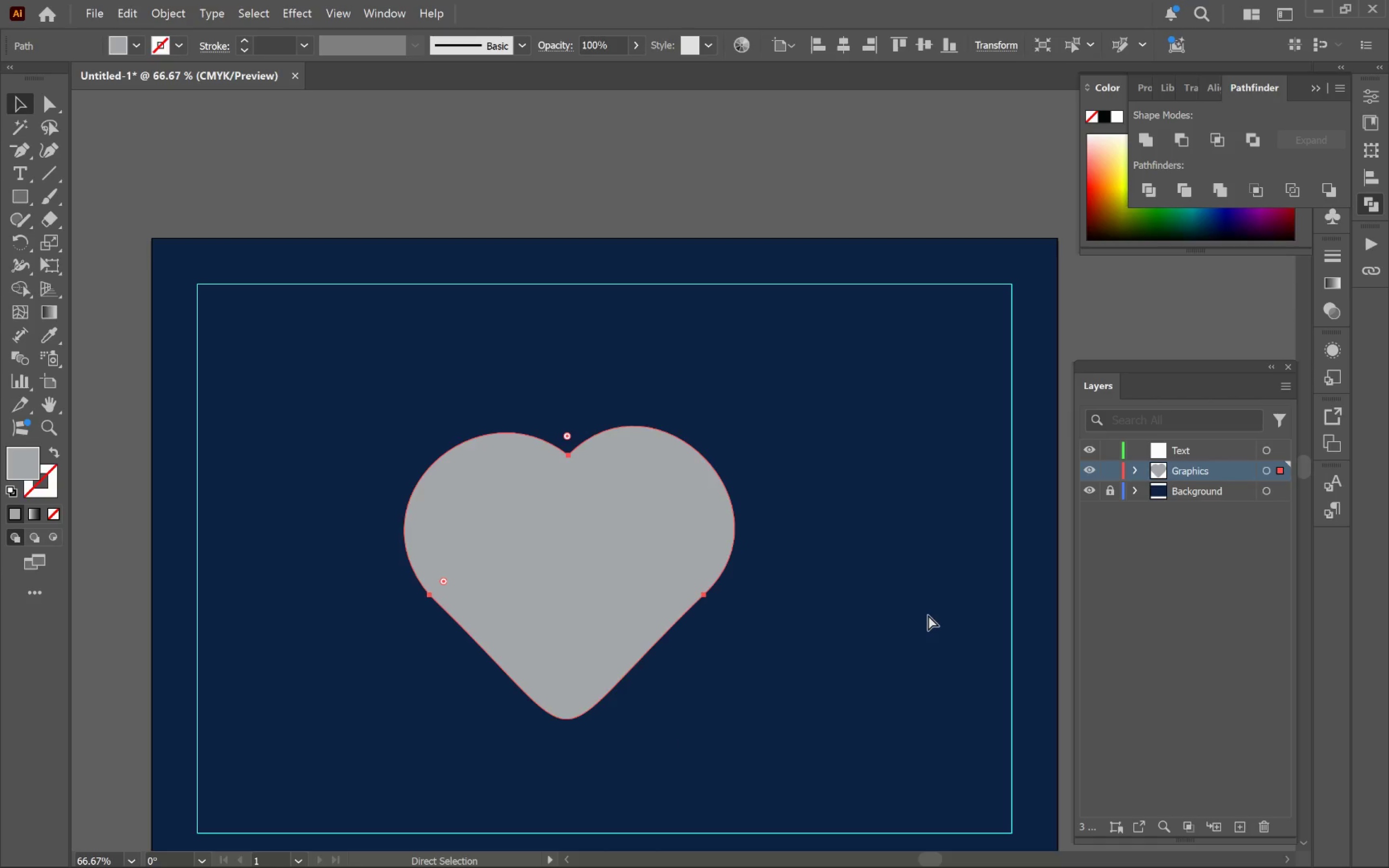 
key(Control+Z)
 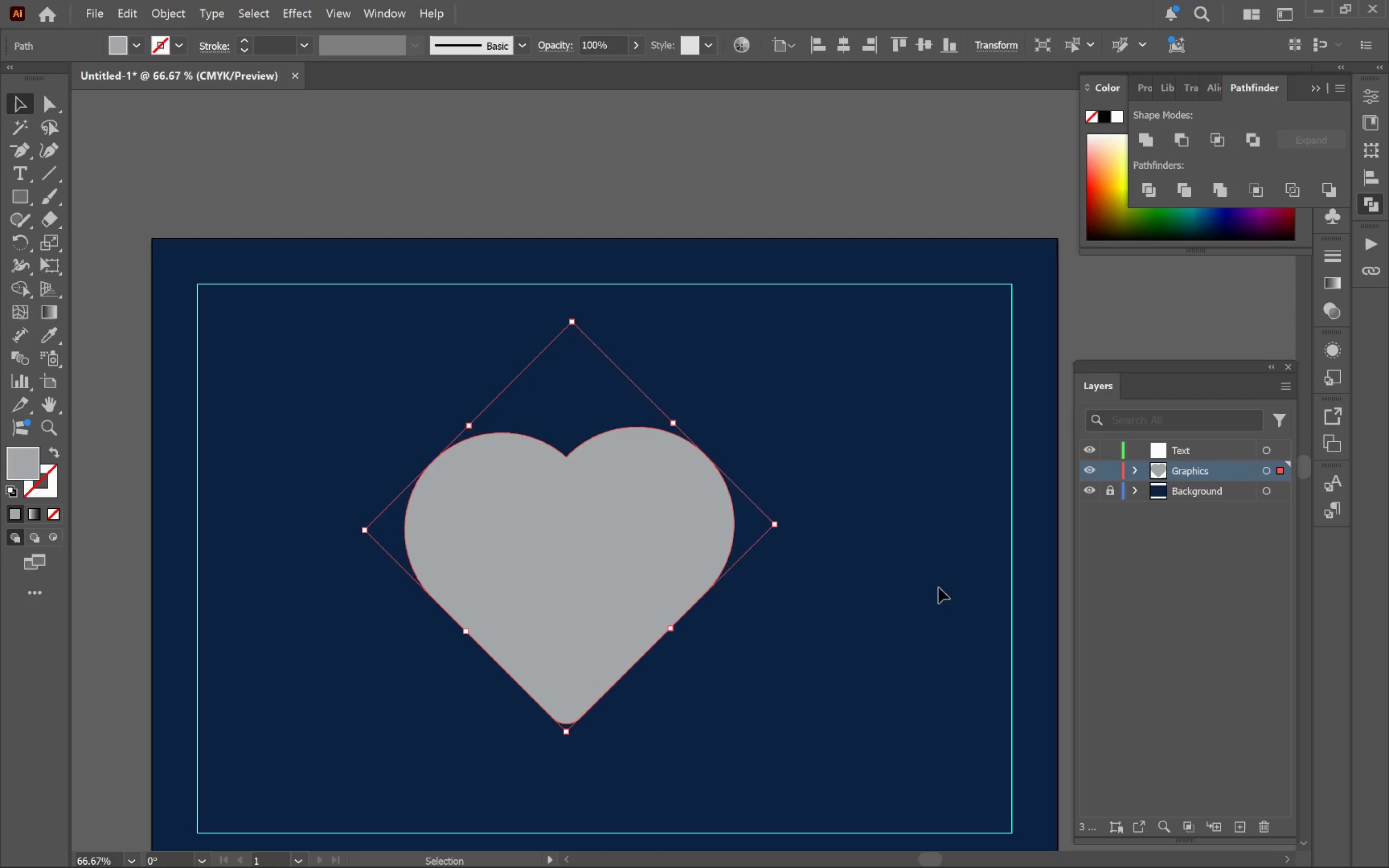 
left_click([932, 582])
 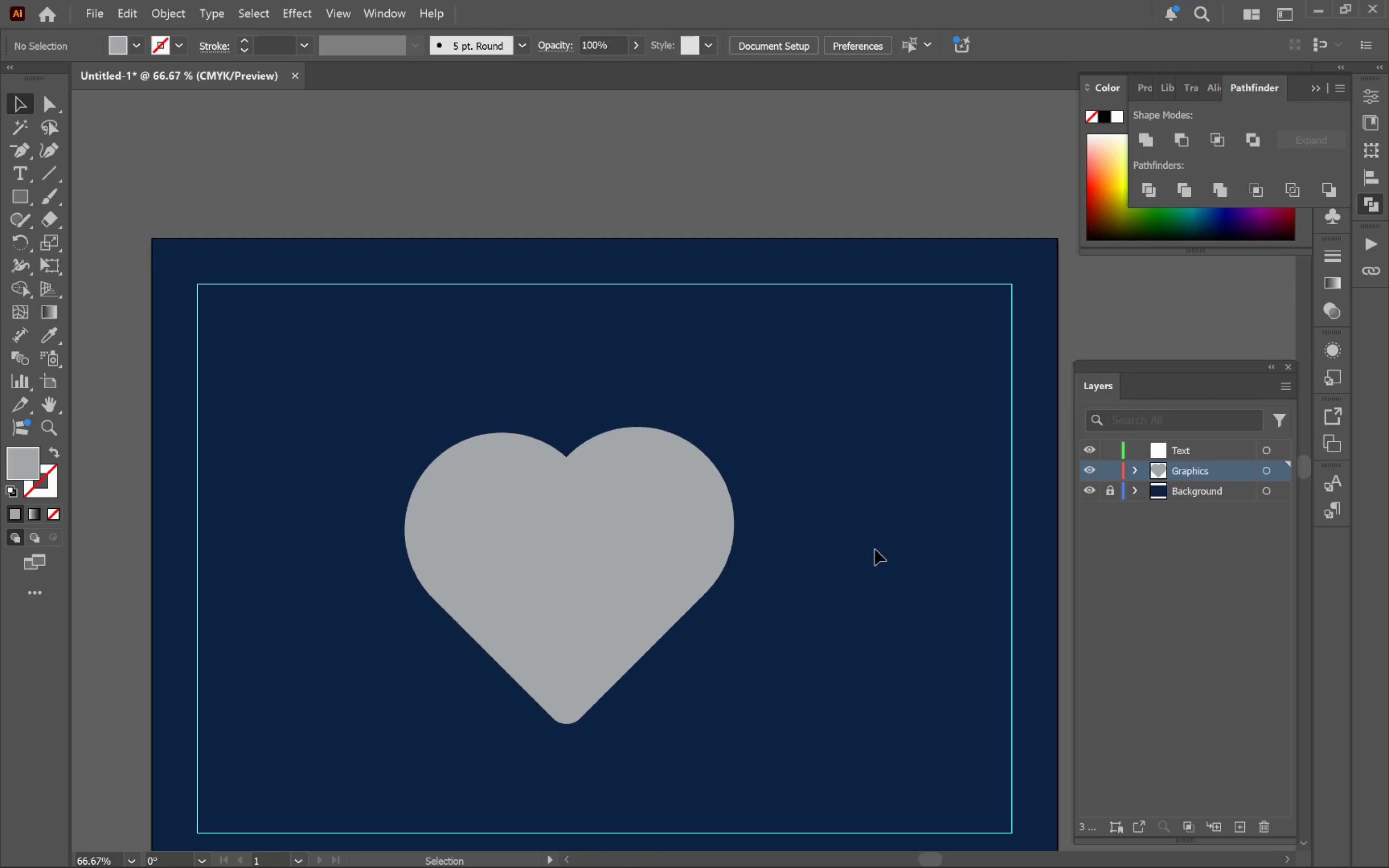 
key(Alt+Tab)
 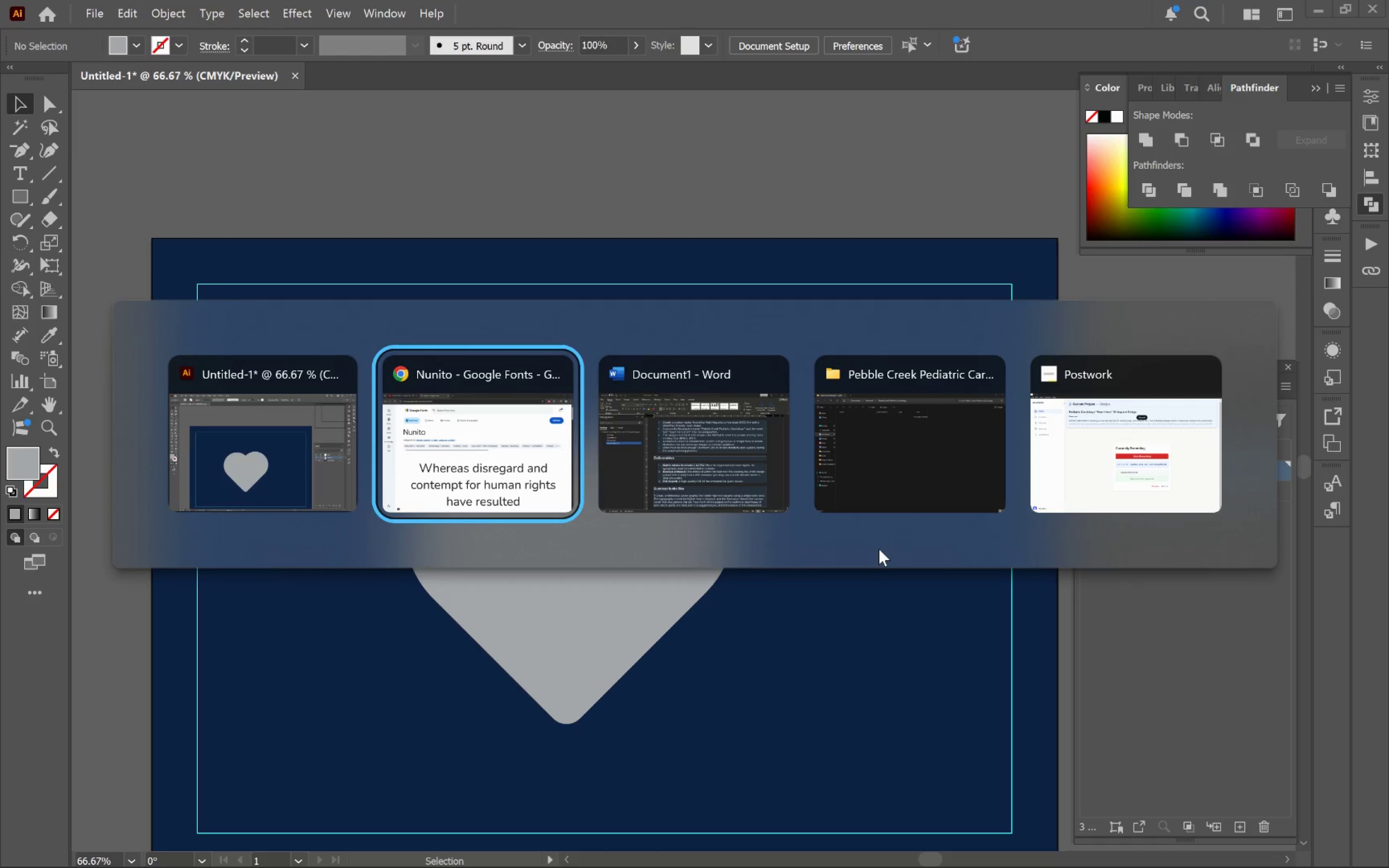 
key(Alt+Tab)
 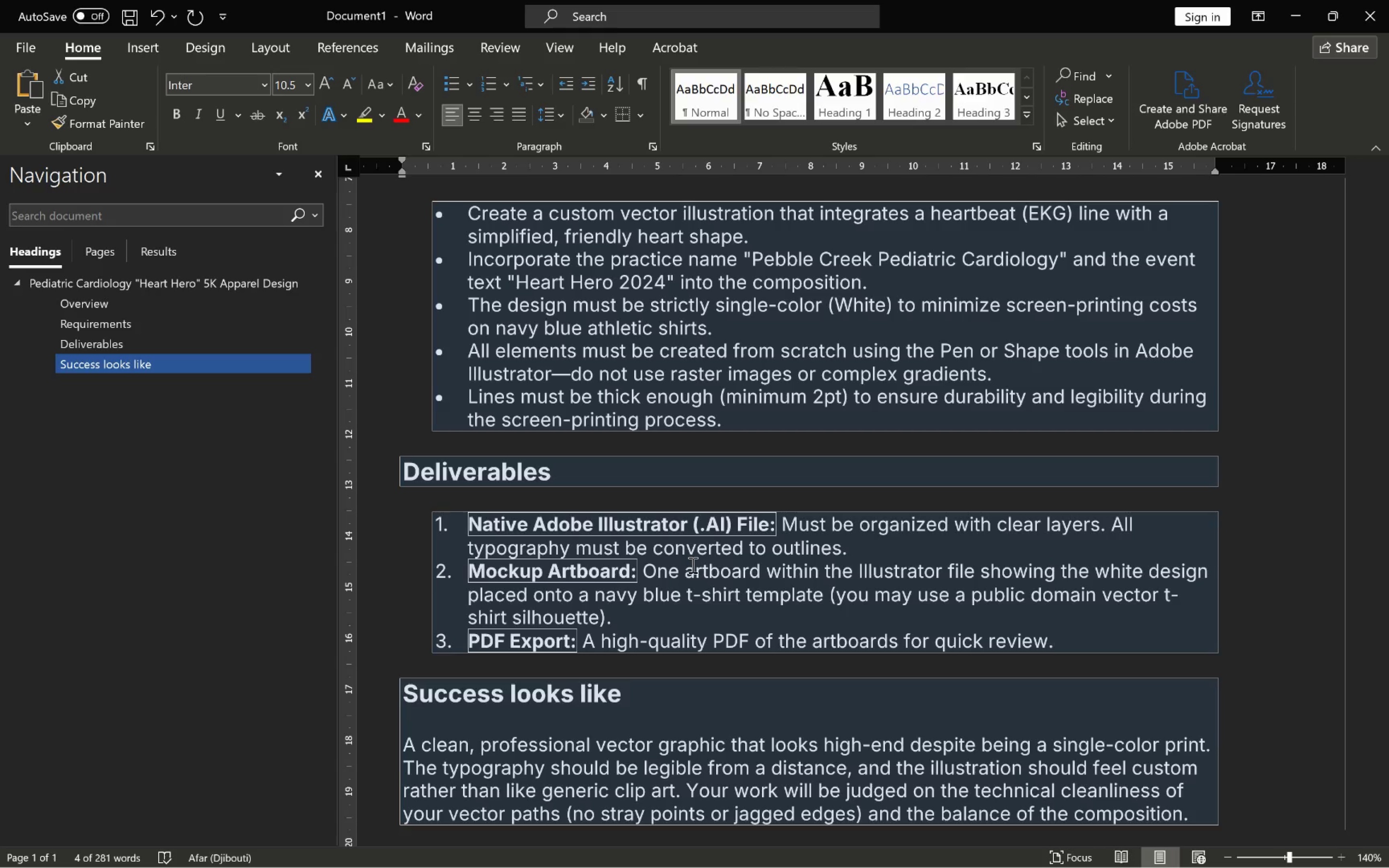 
wait(21.61)
 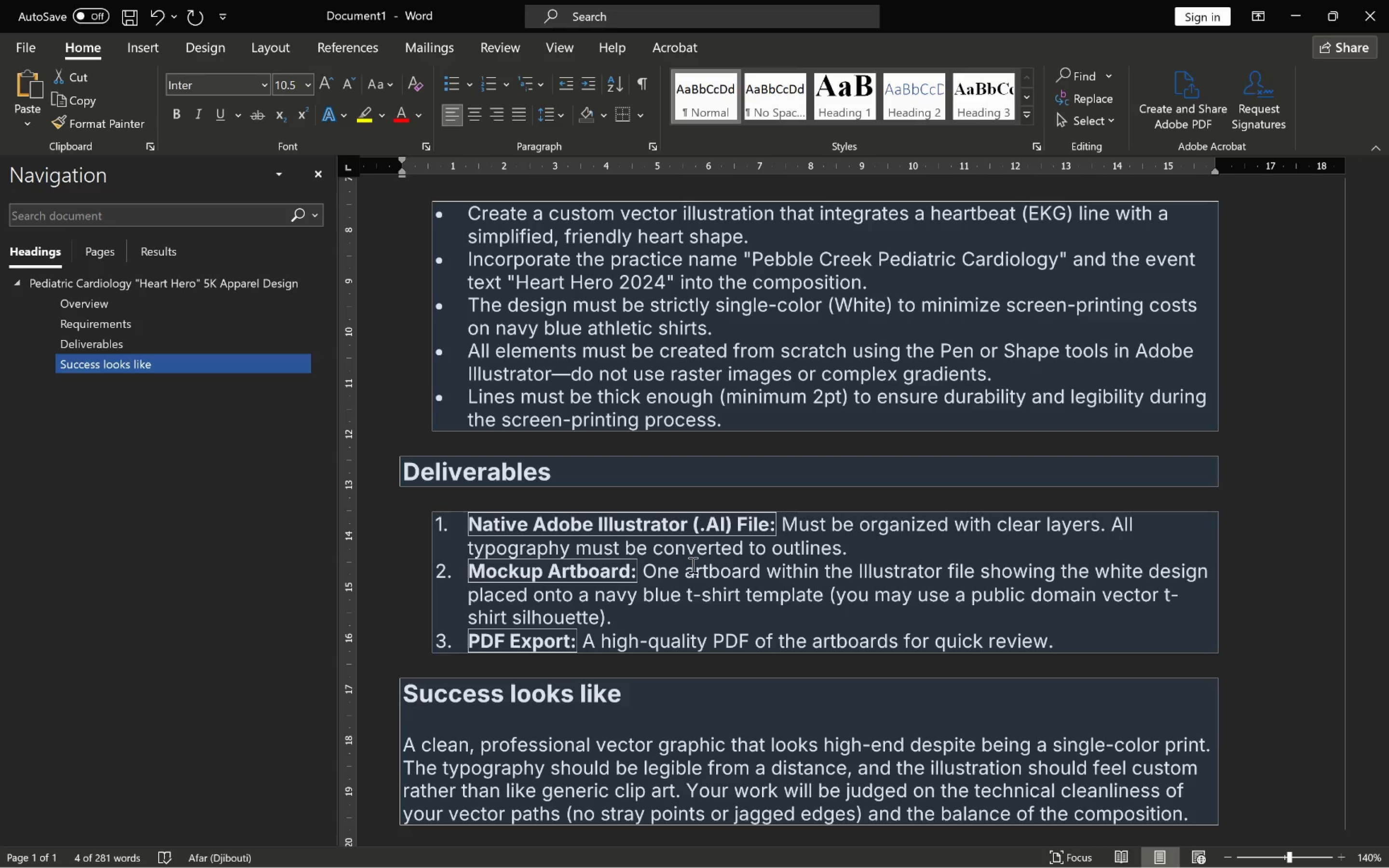 
scroll: coordinate [802, 580], scroll_direction: up, amount: 1.0
 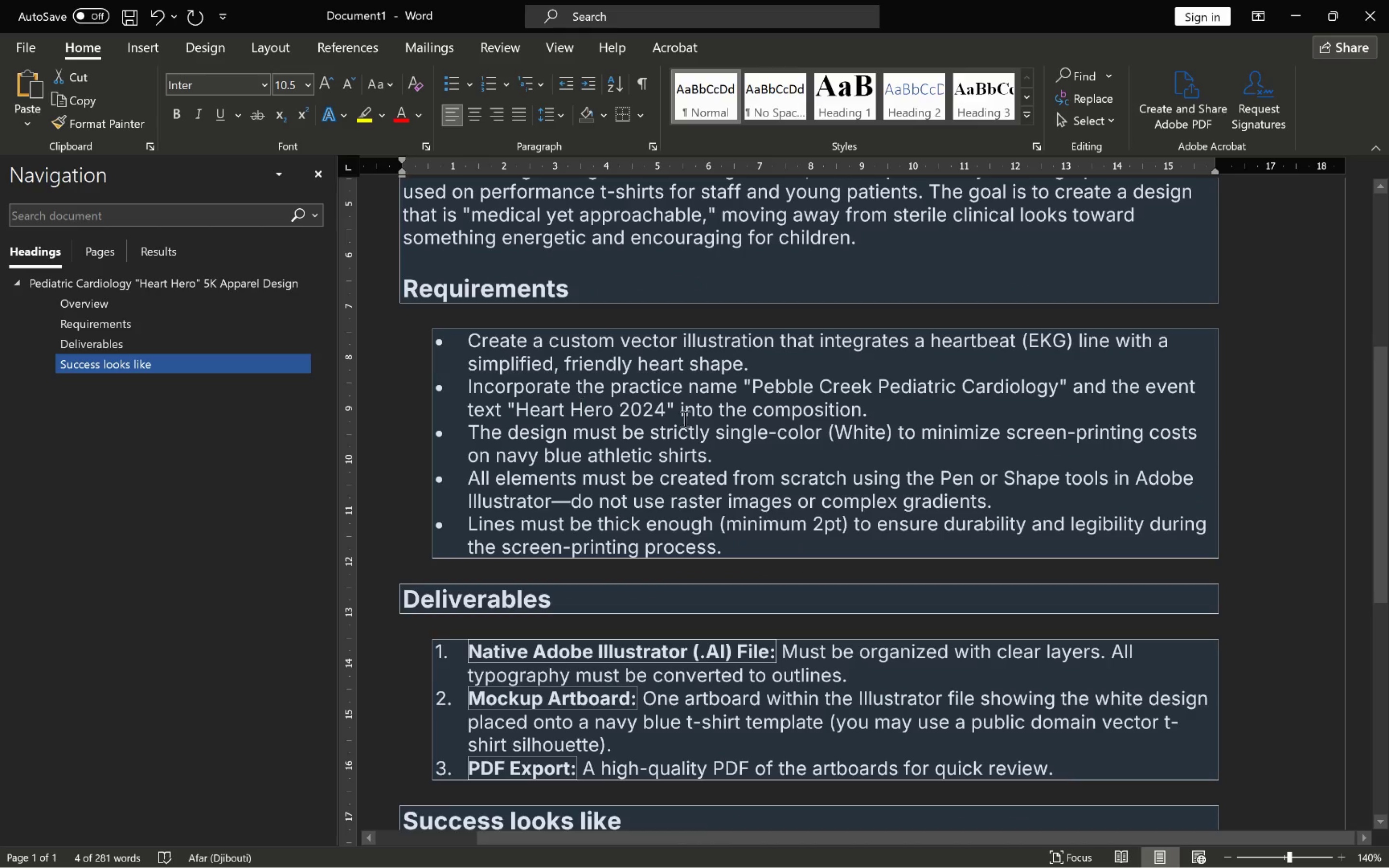 
wait(7.47)
 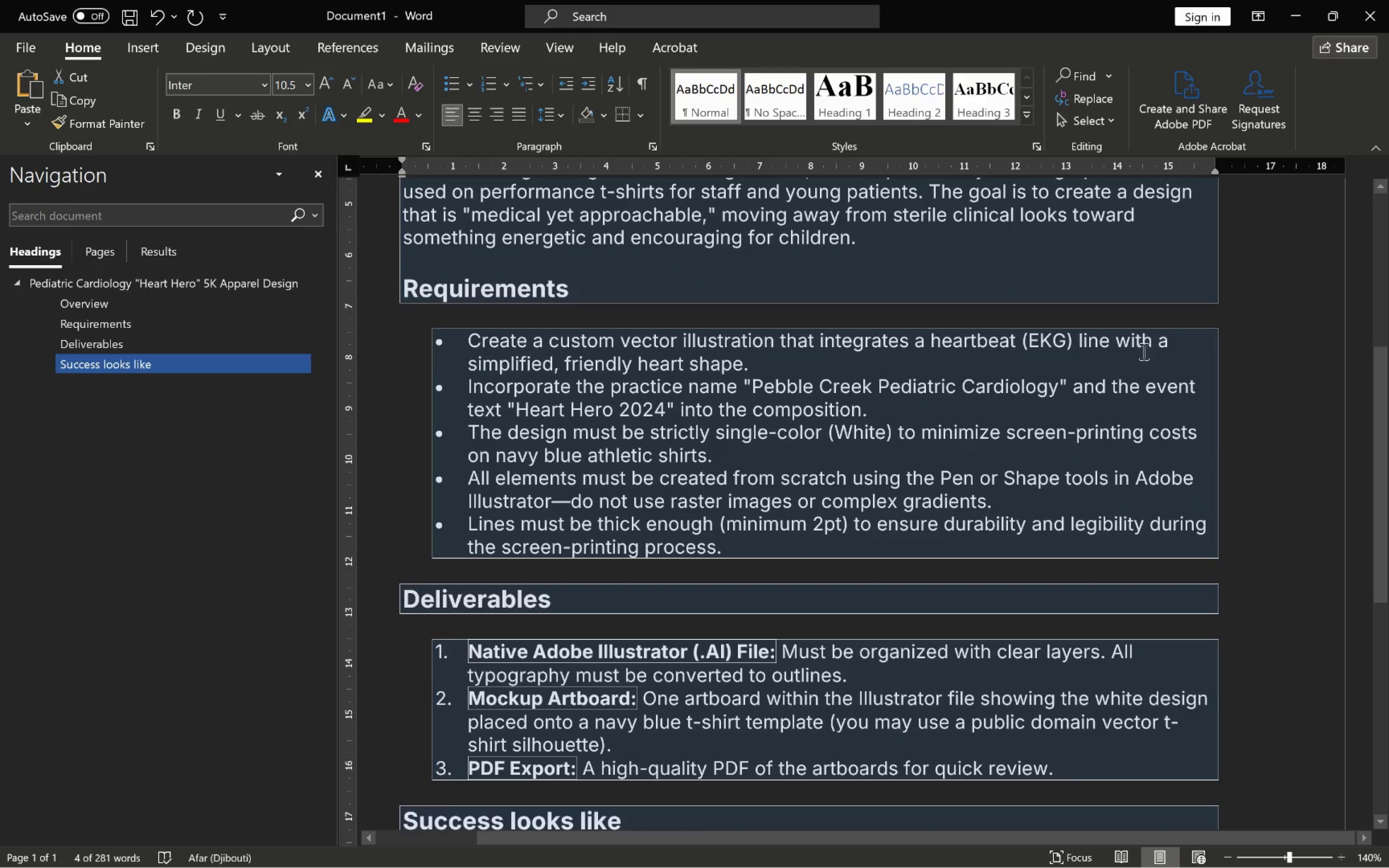 
left_click_drag(start_coordinate=[751, 382], to_coordinate=[1041, 387])
 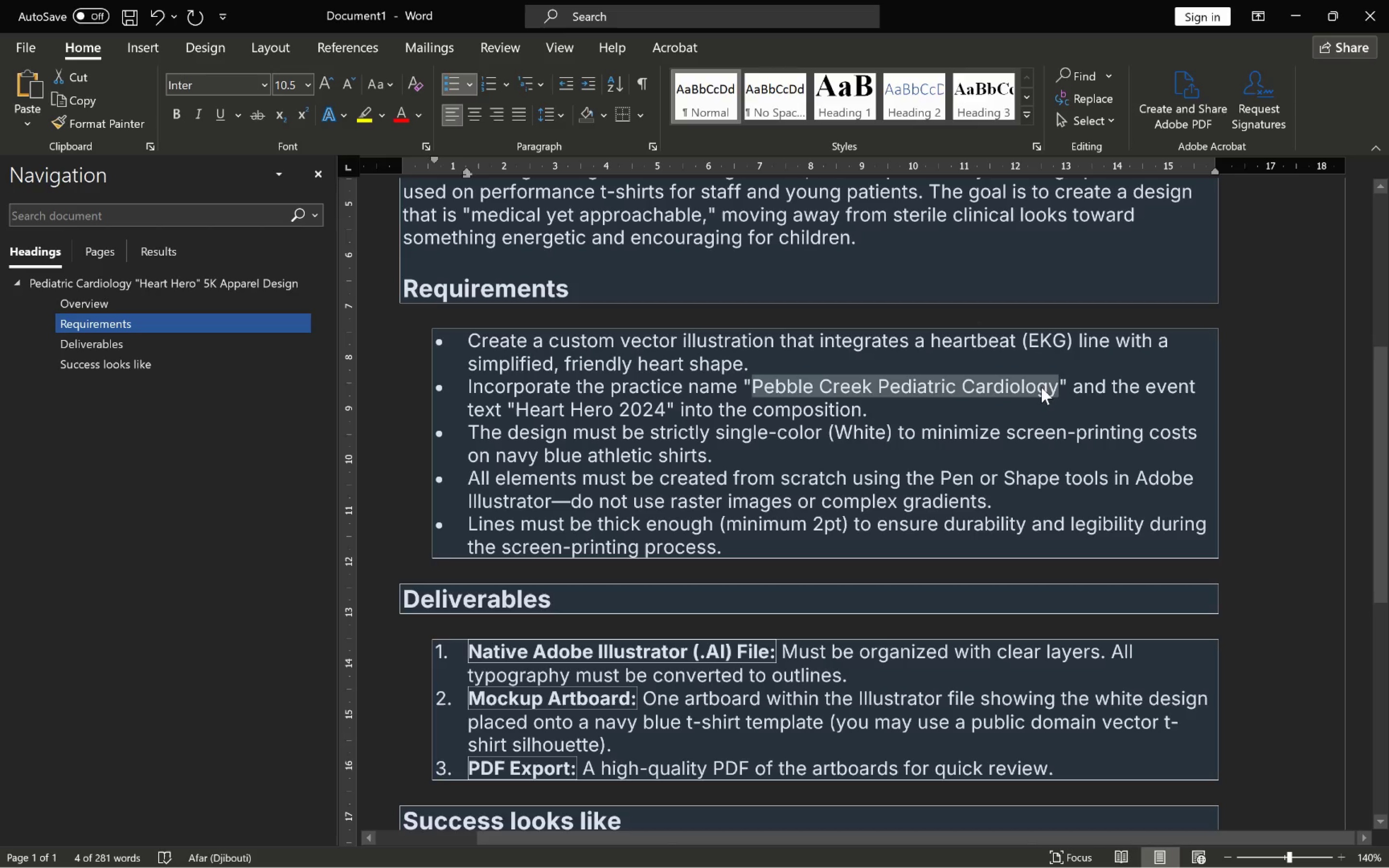 
key(Control+C)
 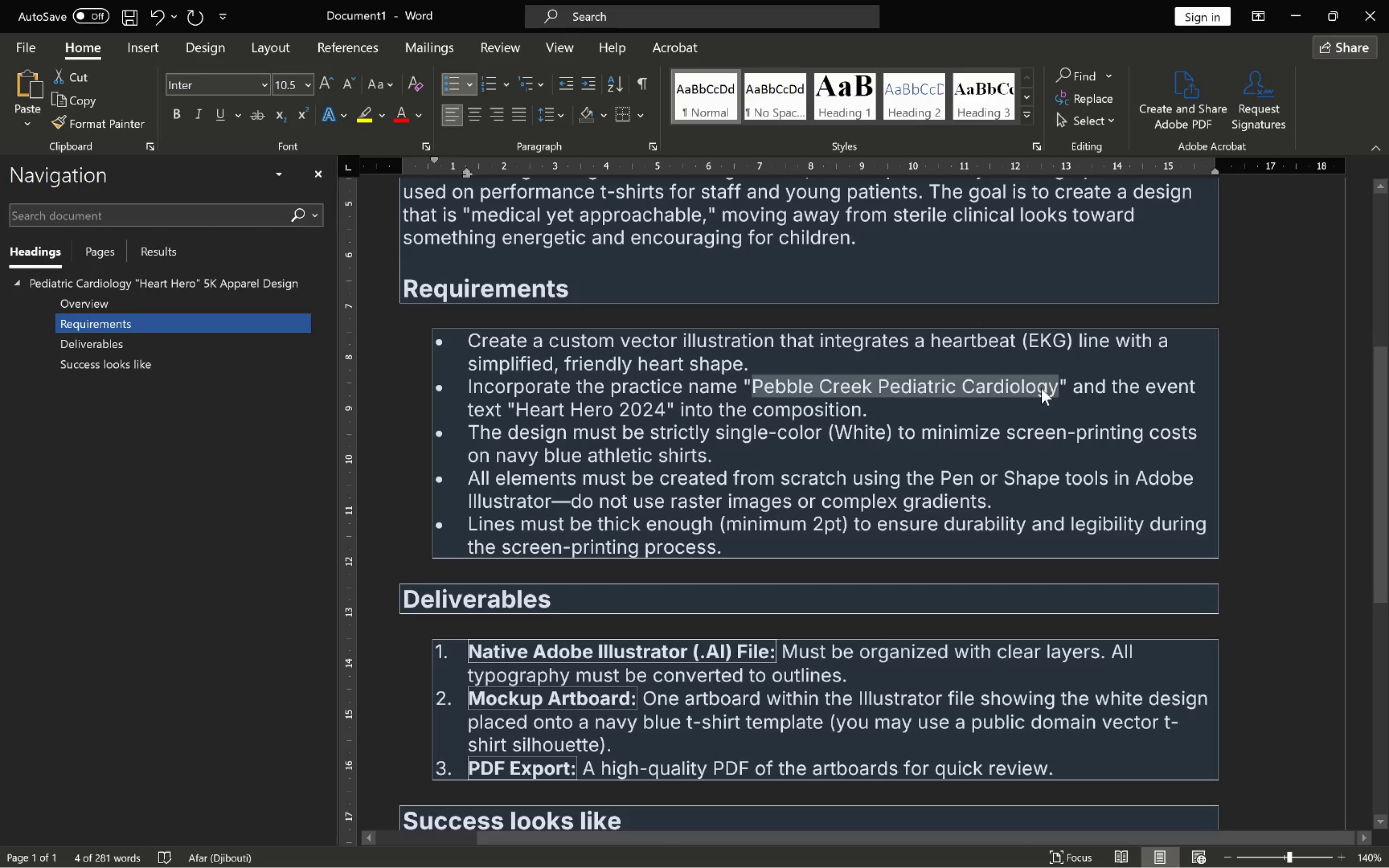 
key(Alt+Tab)
 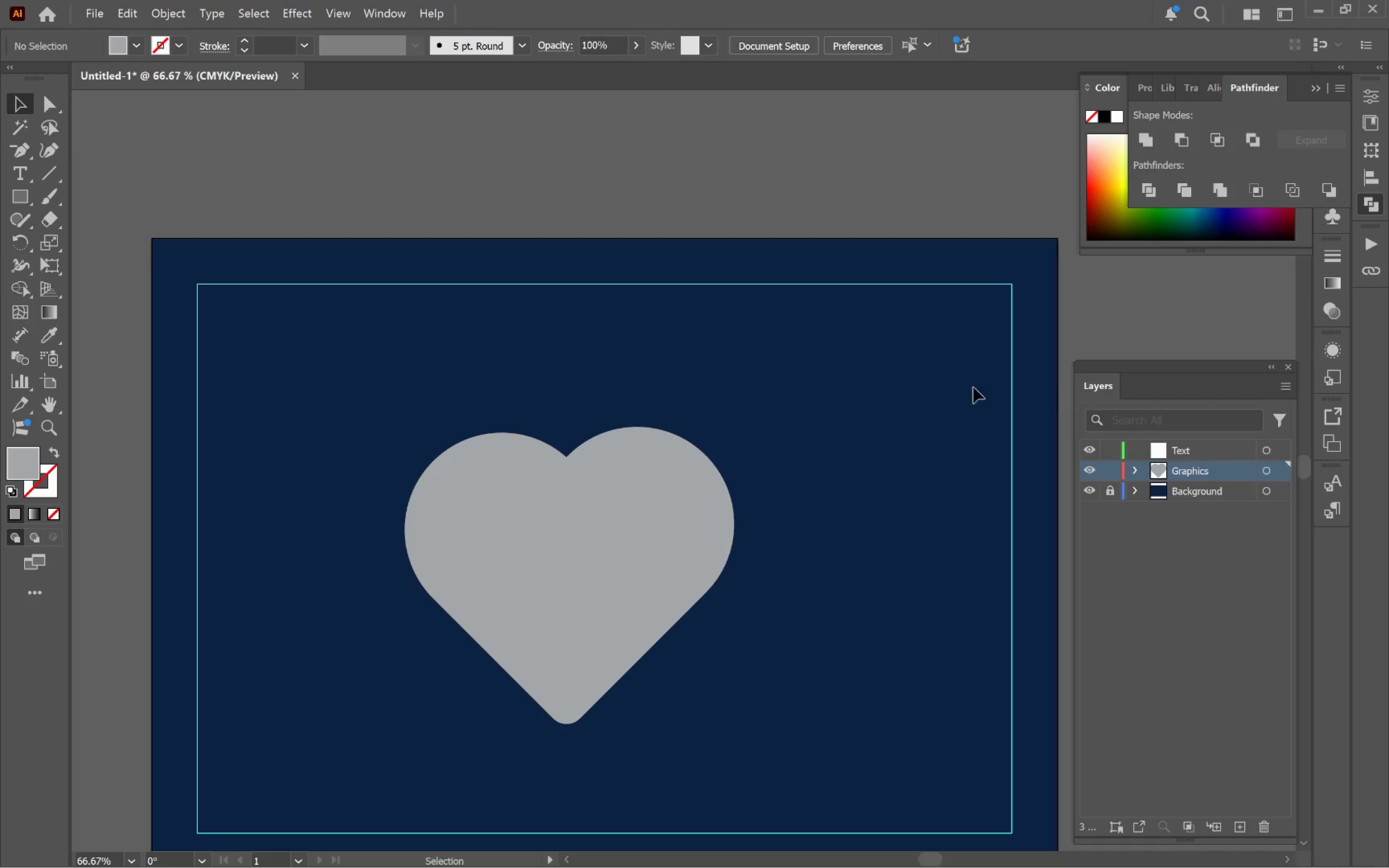 
hold_key(key=Space, duration=0.69)
 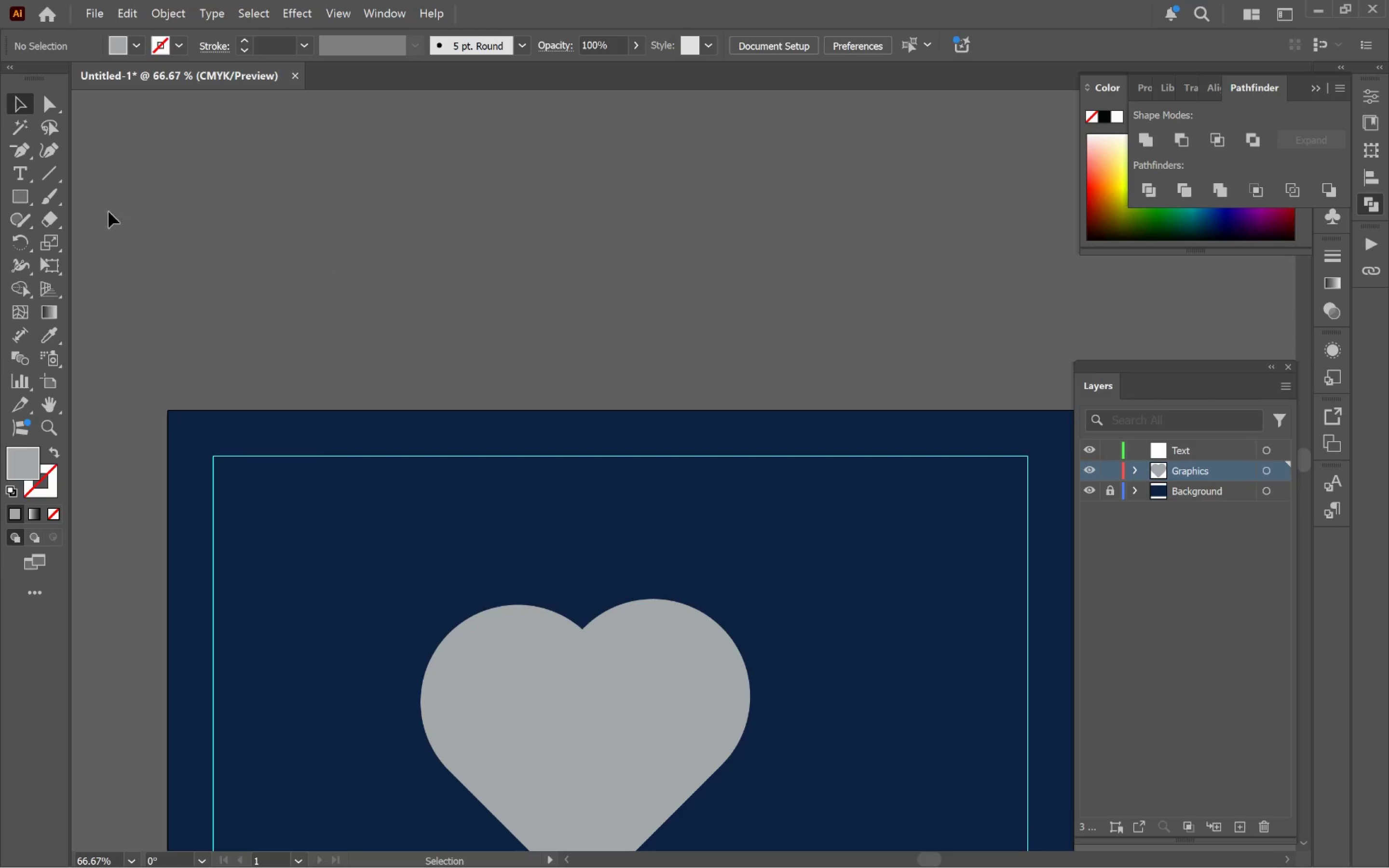 
left_click_drag(start_coordinate=[726, 354], to_coordinate=[741, 527])
 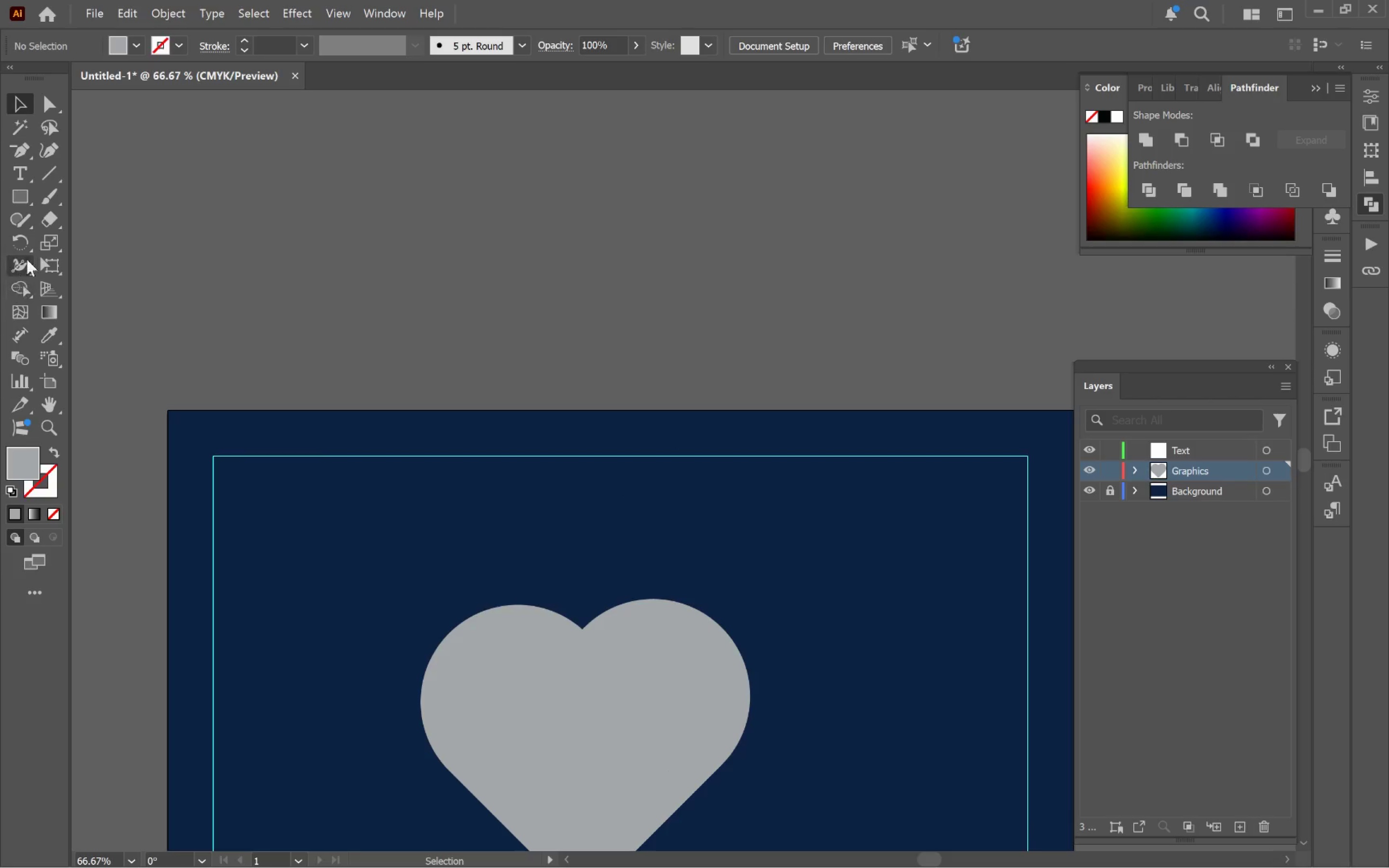 
left_click([17, 165])
 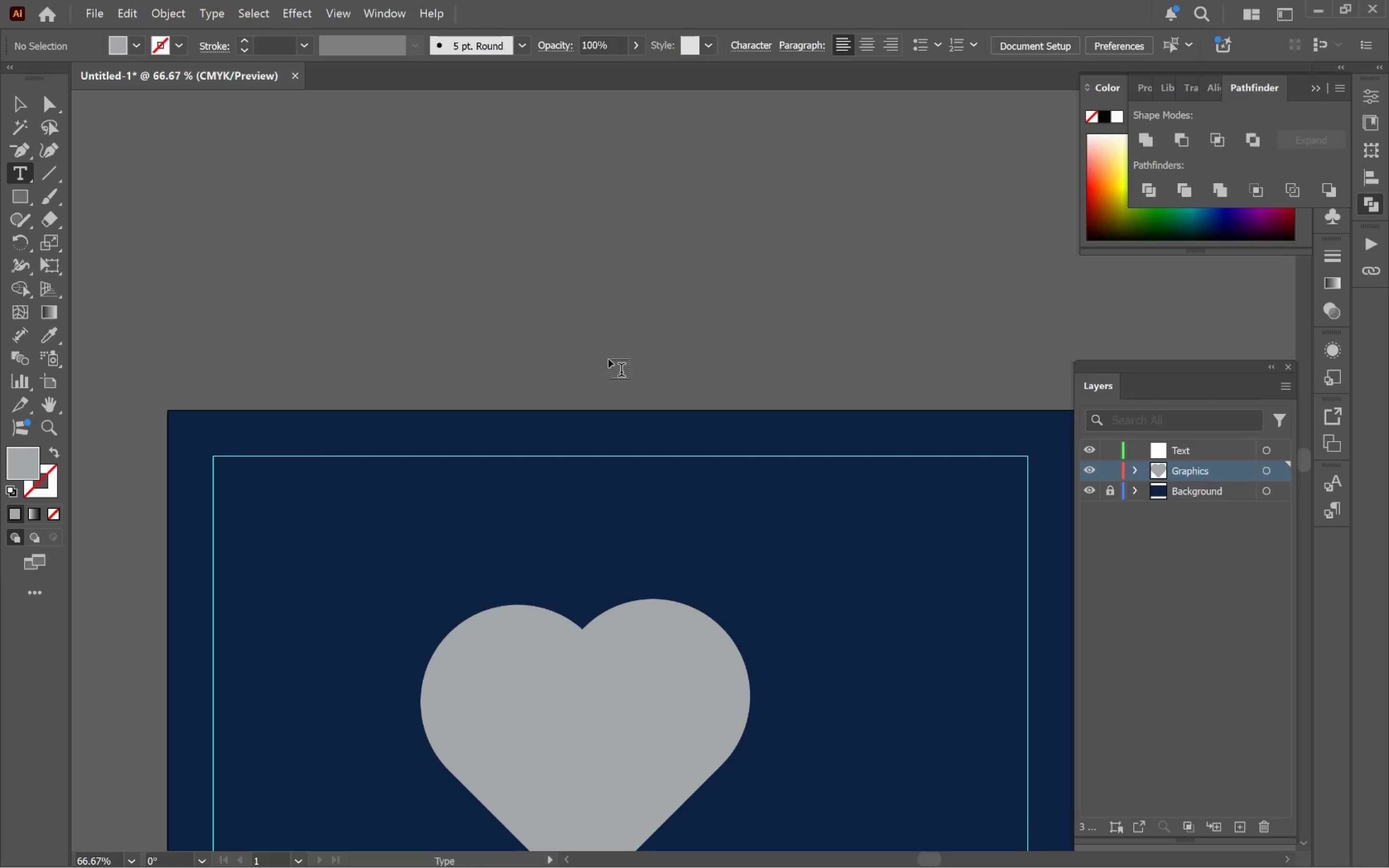 
left_click([609, 359])
 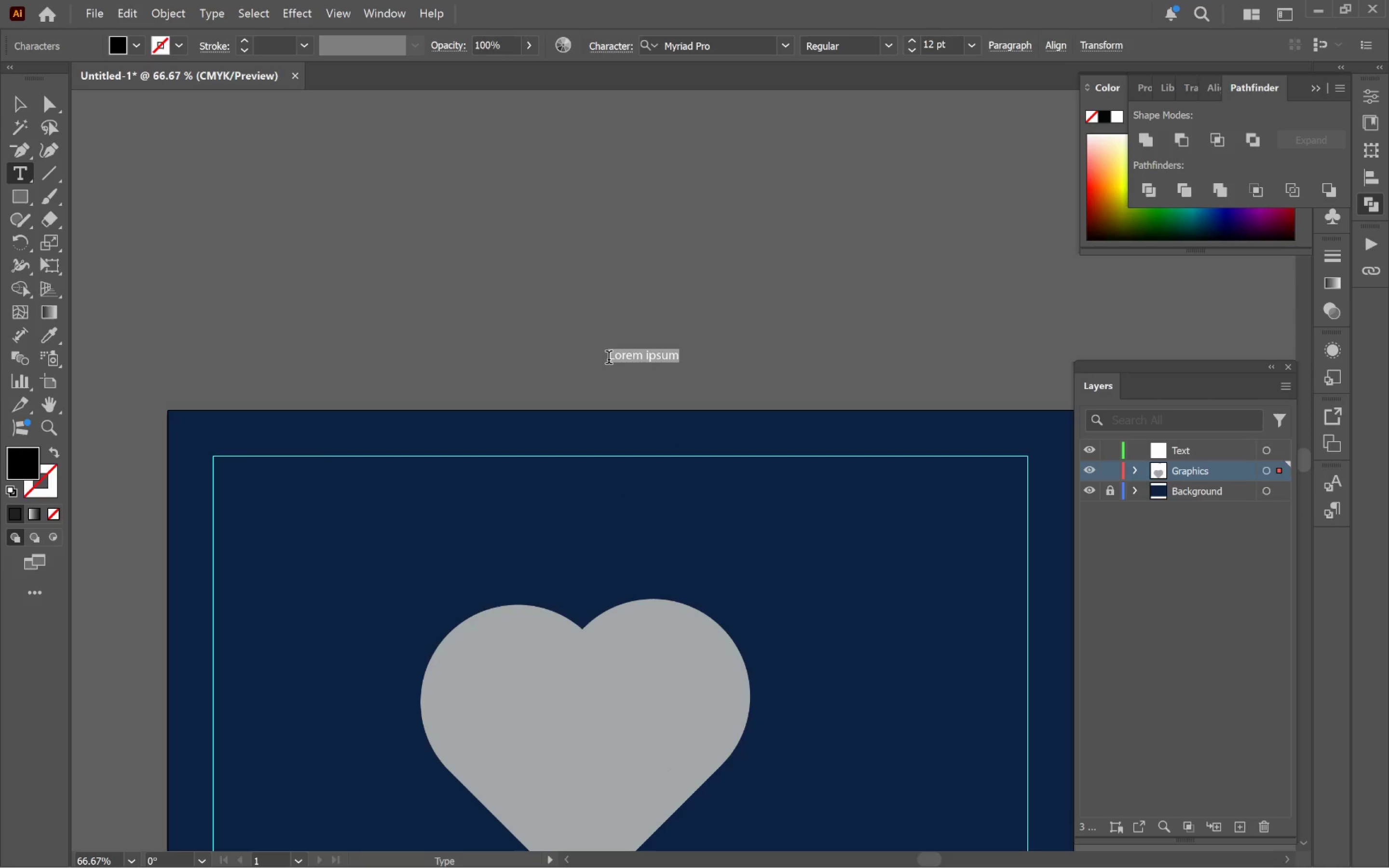 
key(Control+V)
 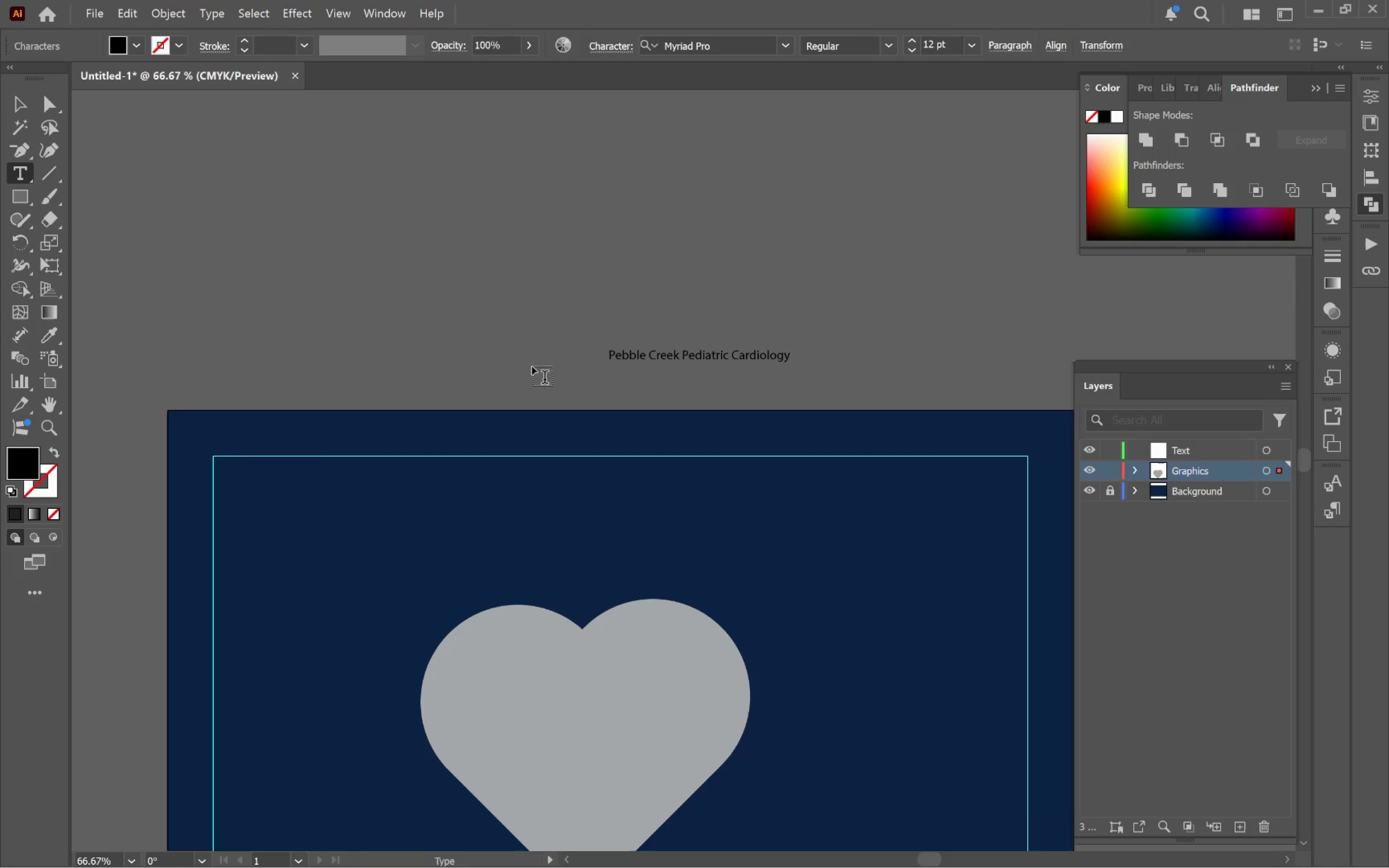 
hold_key(key=ControlLeft, duration=0.67)
 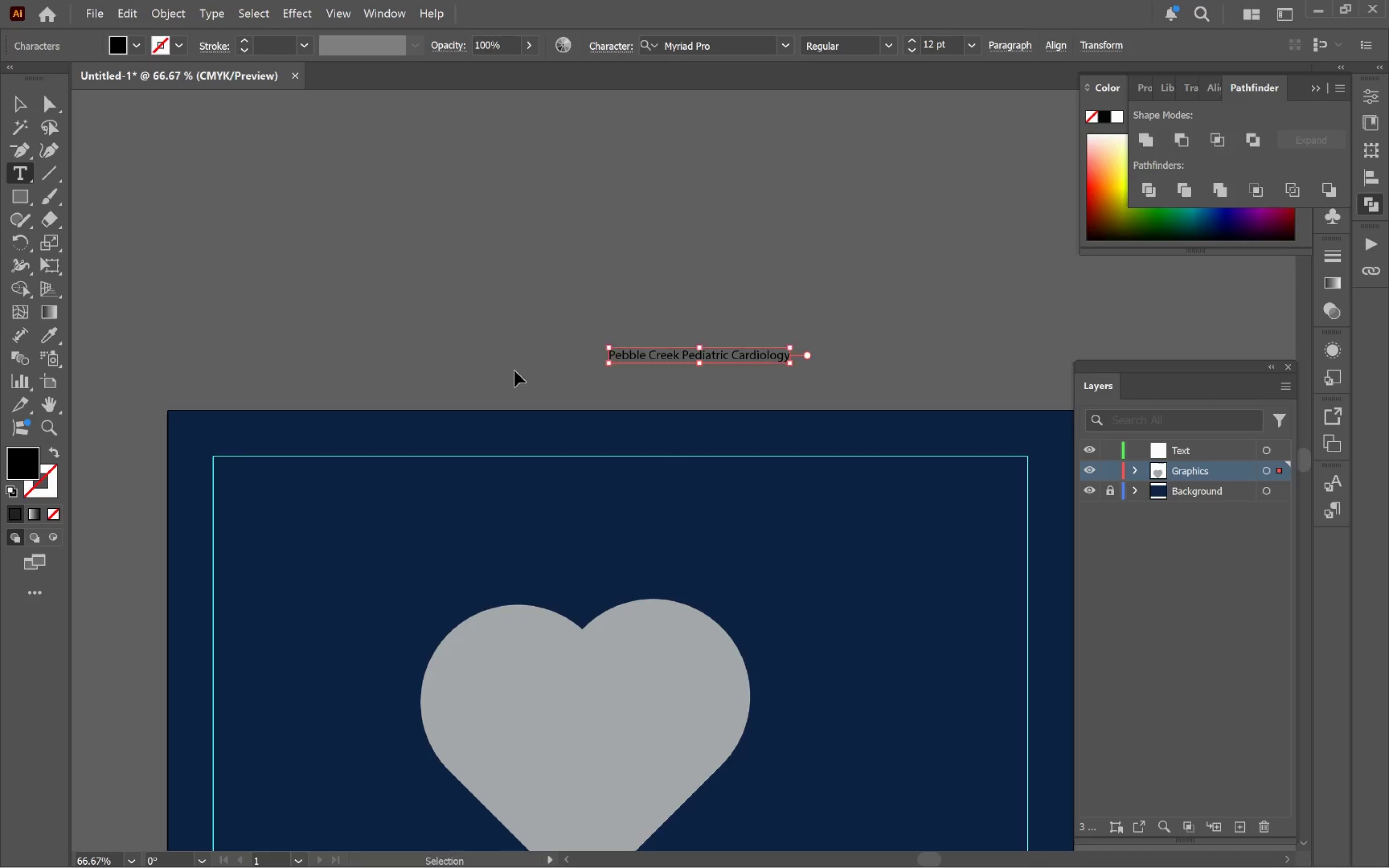 
hold_key(key=ControlLeft, duration=0.53)
left_click([515, 371])
 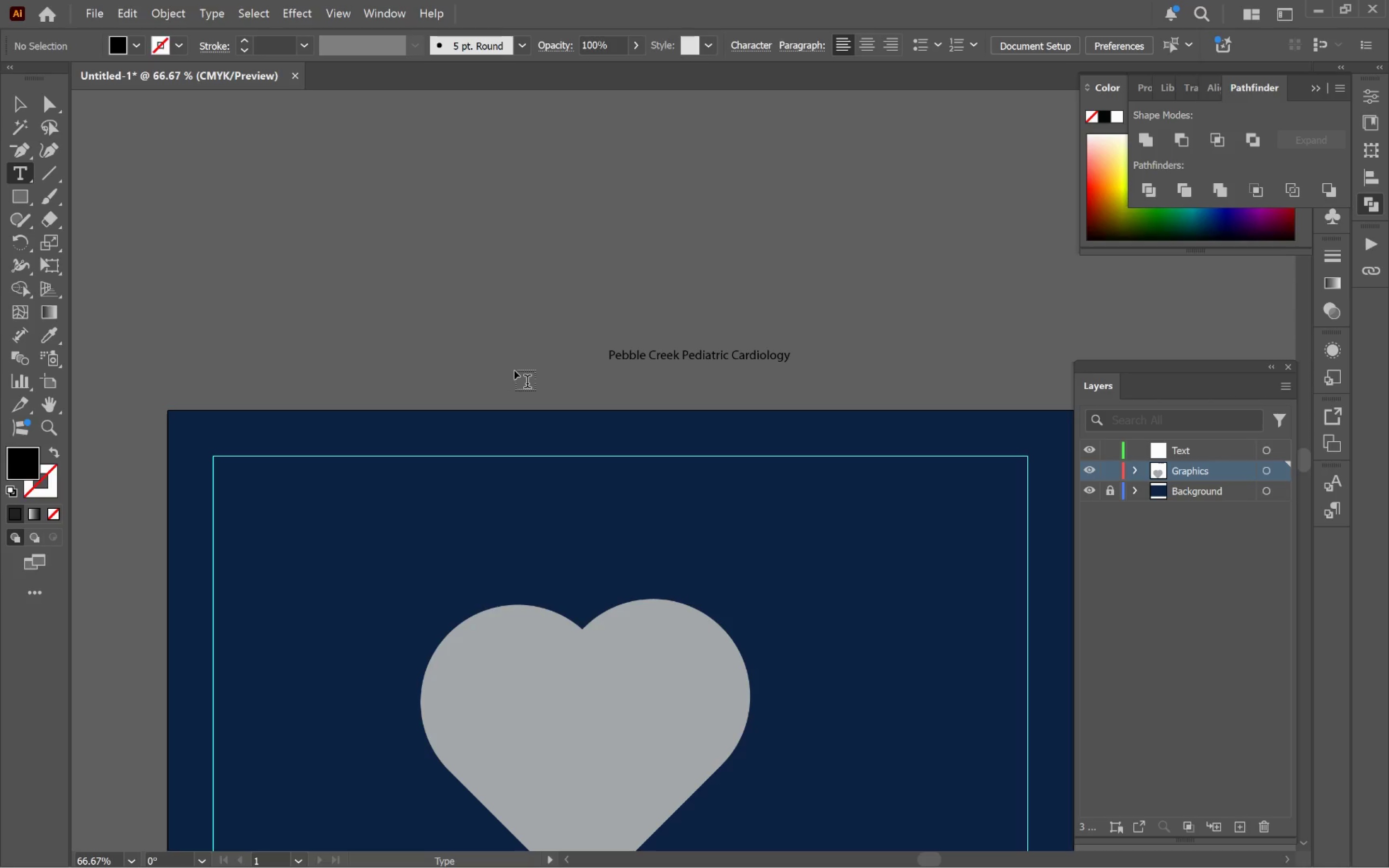 
wait(9.33)
 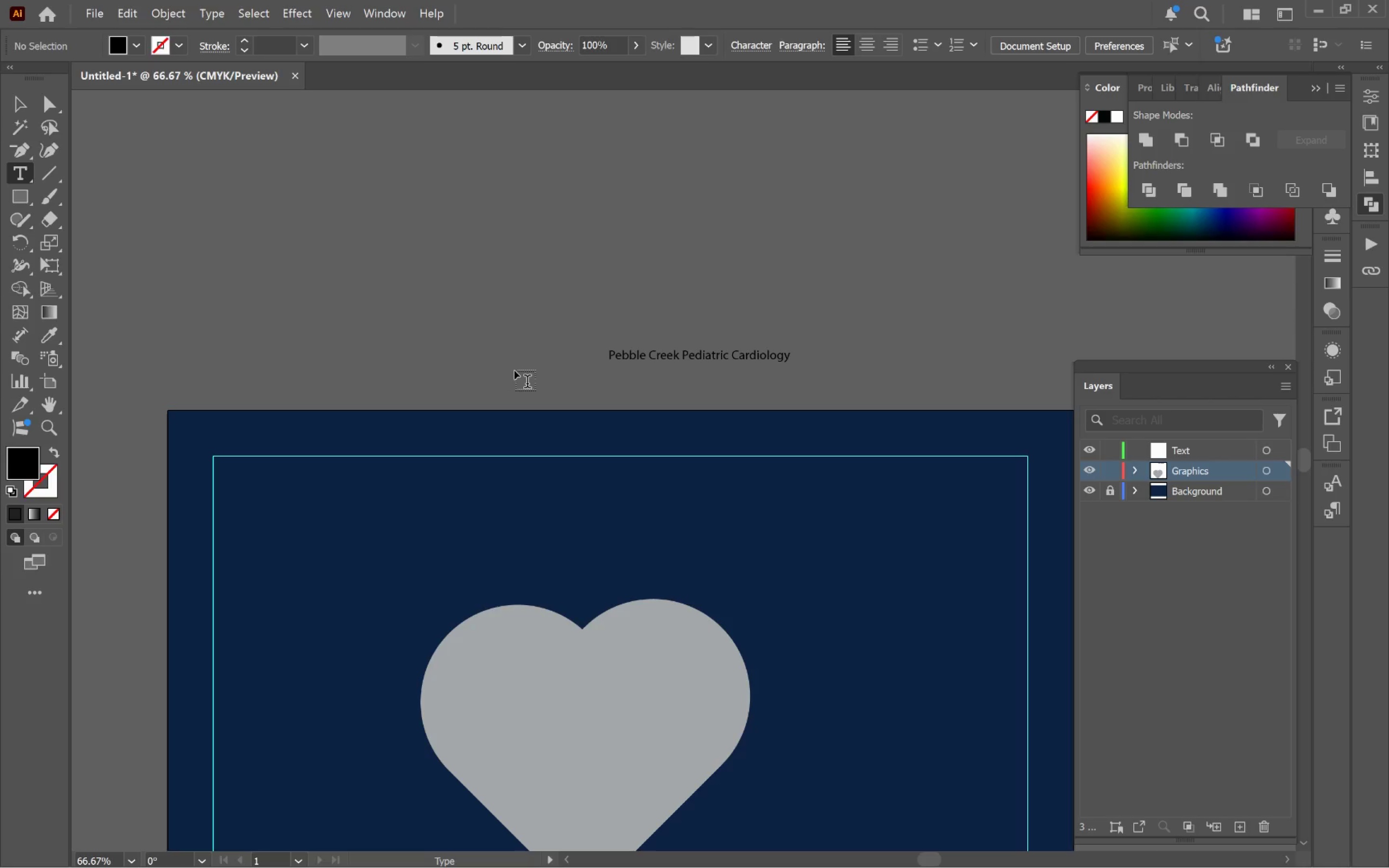 
left_click([19, 106])
 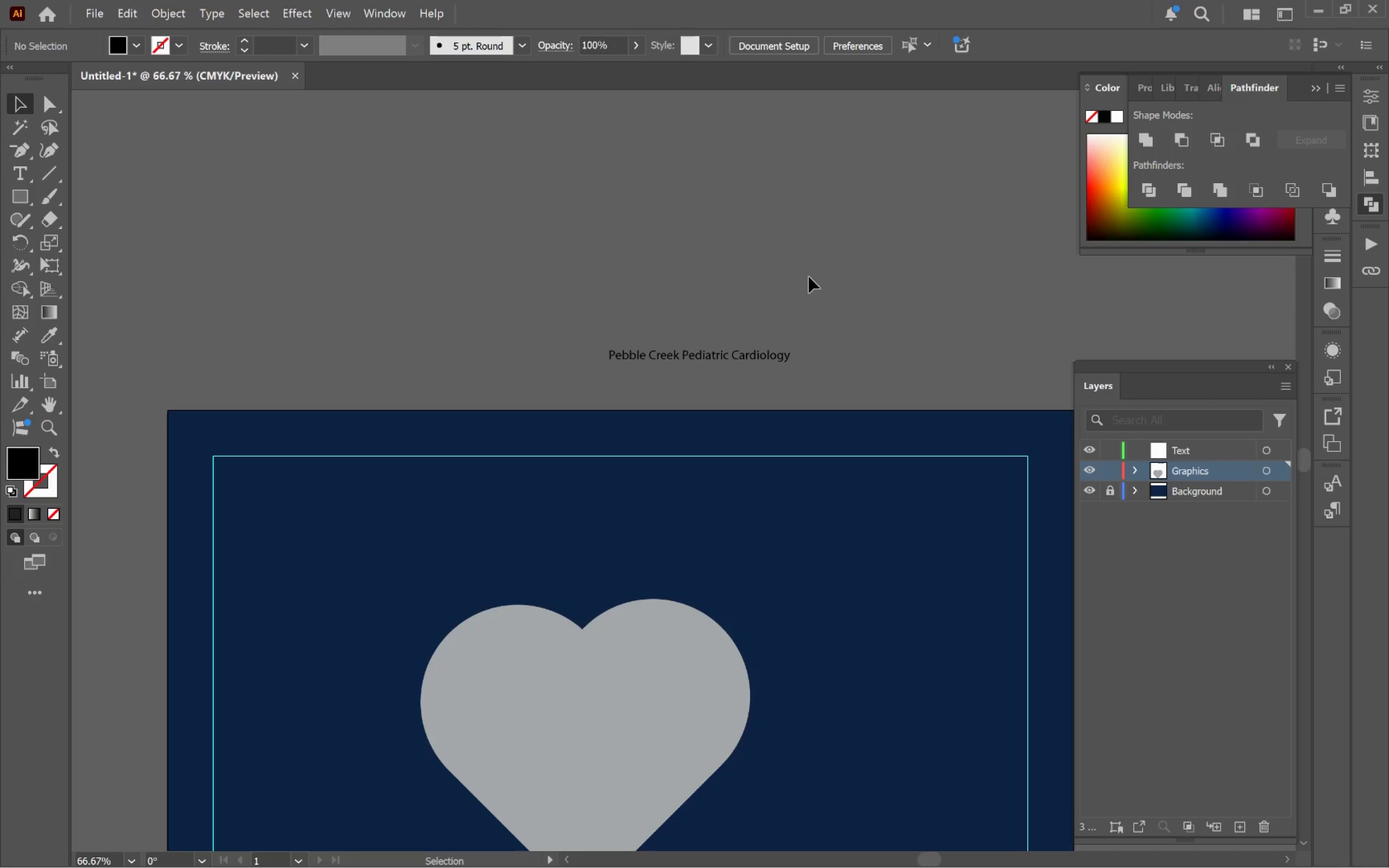 
key(Alt+Tab)
 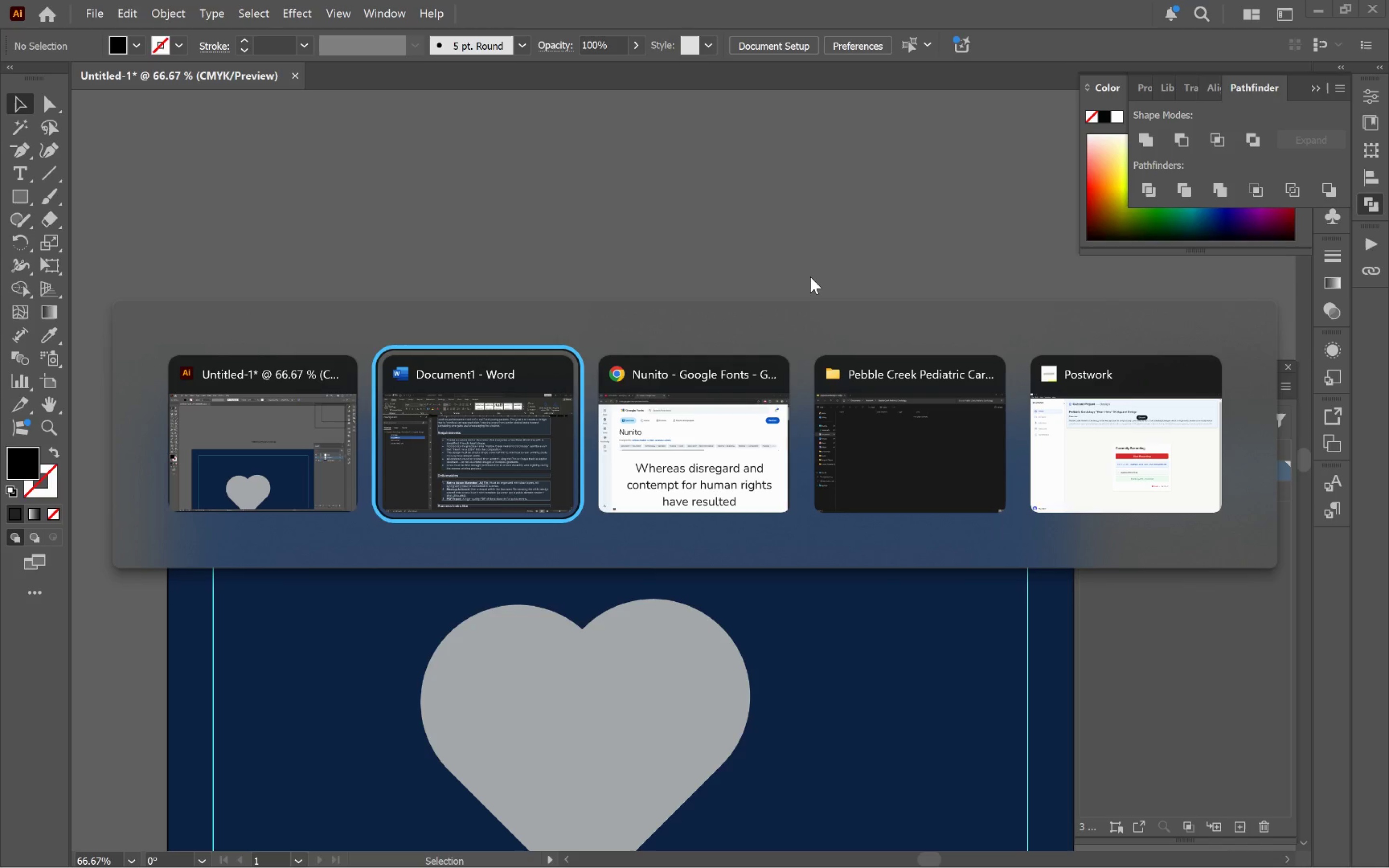 
key(Alt+Tab)
 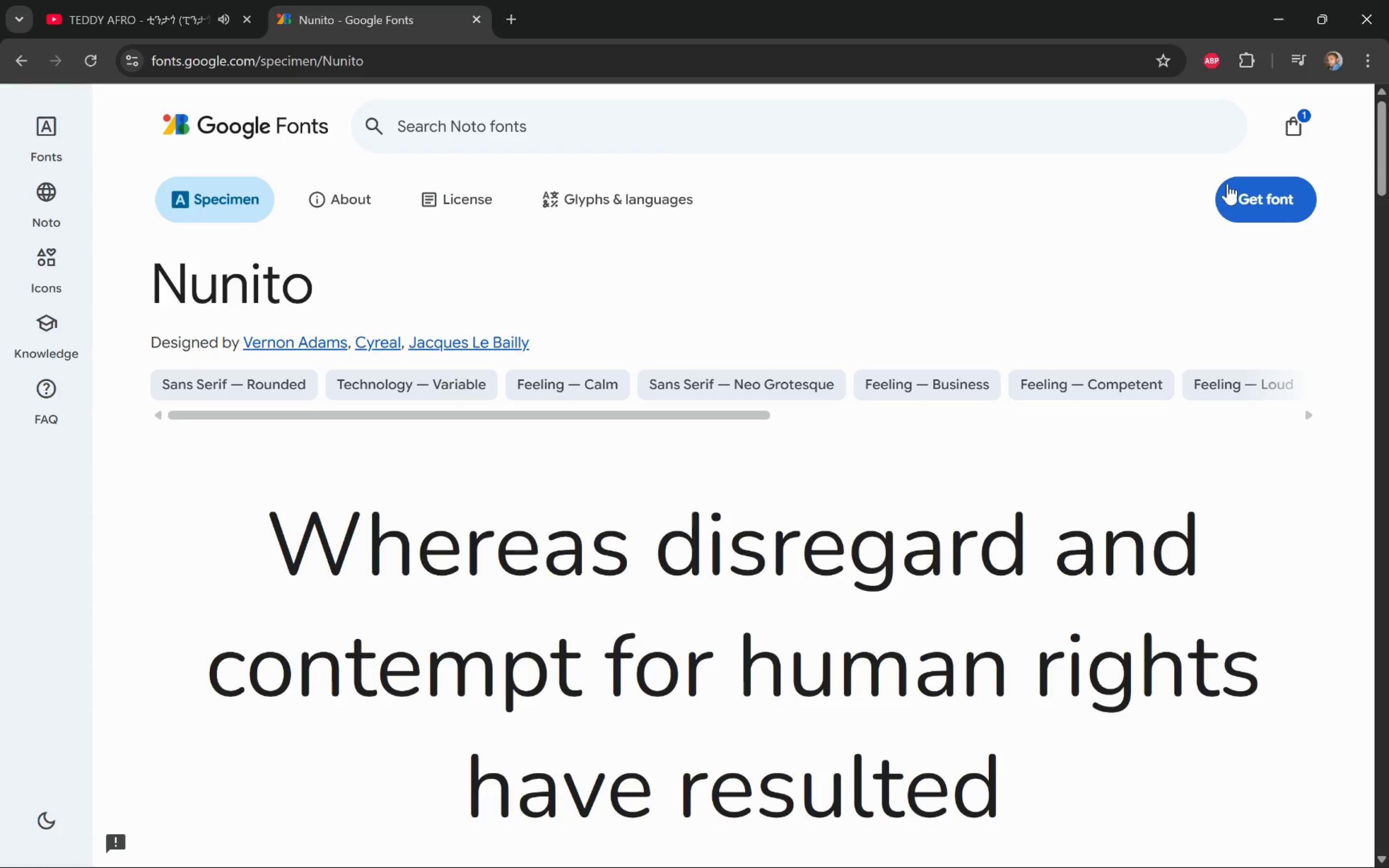 
left_click([1259, 192])
 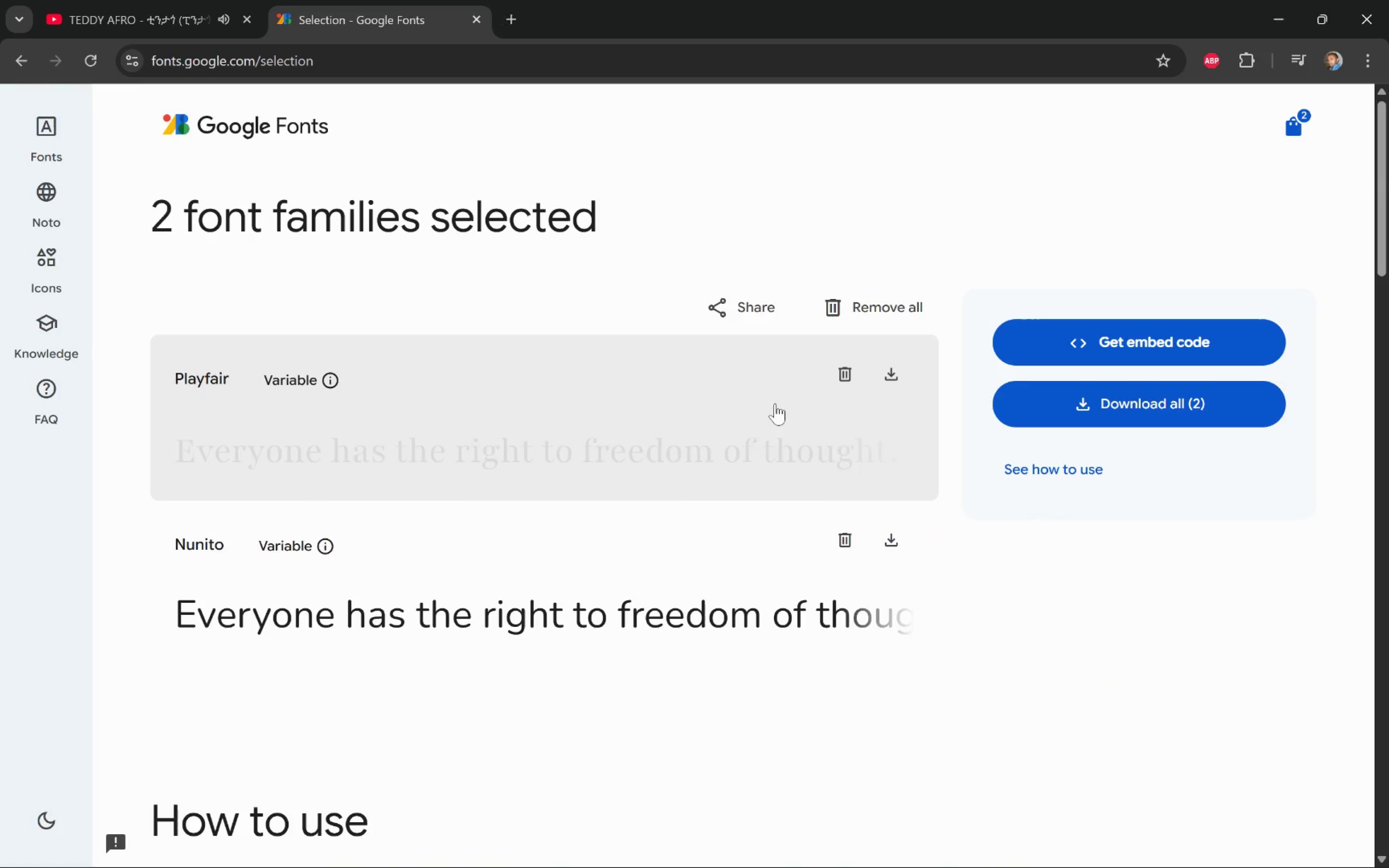 
left_click([853, 382])
 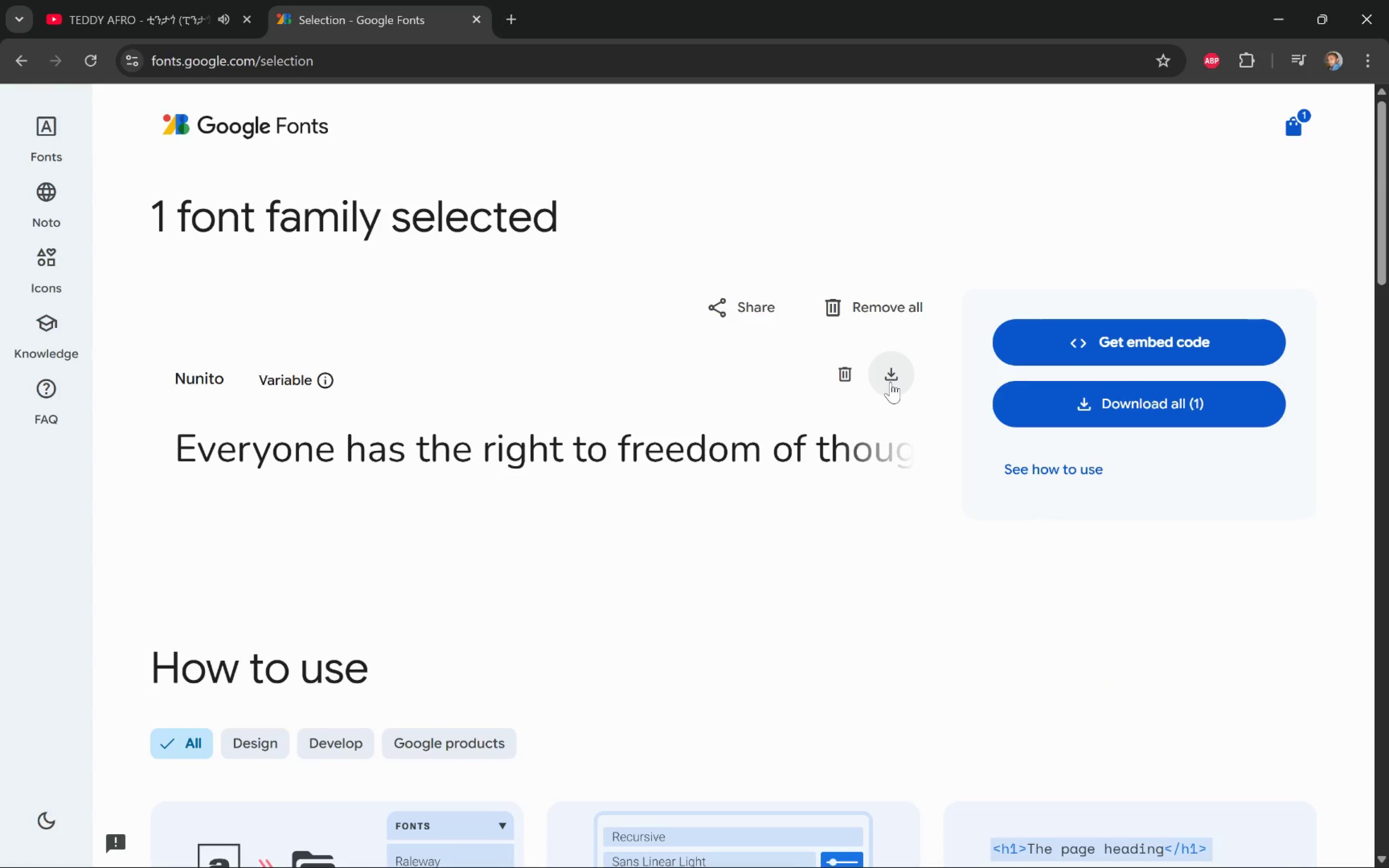 
left_click([890, 382])
 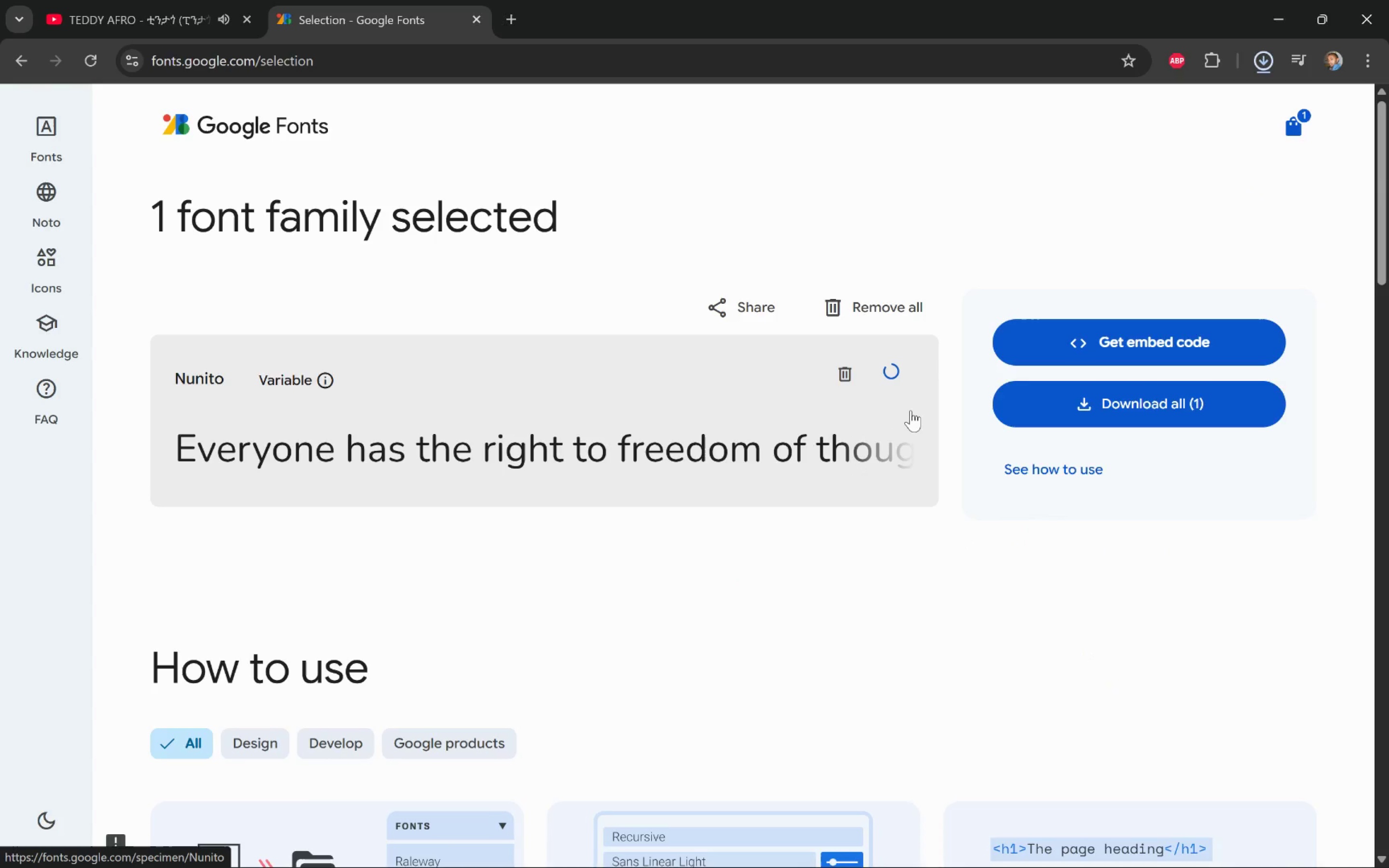 
key(VolumeUp)
 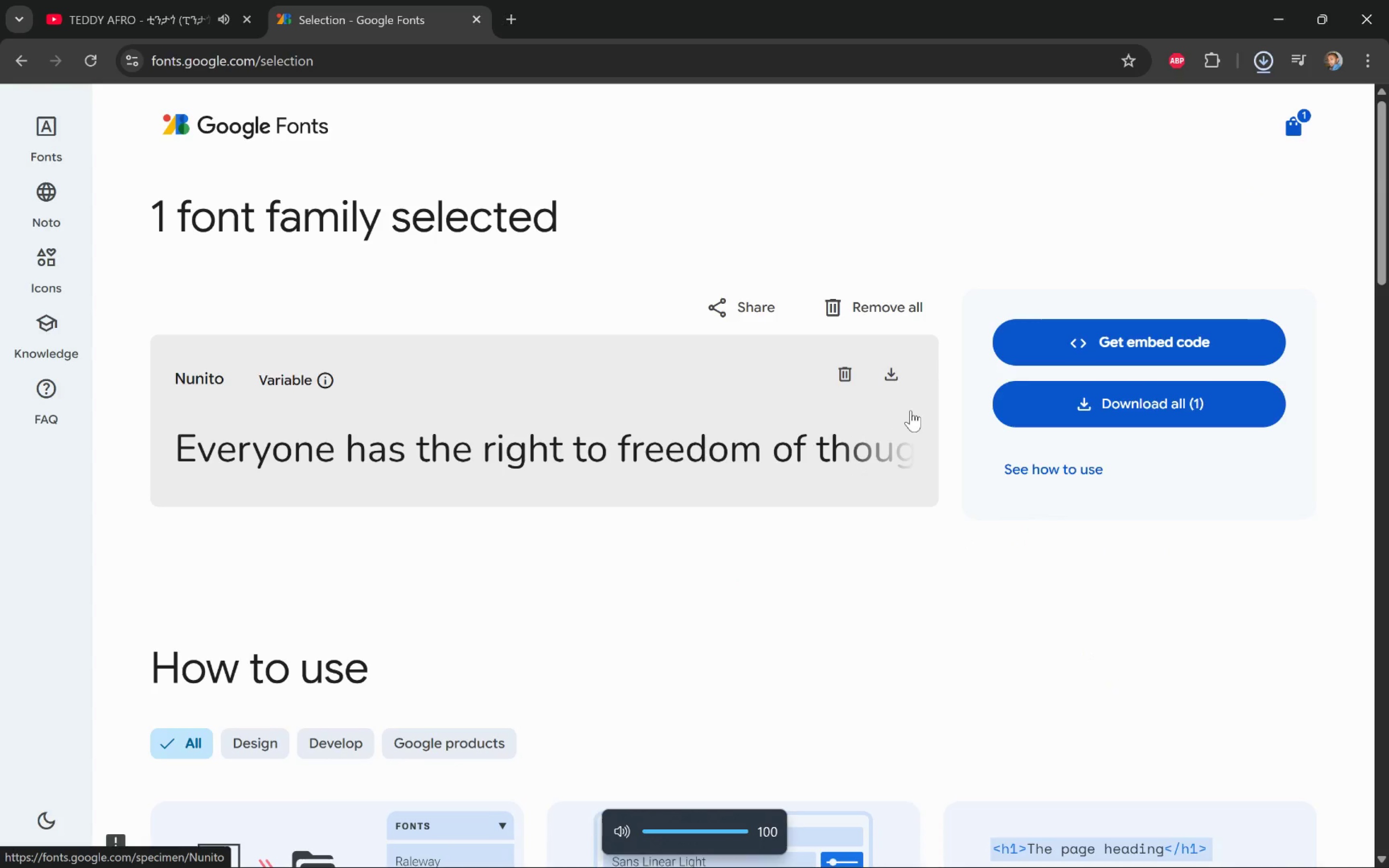 
key(VolumeUp)
 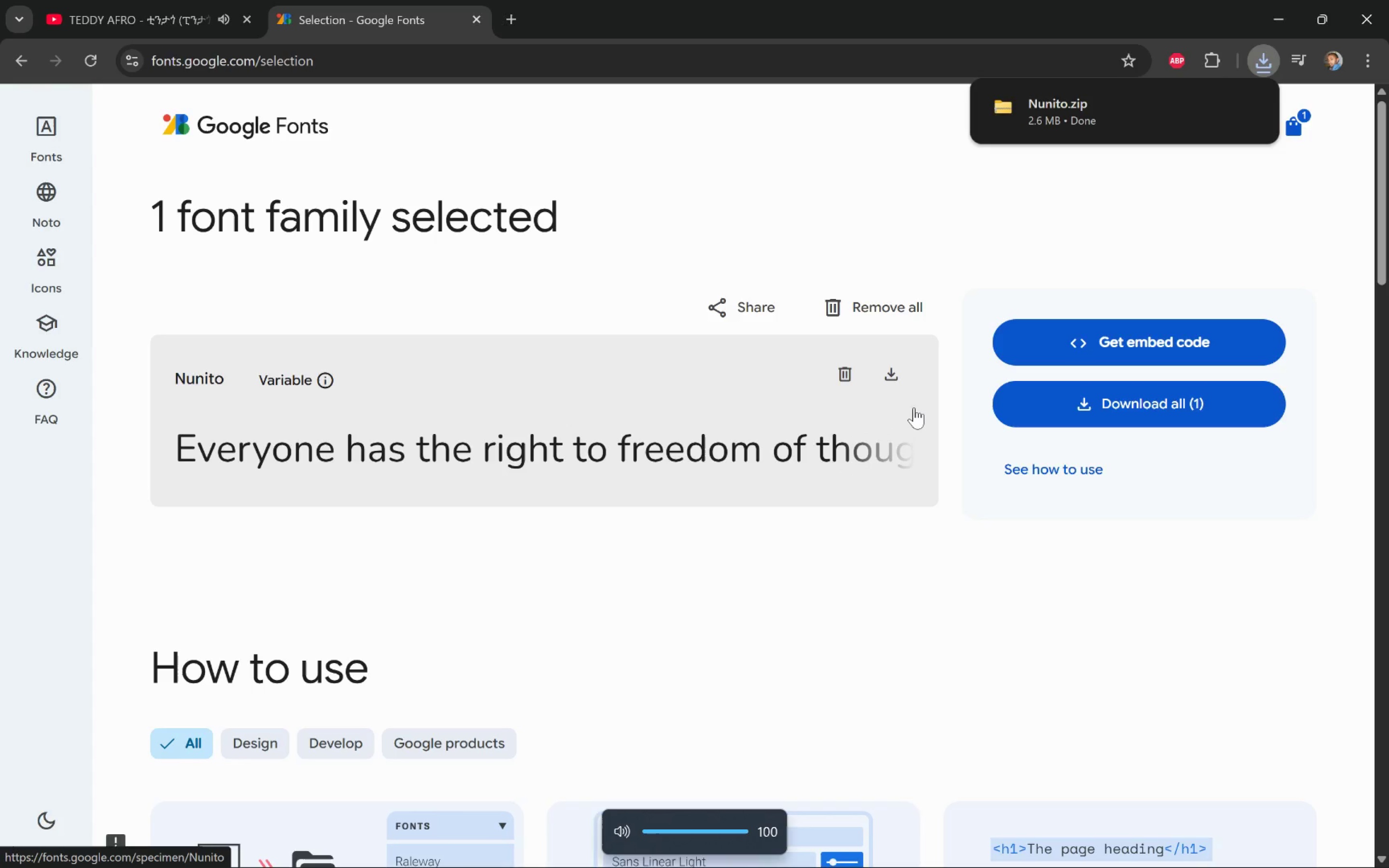 
key(Alt+Tab)
 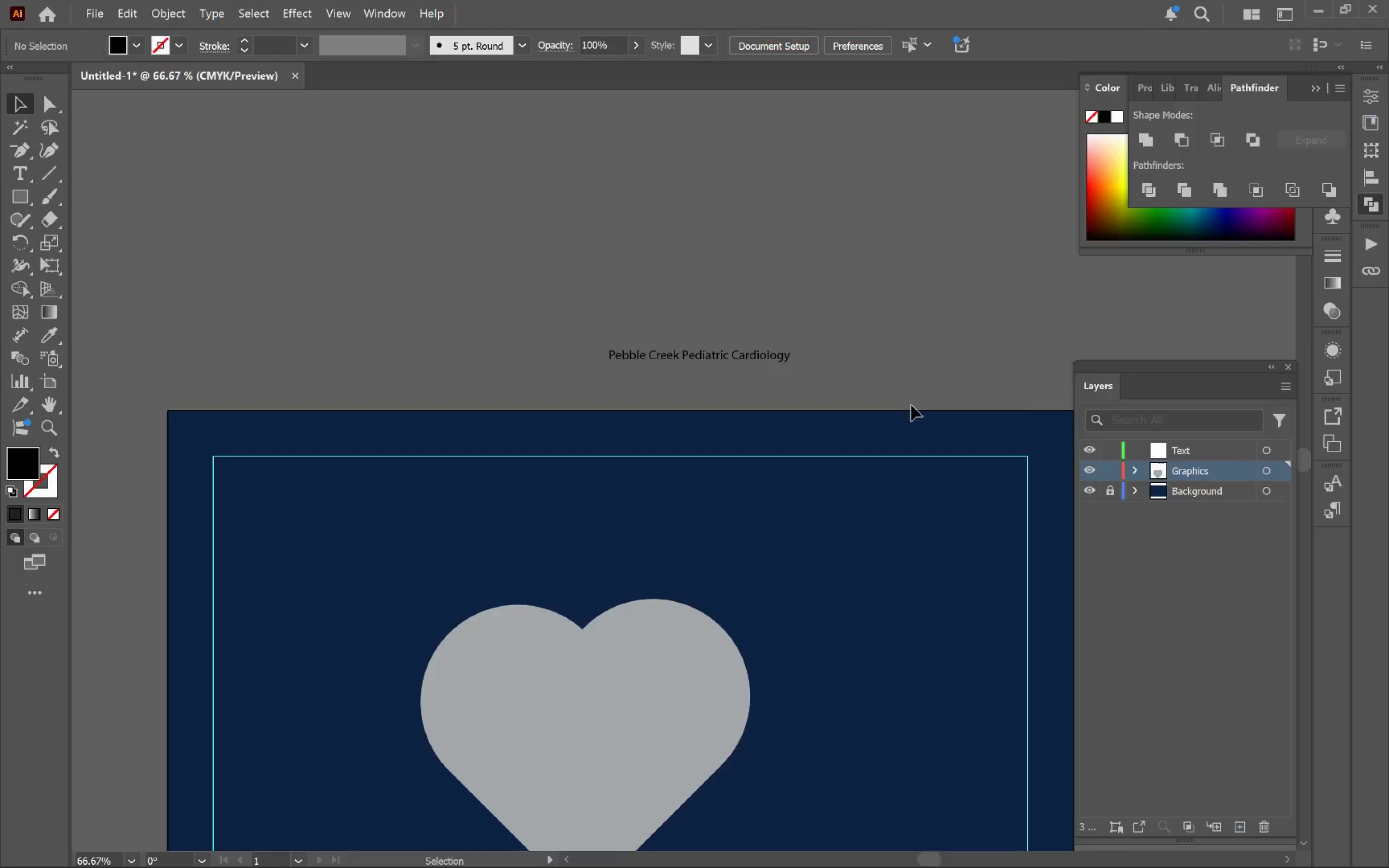 
left_click([382, 320])
 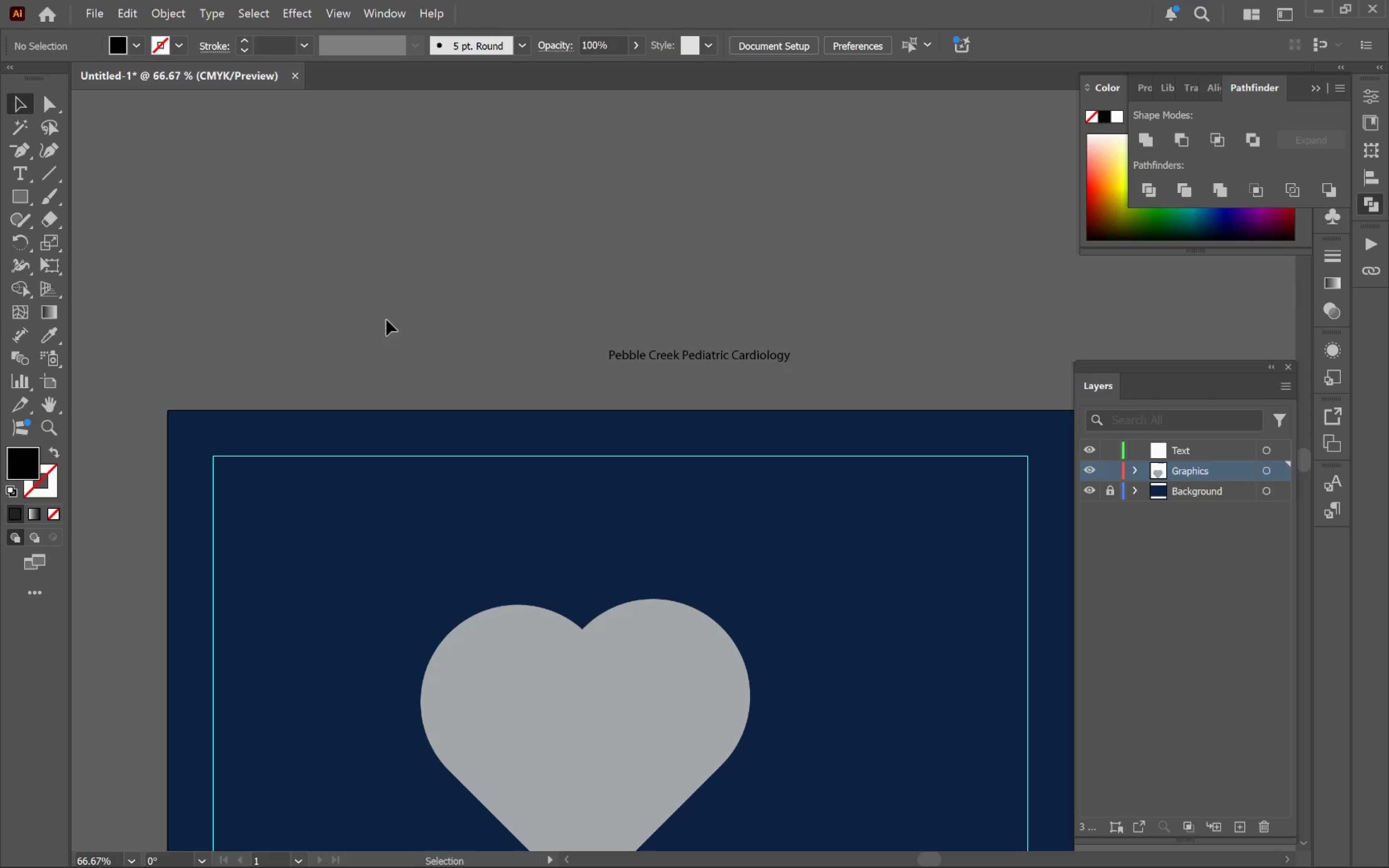 
key(Control+S)
 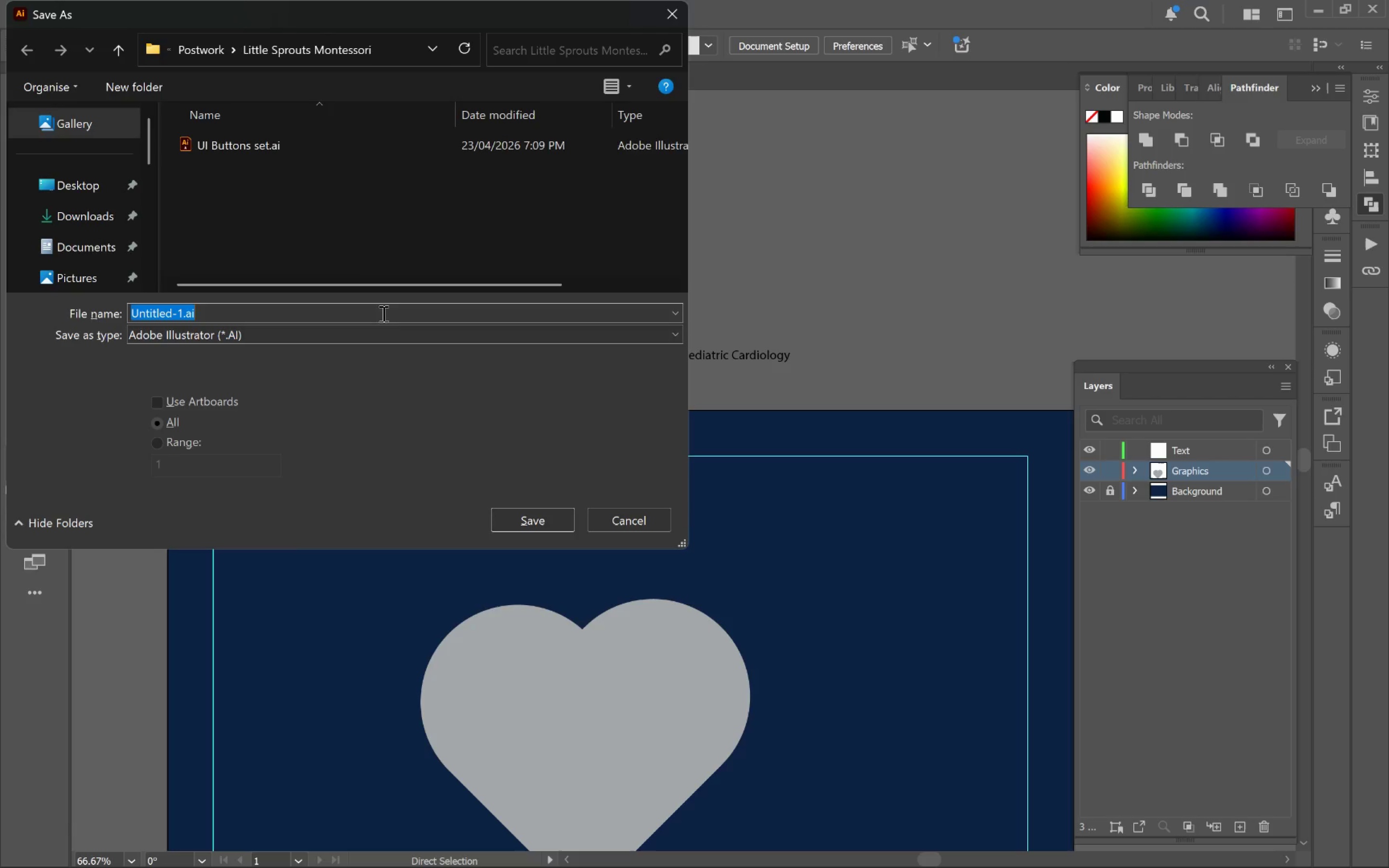 
left_click([201, 41])
 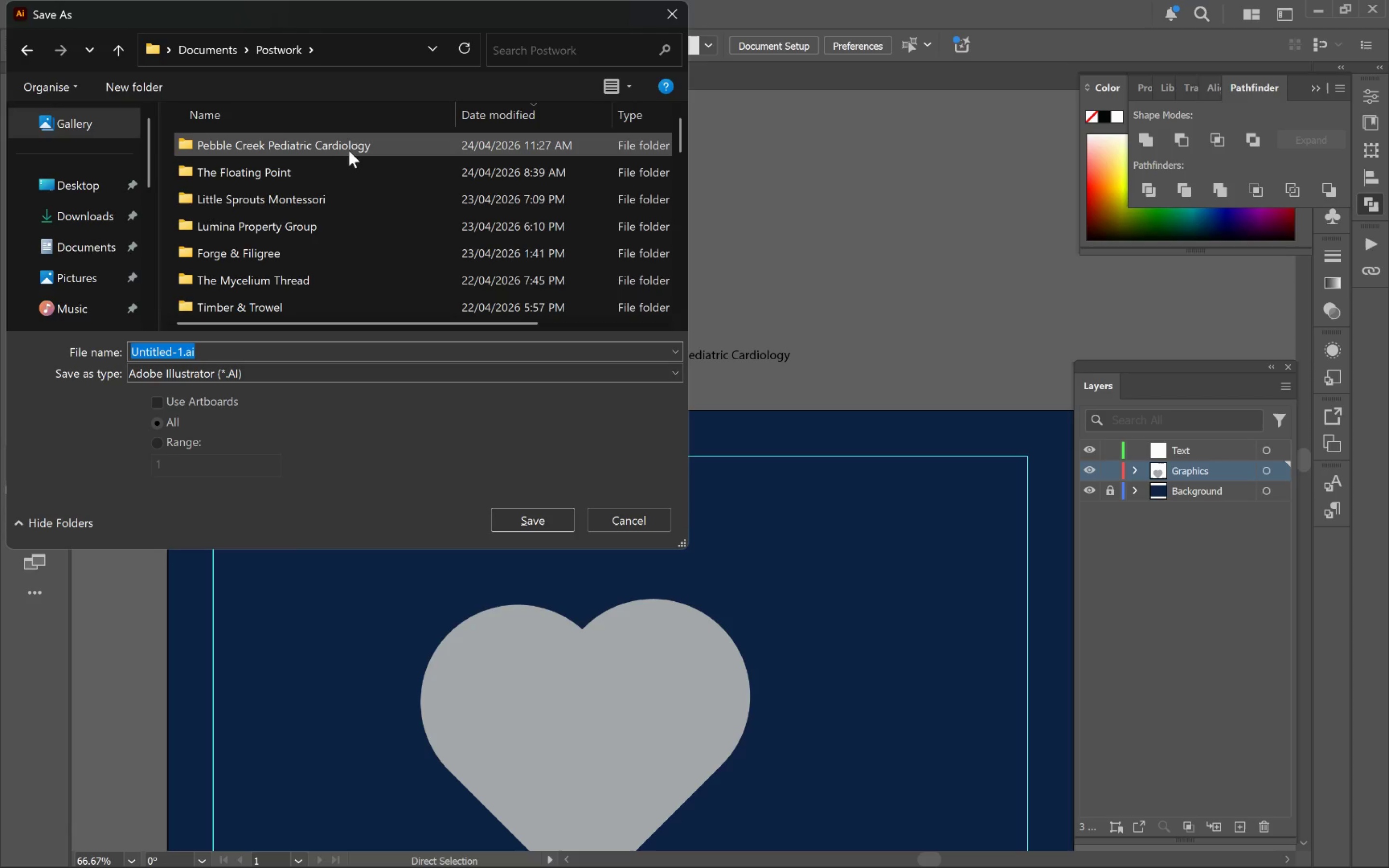 
double_click([354, 146])
 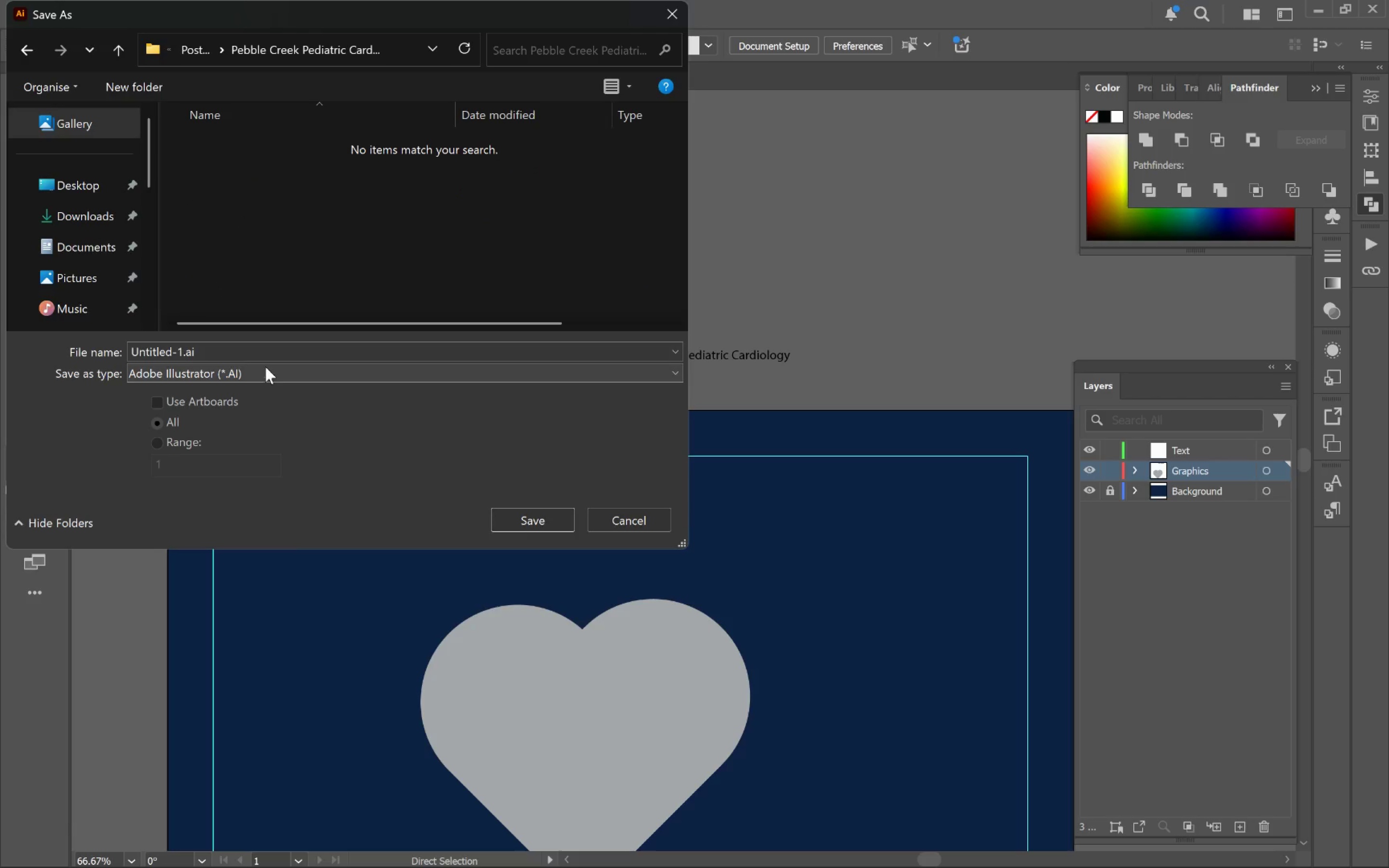 
left_click([276, 353])
 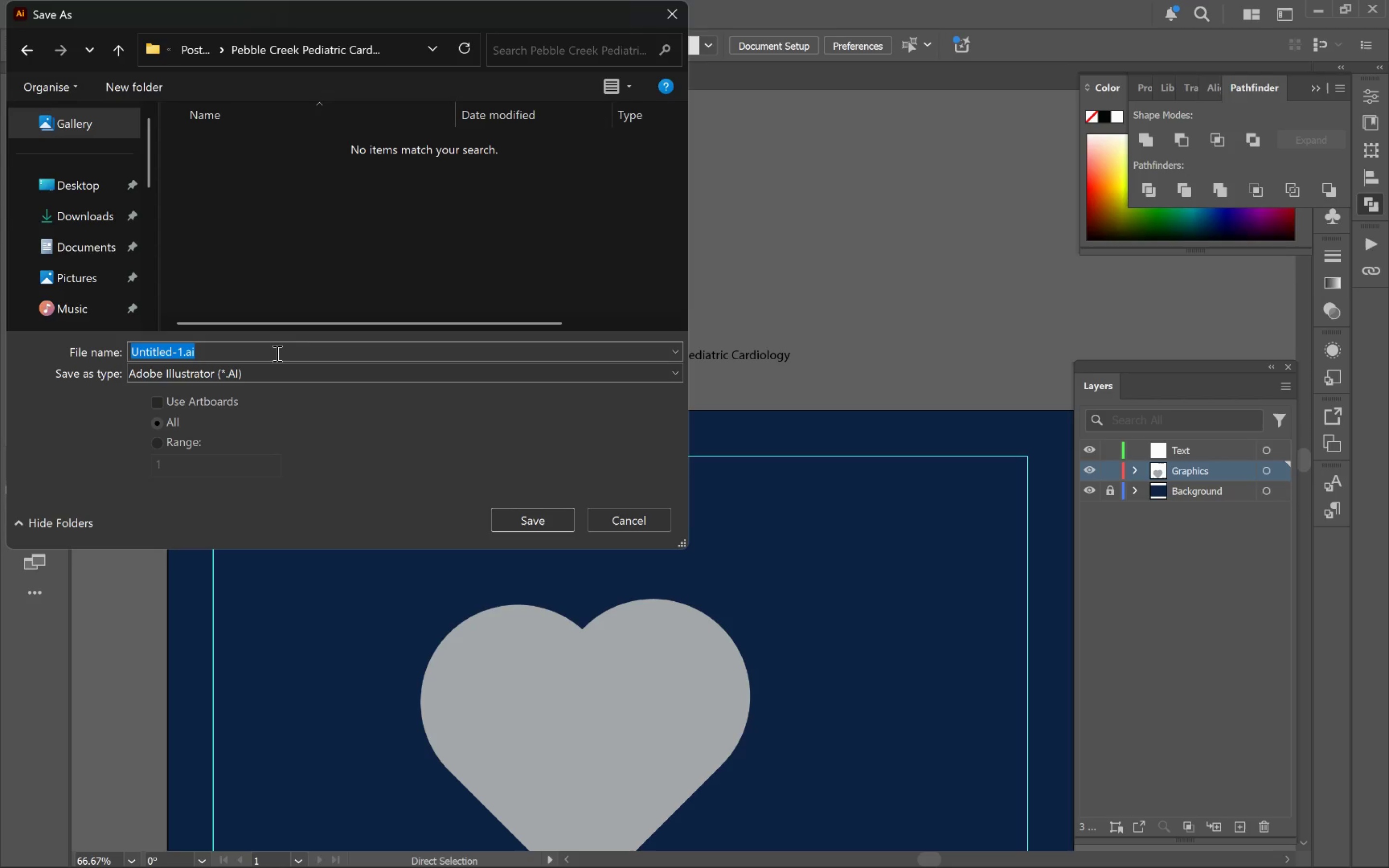 
type(Tshirt Art)
 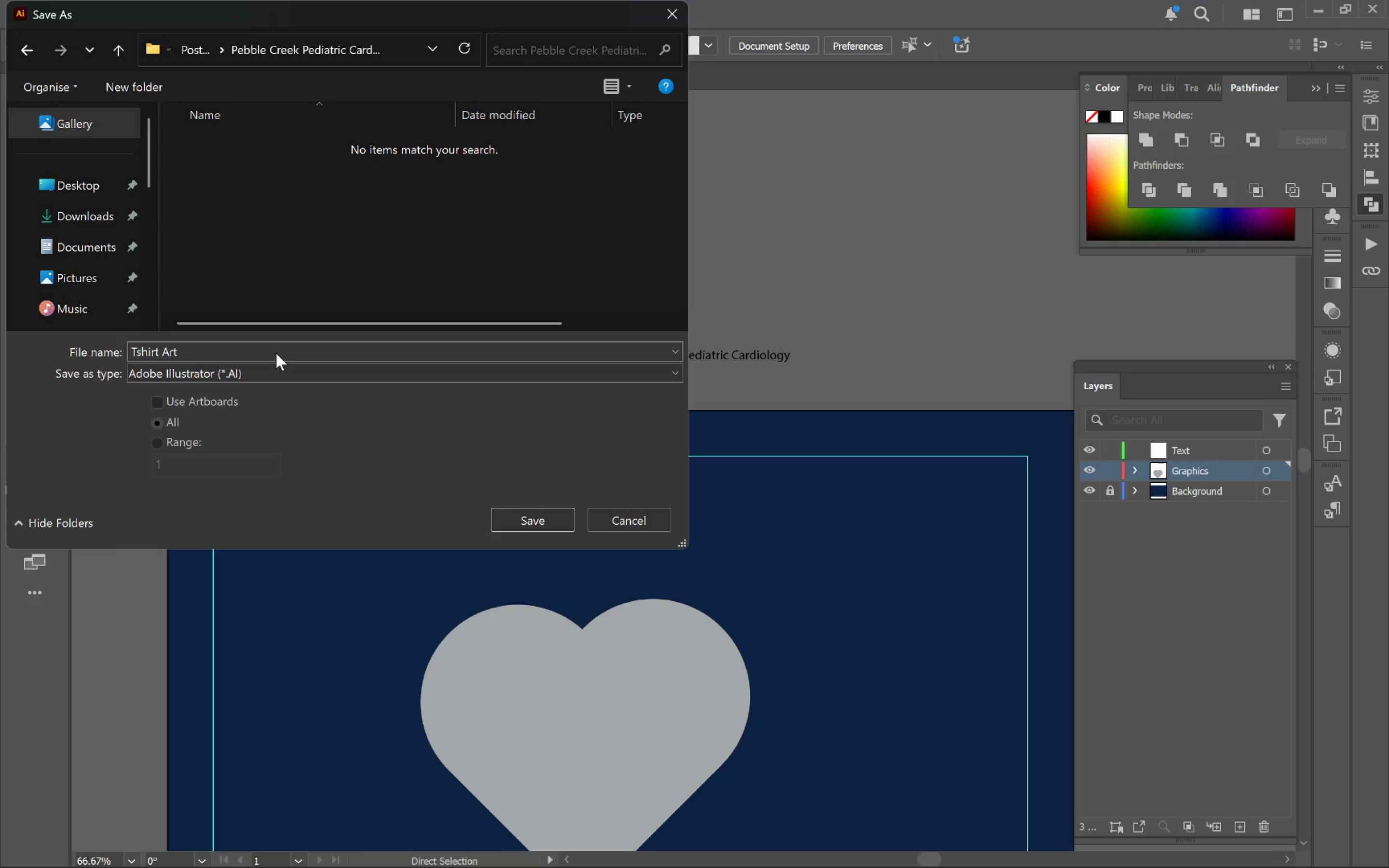 
key(Enter)
 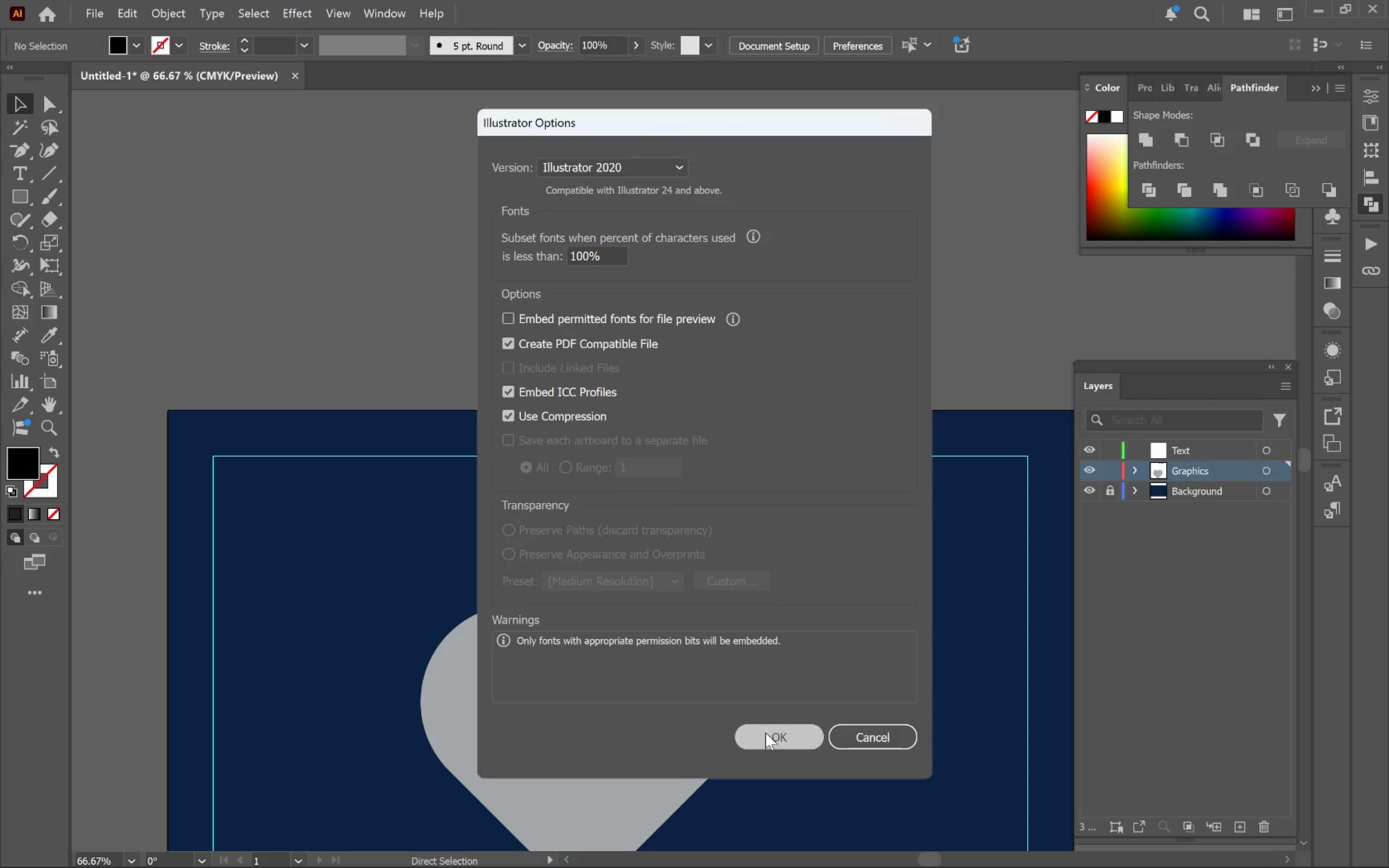 
hold_key(key=Space, duration=0.97)
 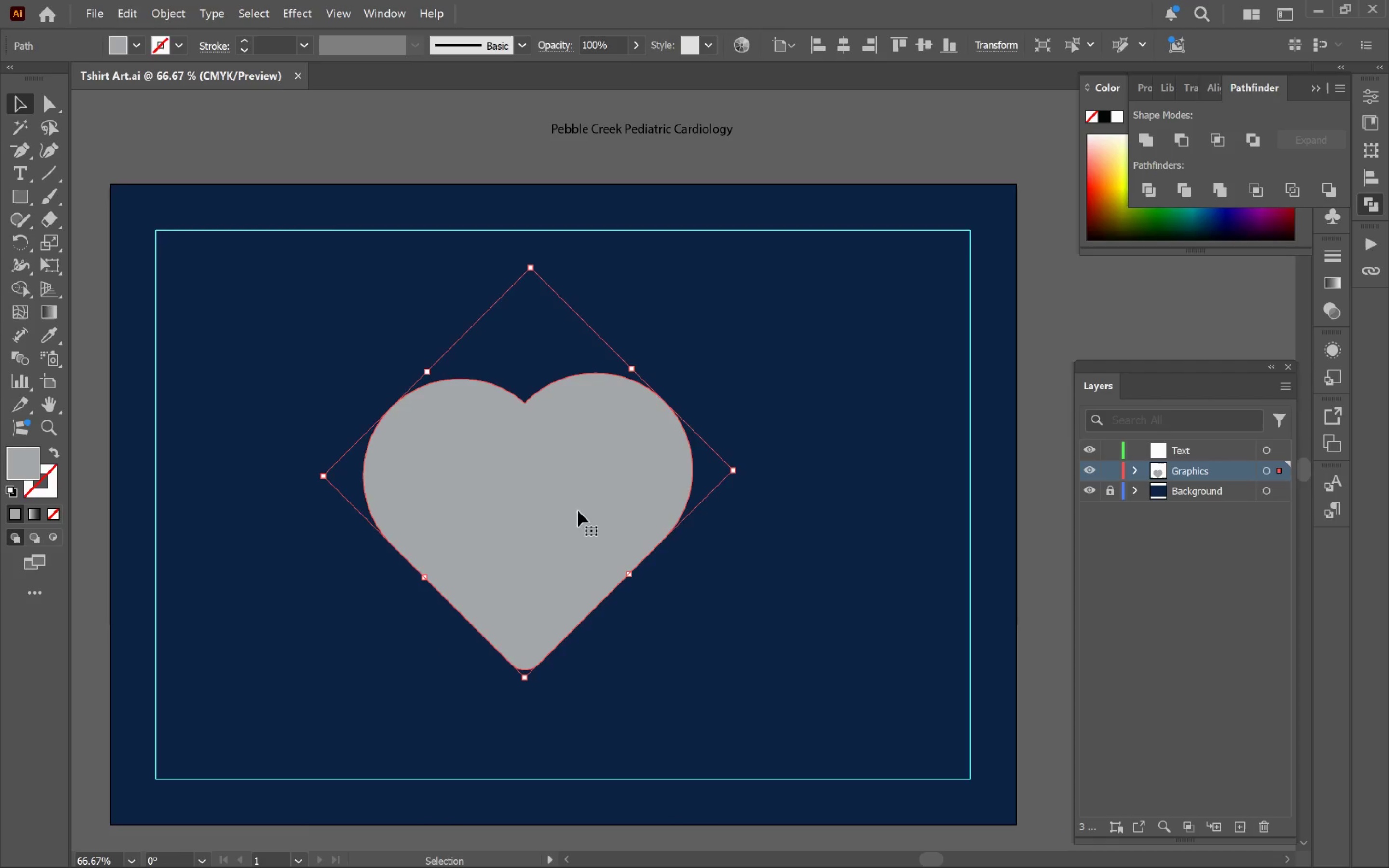 
left_click_drag(start_coordinate=[755, 707], to_coordinate=[697, 481])
 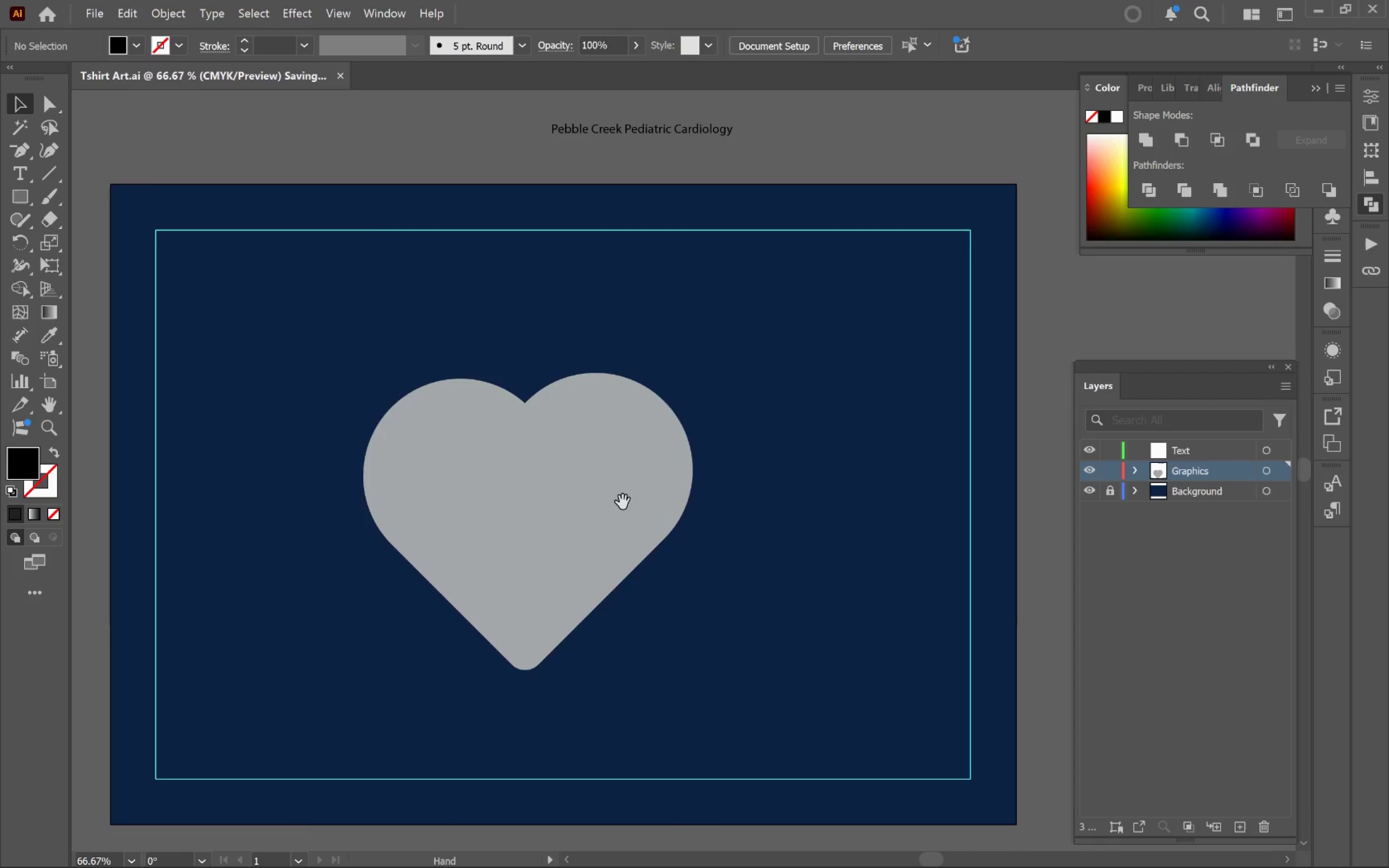 
left_click([578, 511])
 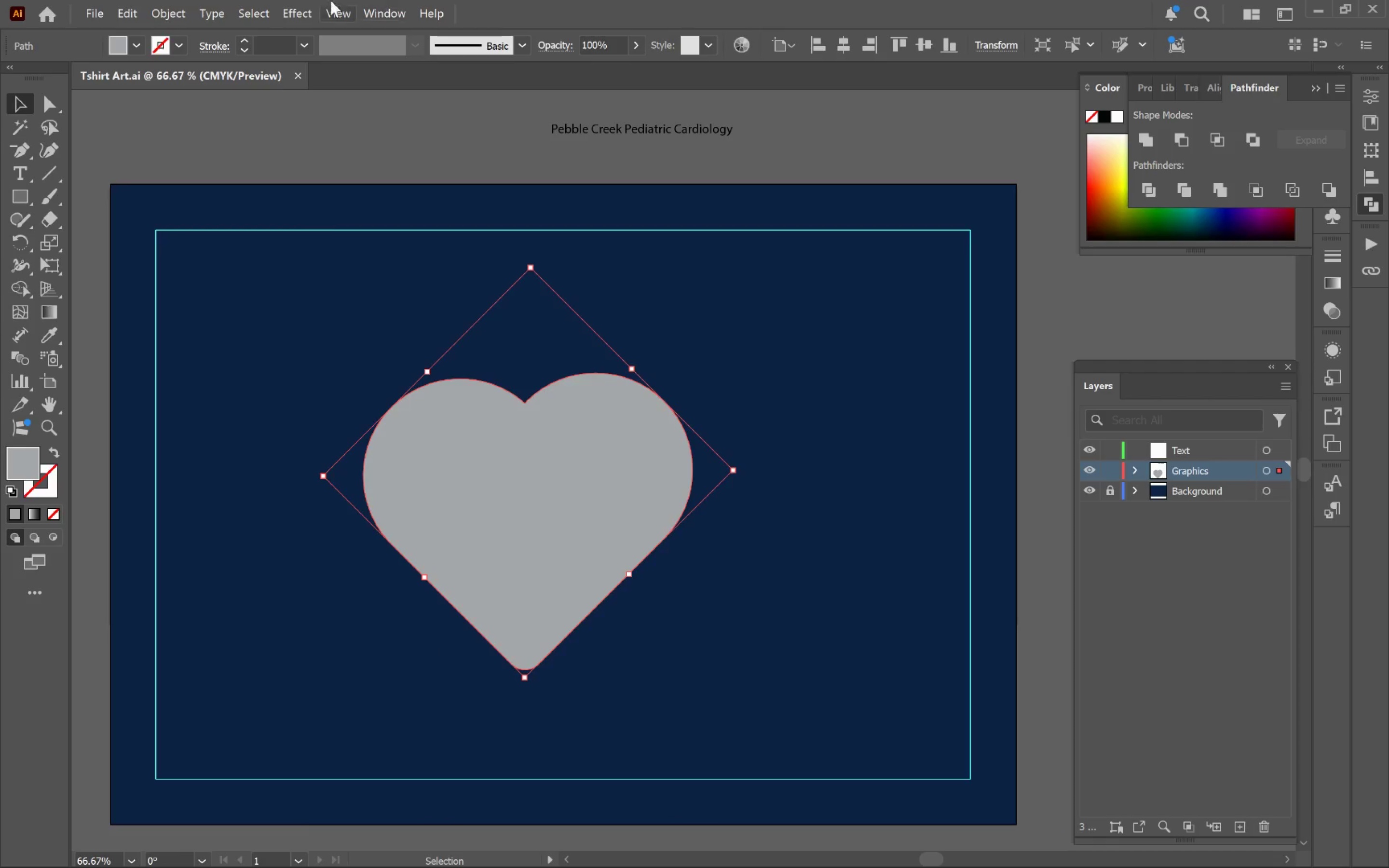 
left_click([195, 12])
 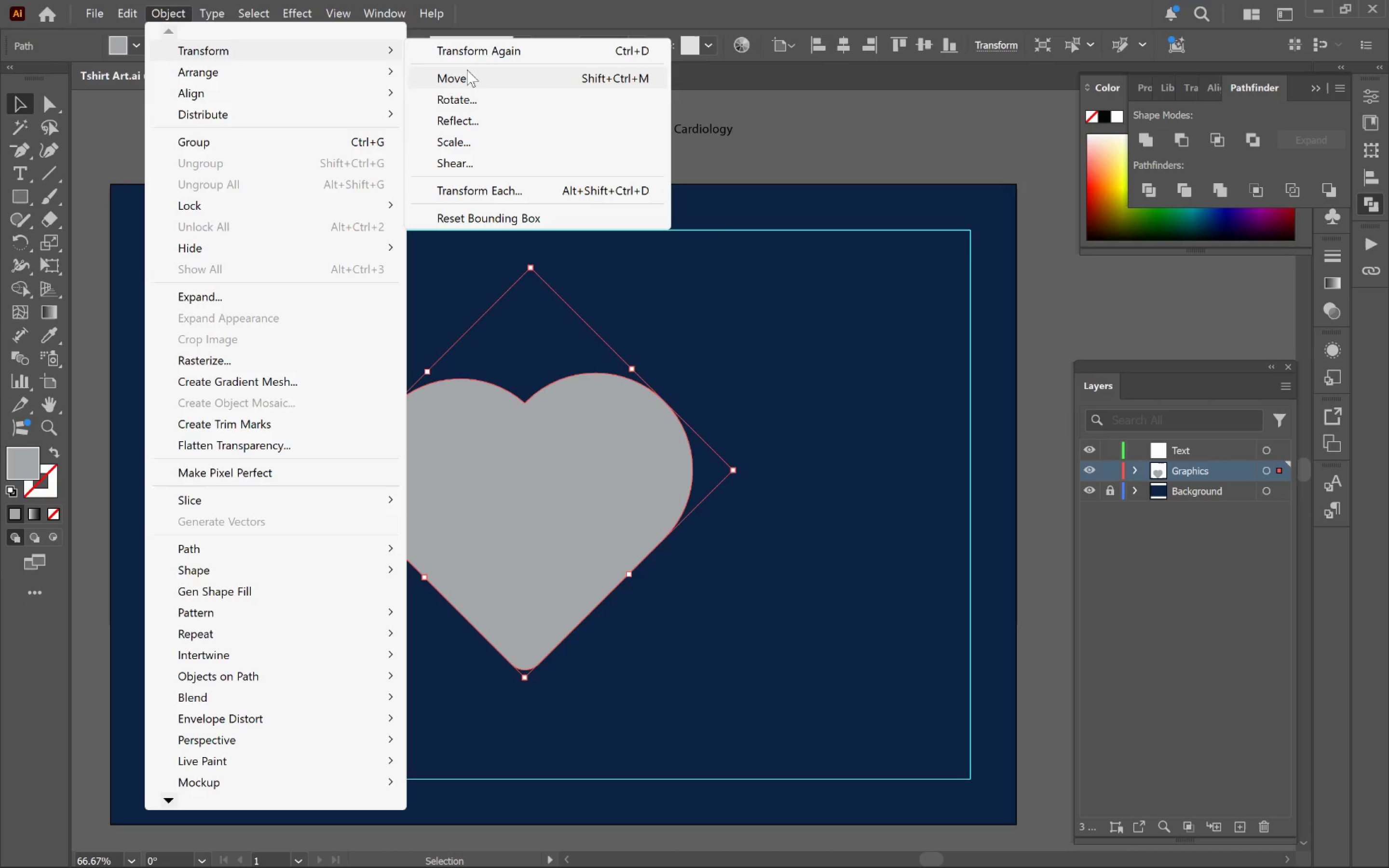 
left_click([531, 217])
 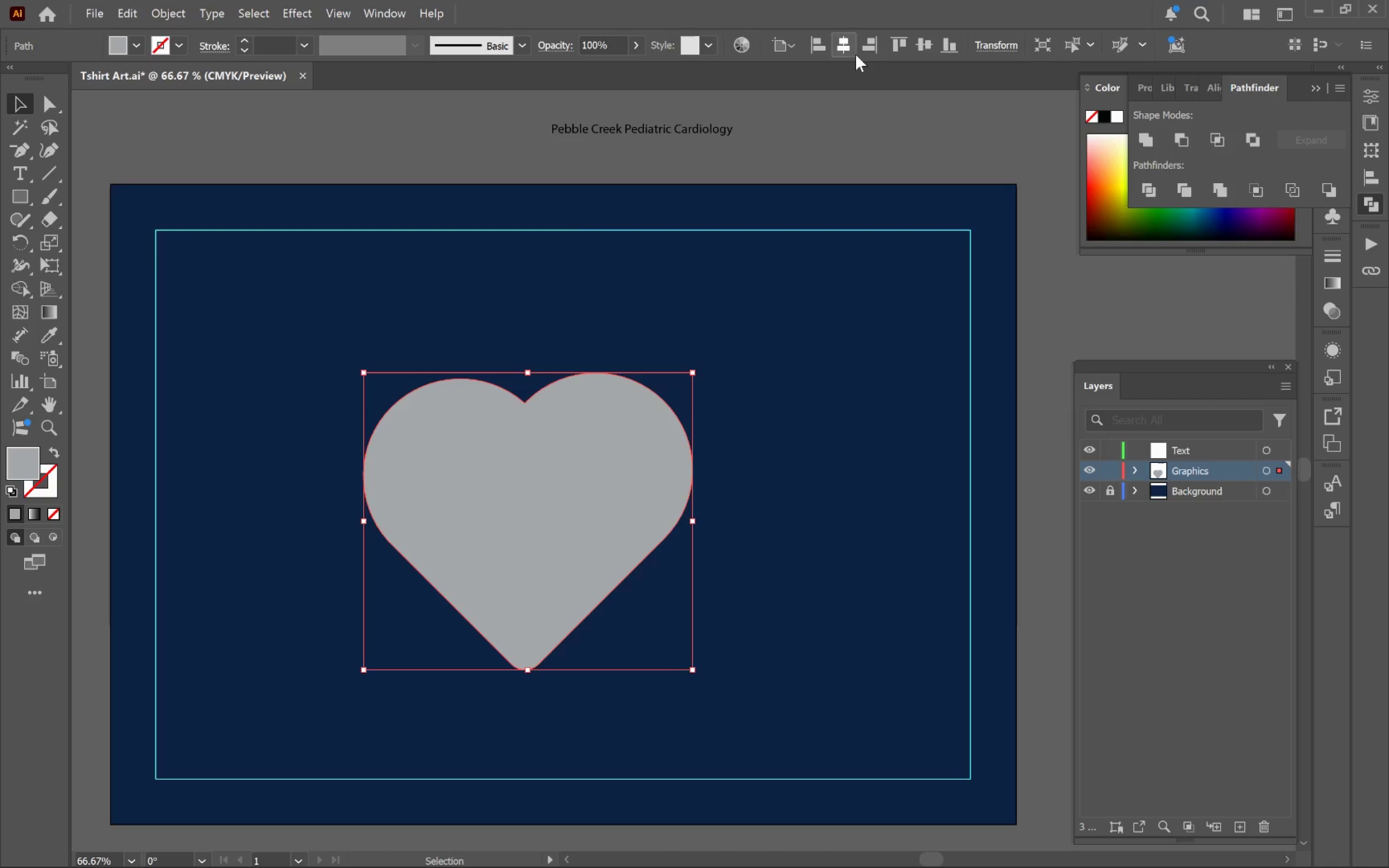 
left_click([848, 52])
 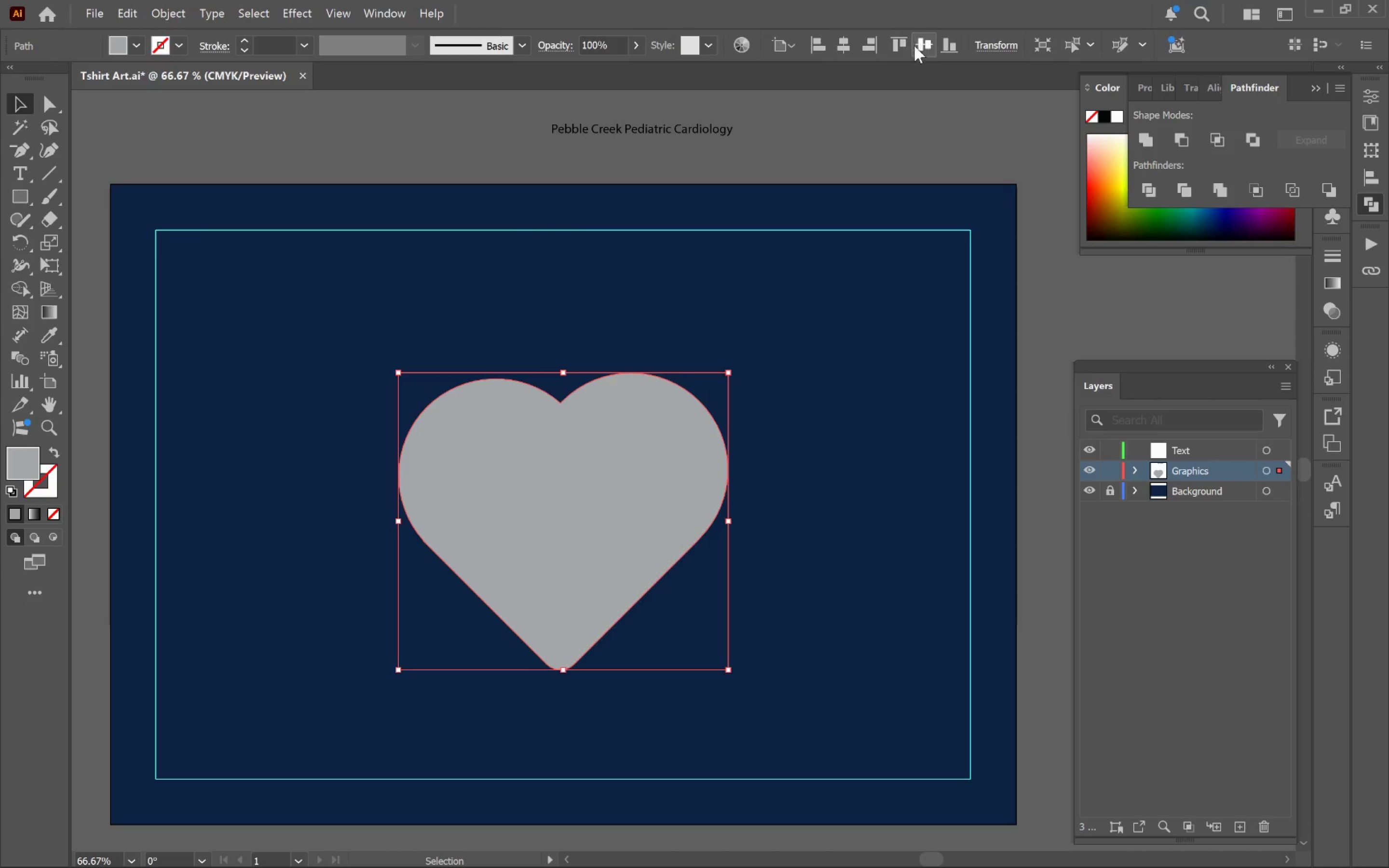 
left_click([926, 43])
 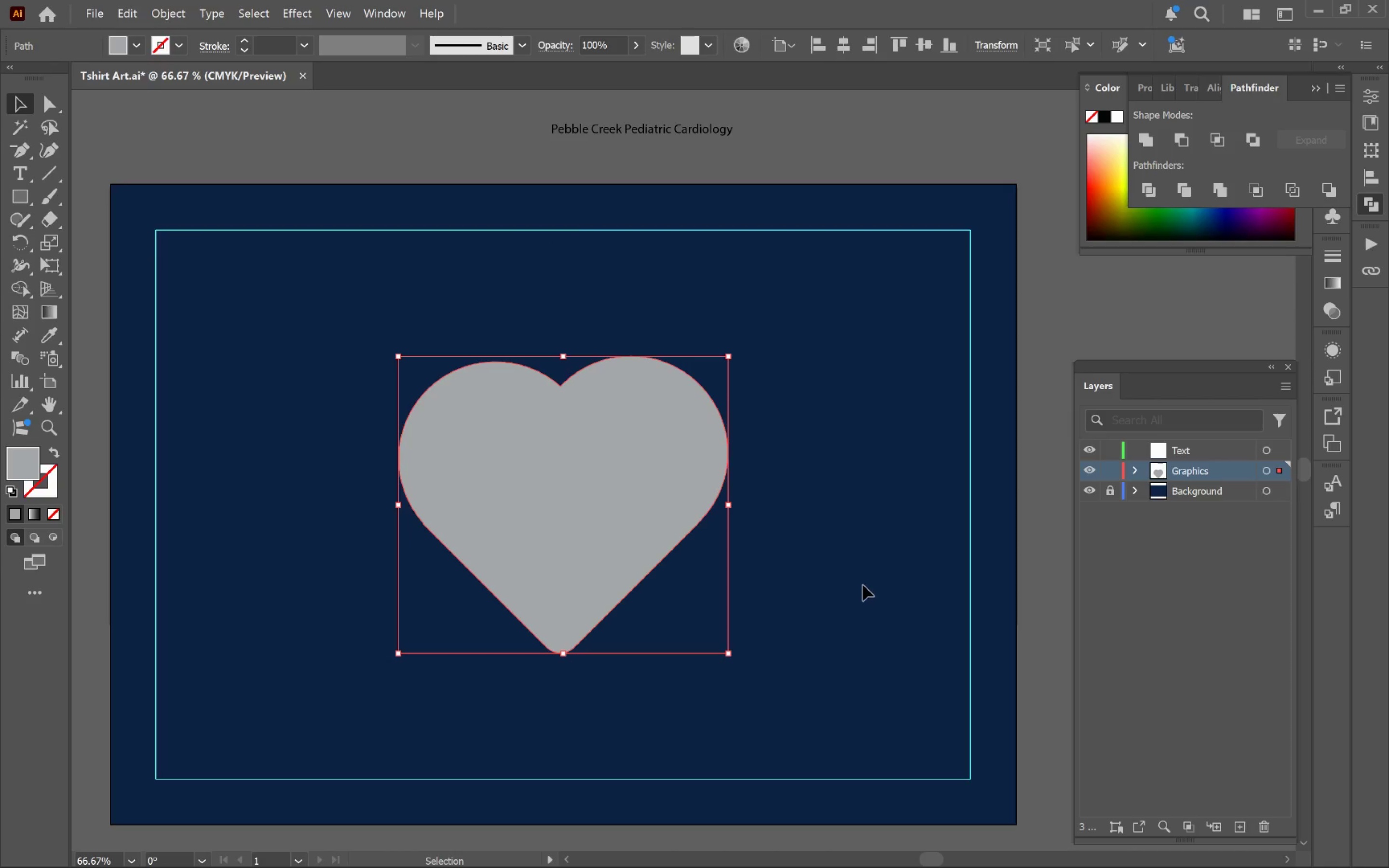 
left_click([859, 561])
 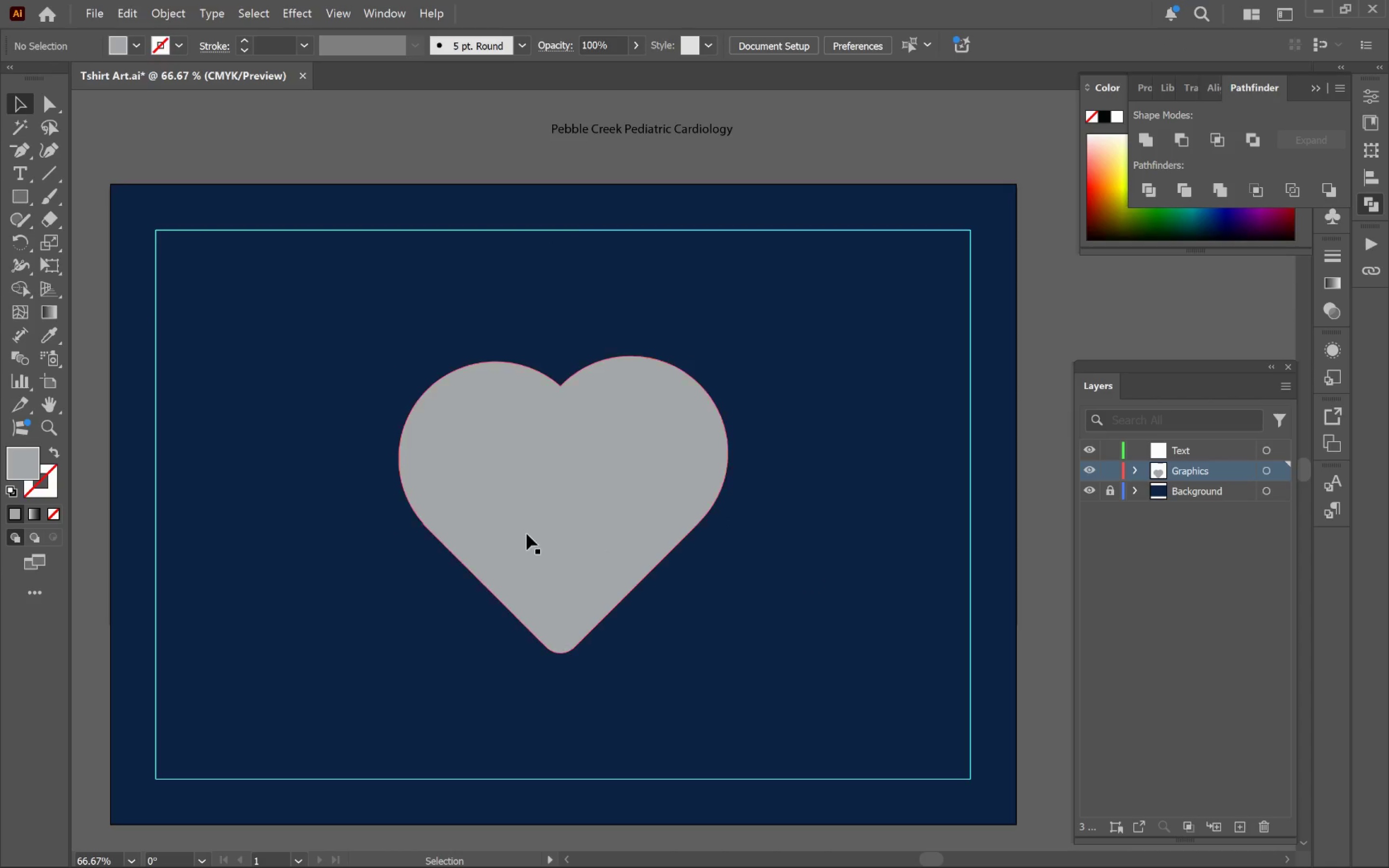 
left_click([518, 529])
 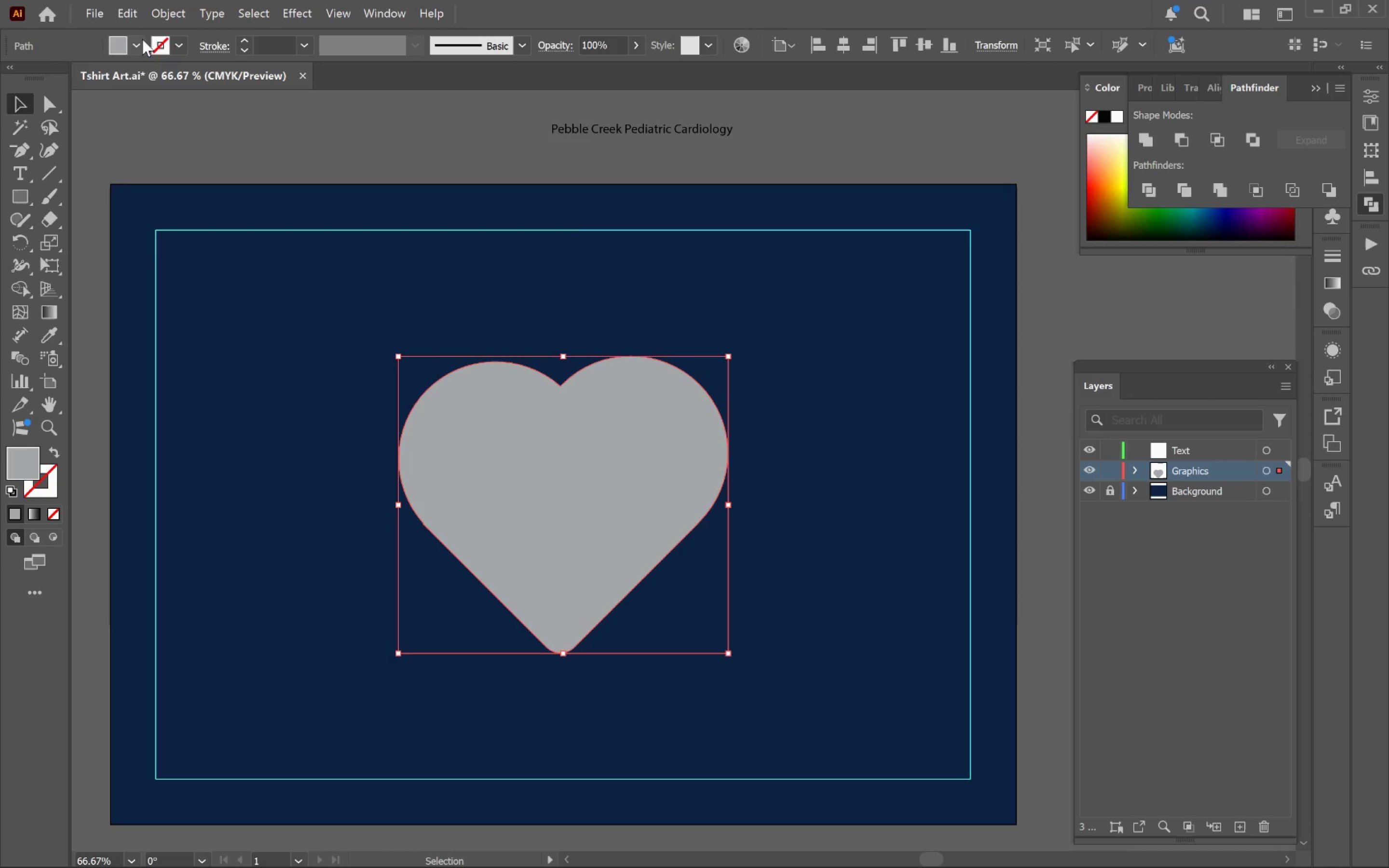 
left_click([135, 47])
 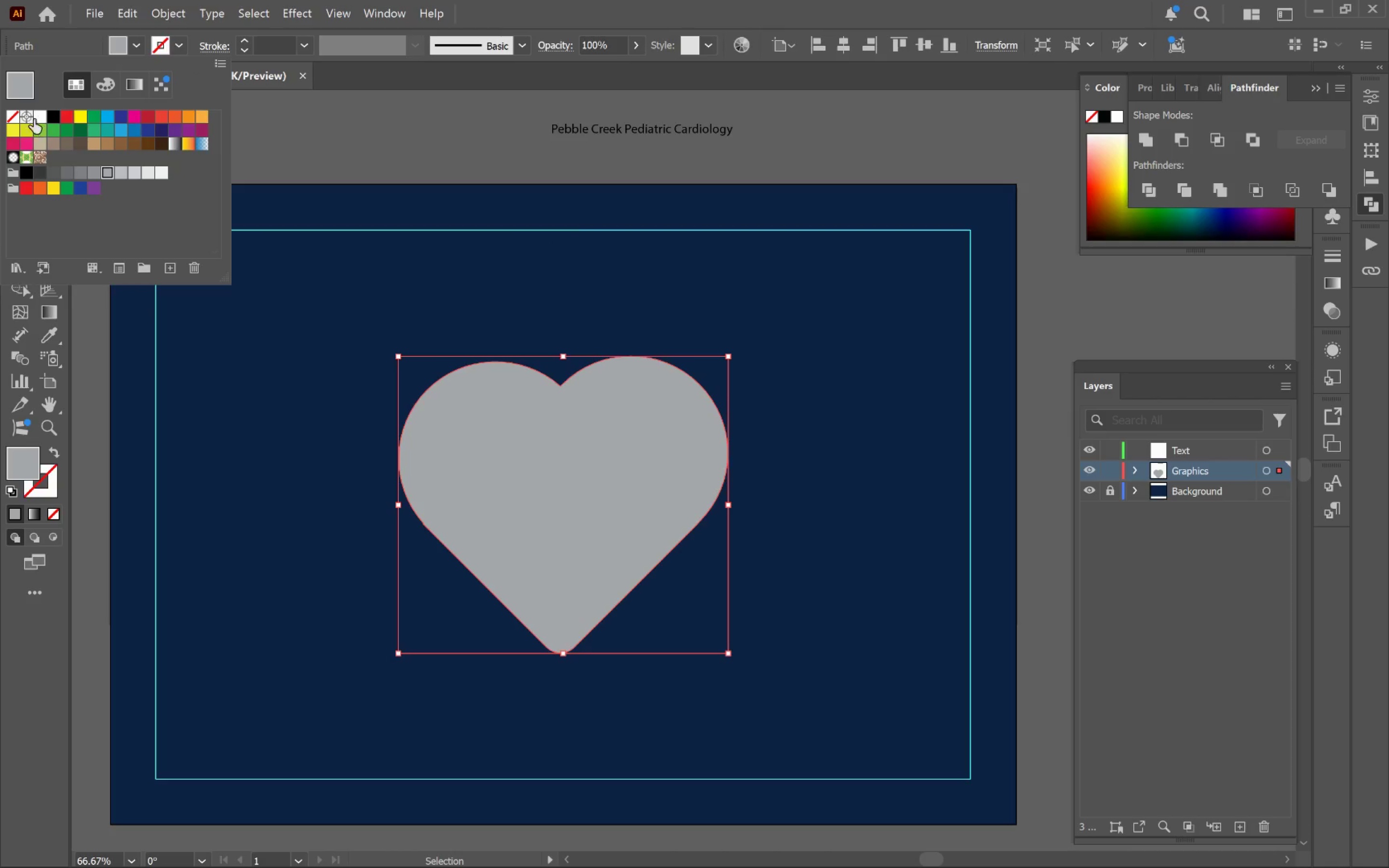 
left_click([40, 119])
 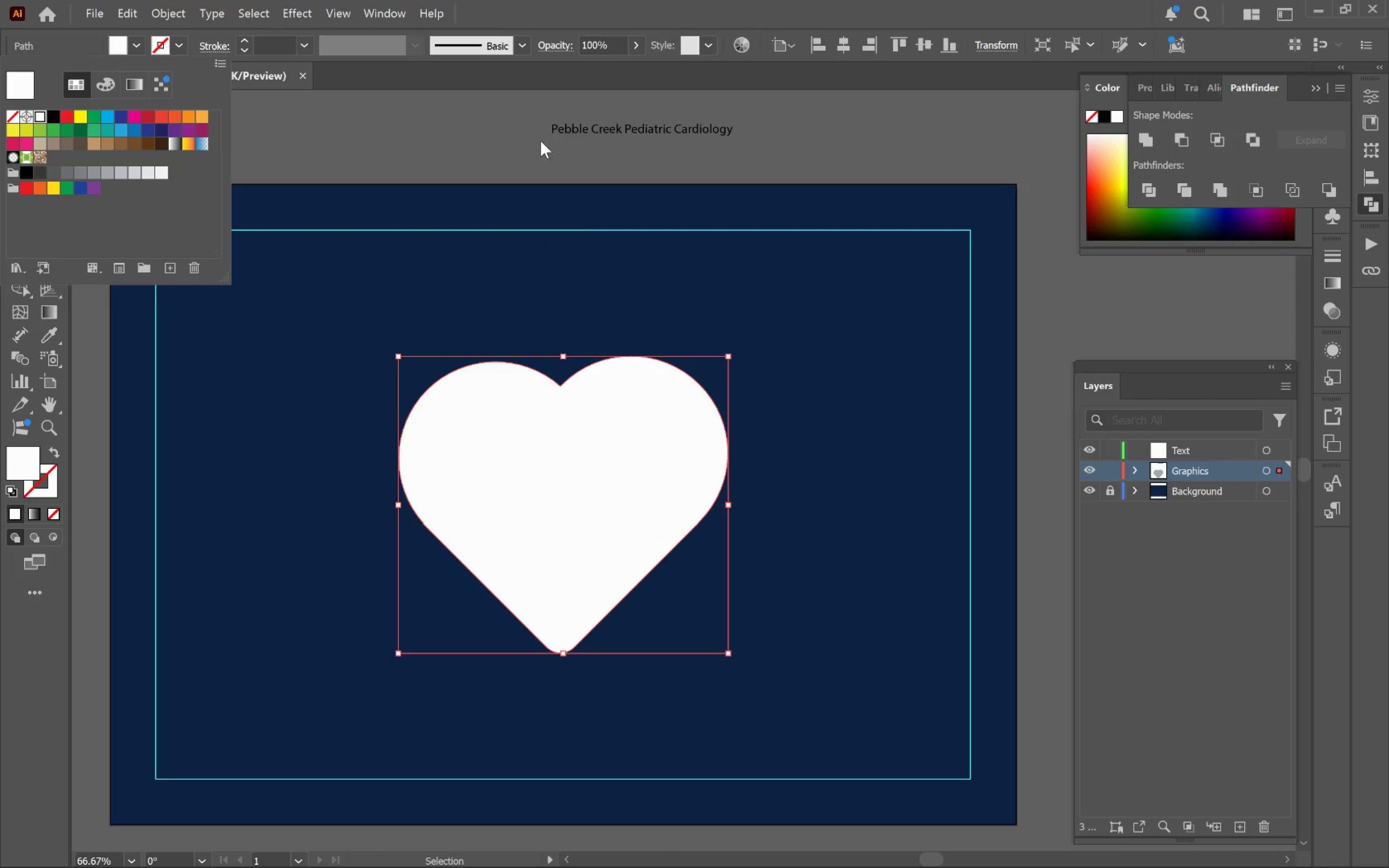 
left_click([541, 140])
 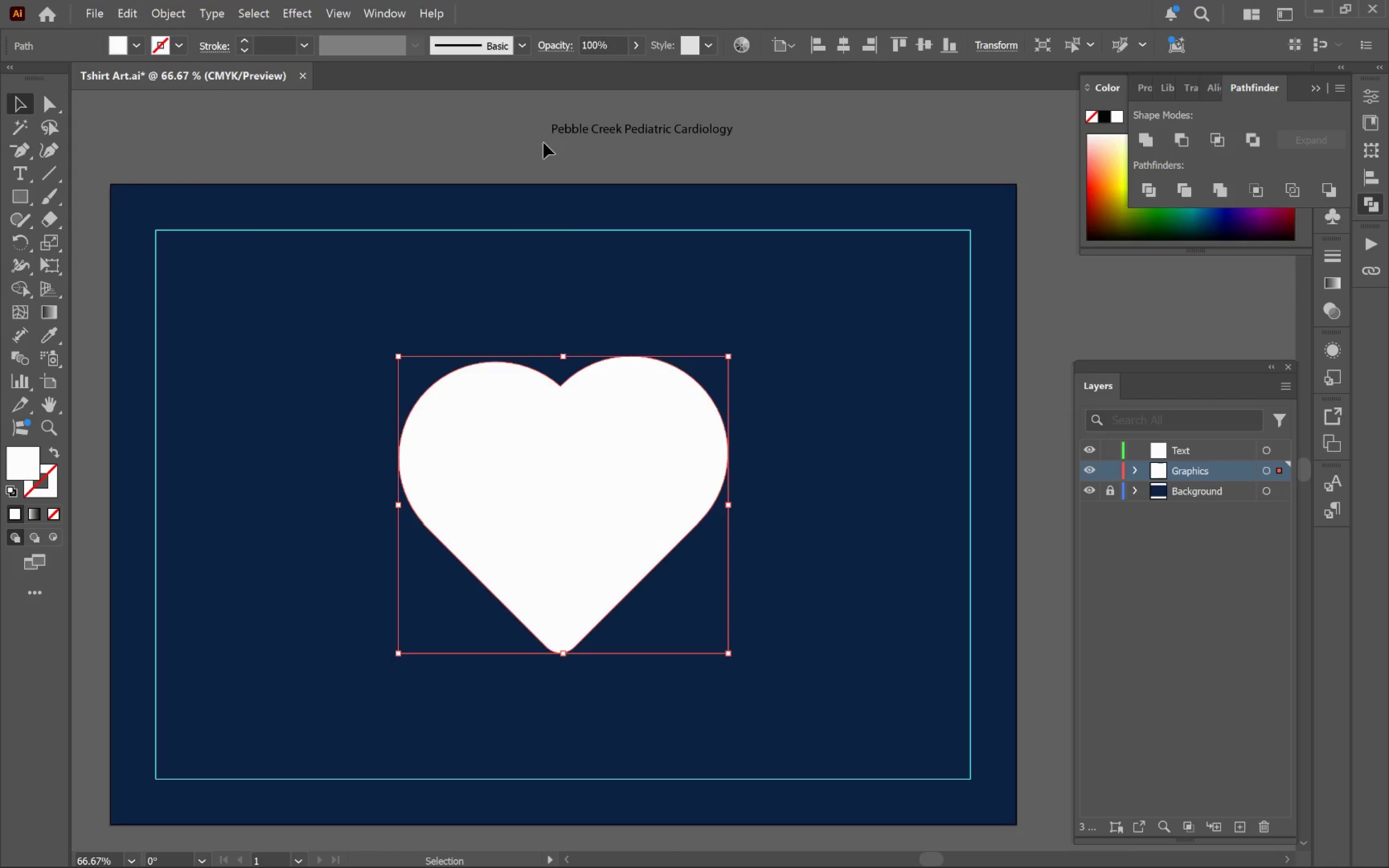 
left_click([544, 140])
 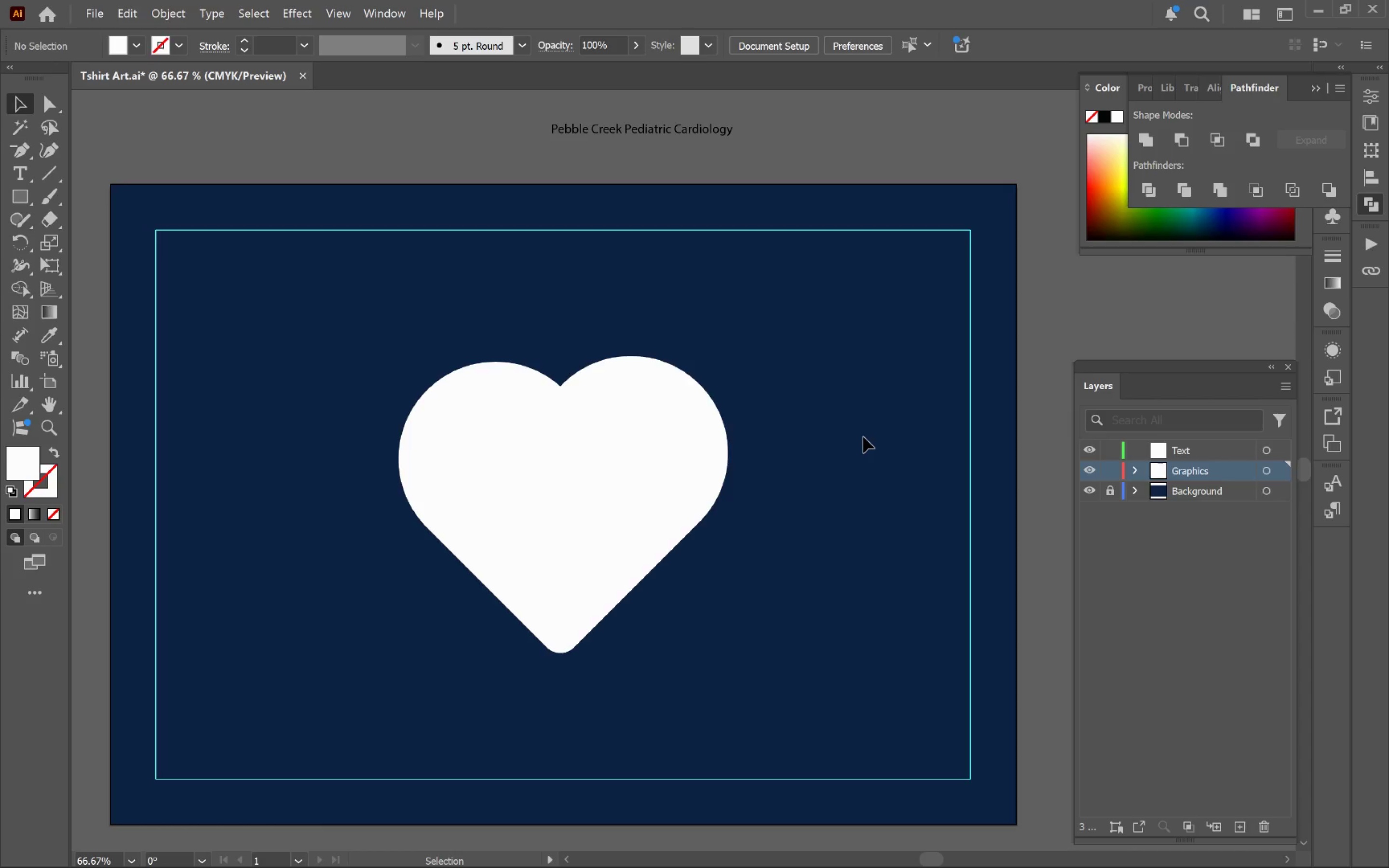 
wait(5.45)
 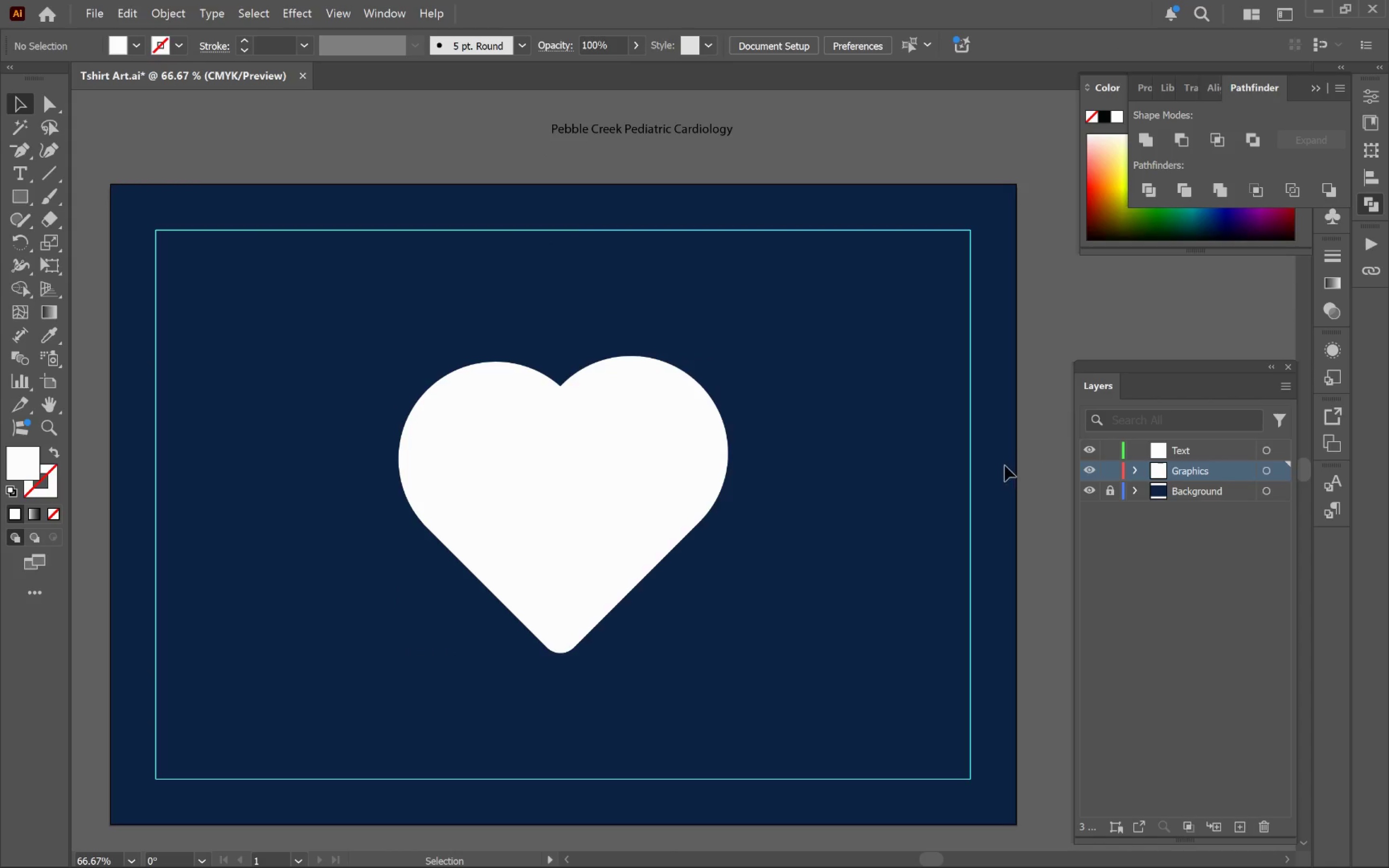 
left_click([622, 132])
 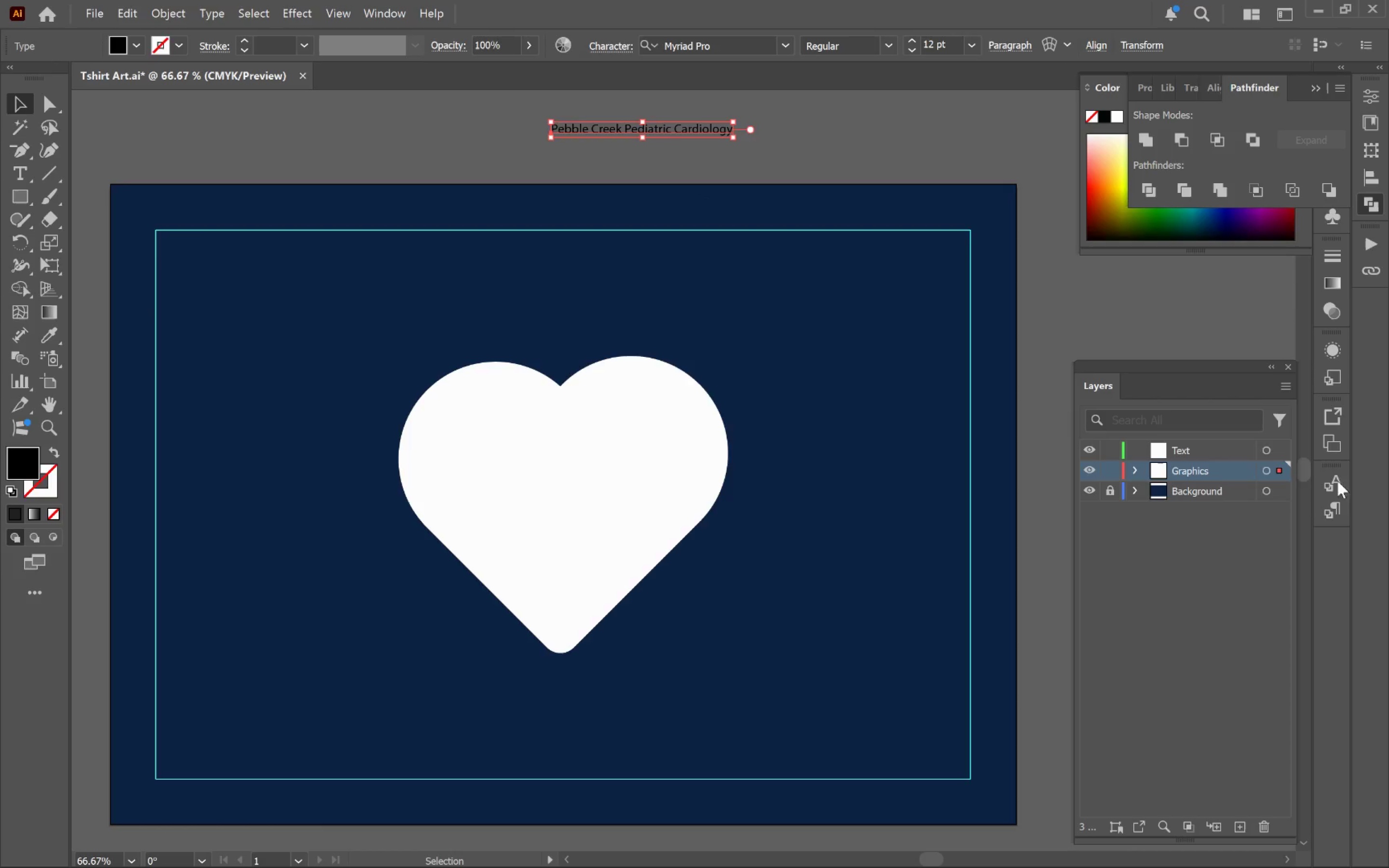 
left_click_drag(start_coordinate=[1278, 469], to_coordinate=[1280, 448])
 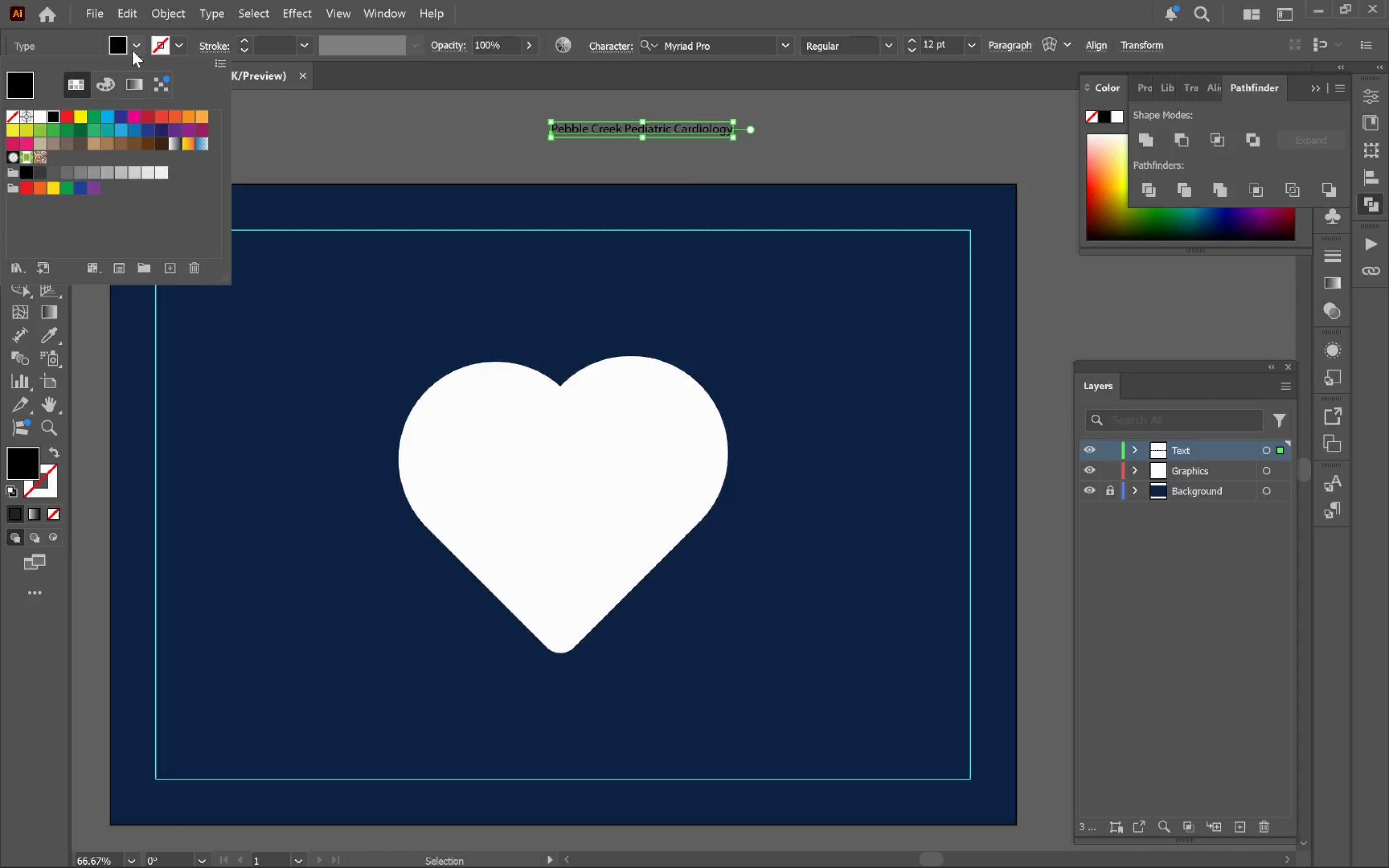 
left_click([38, 113])
 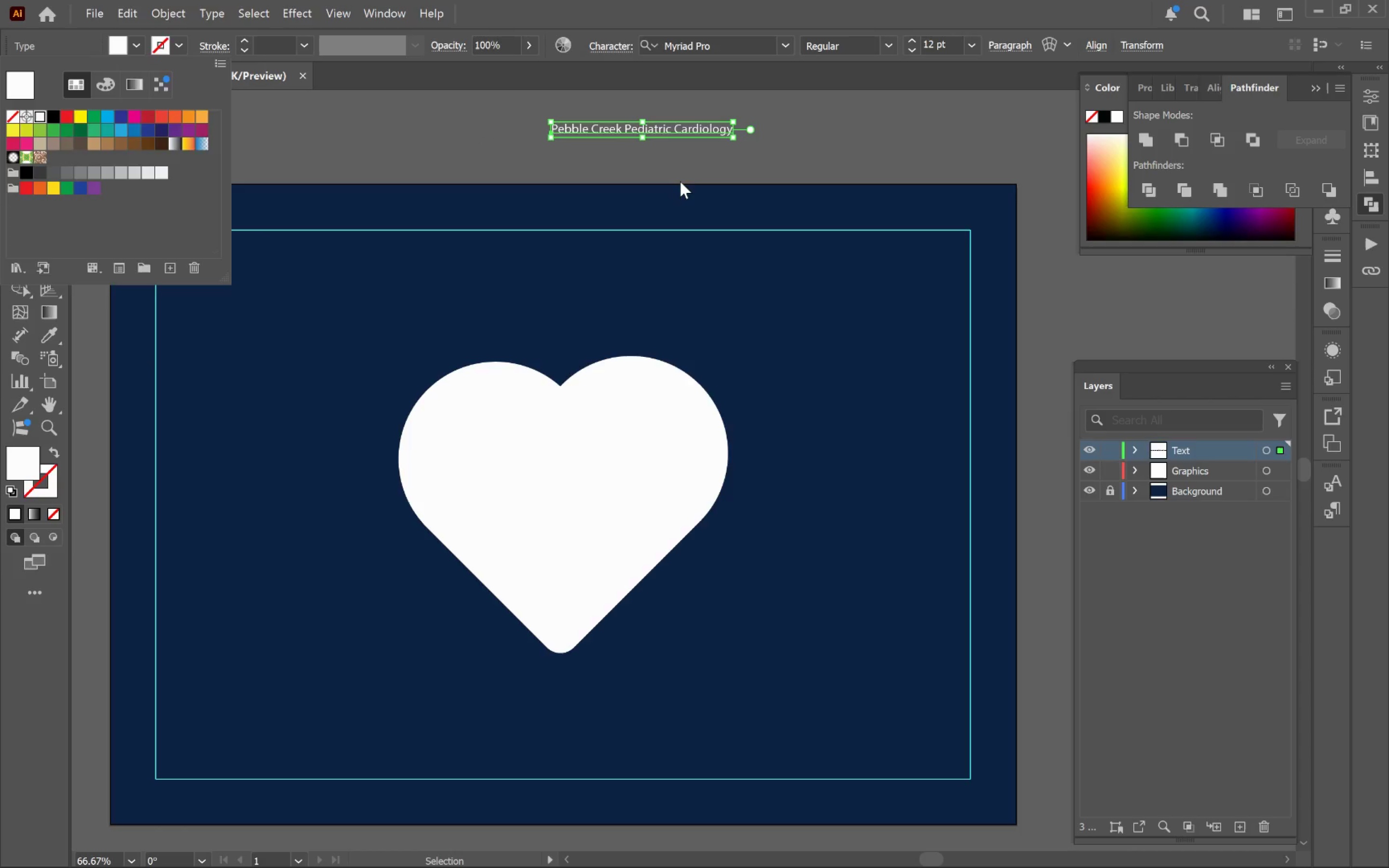 
left_click([684, 181])
 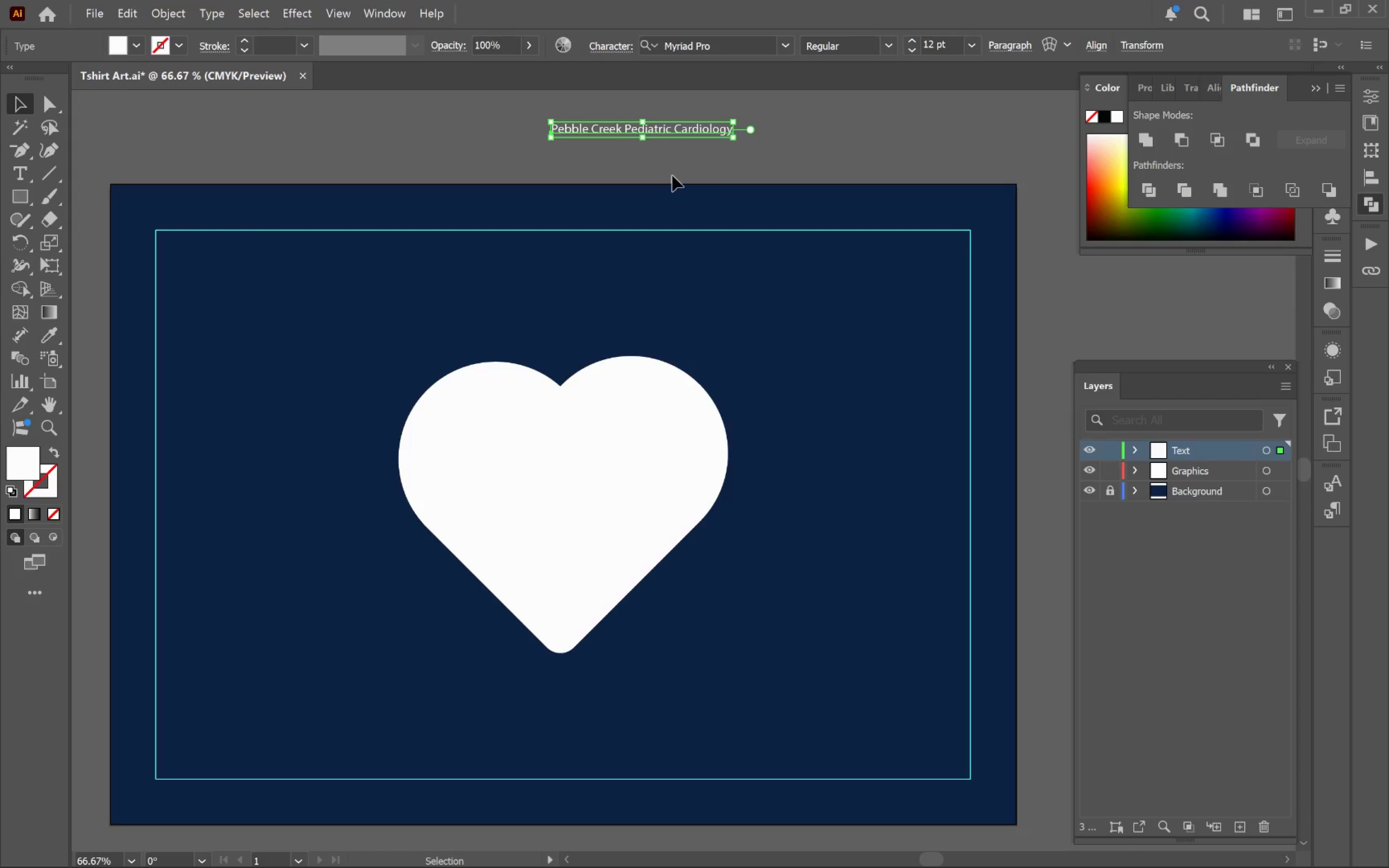 
key(Alt+Tab)
 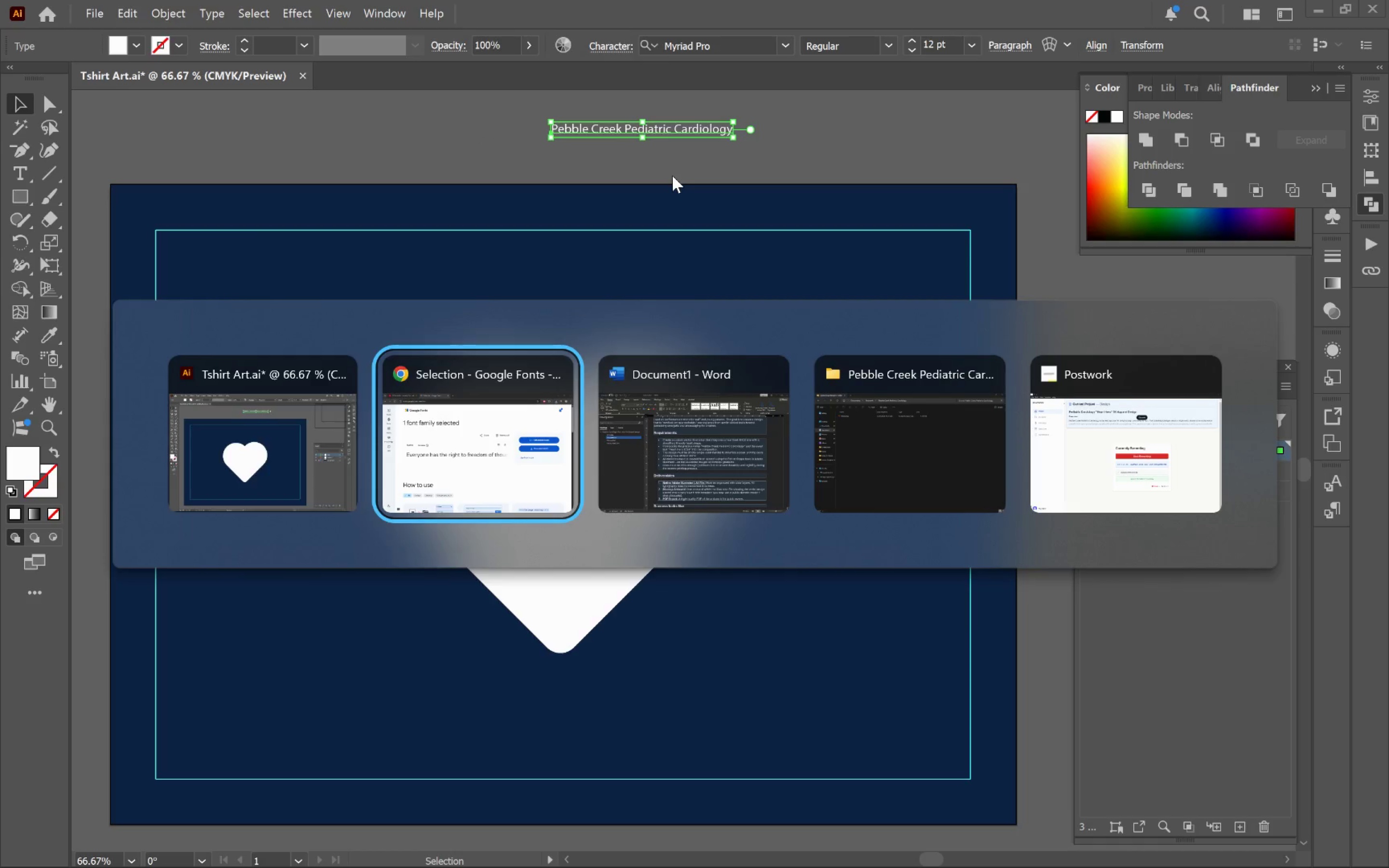 
key(Alt+Tab)
 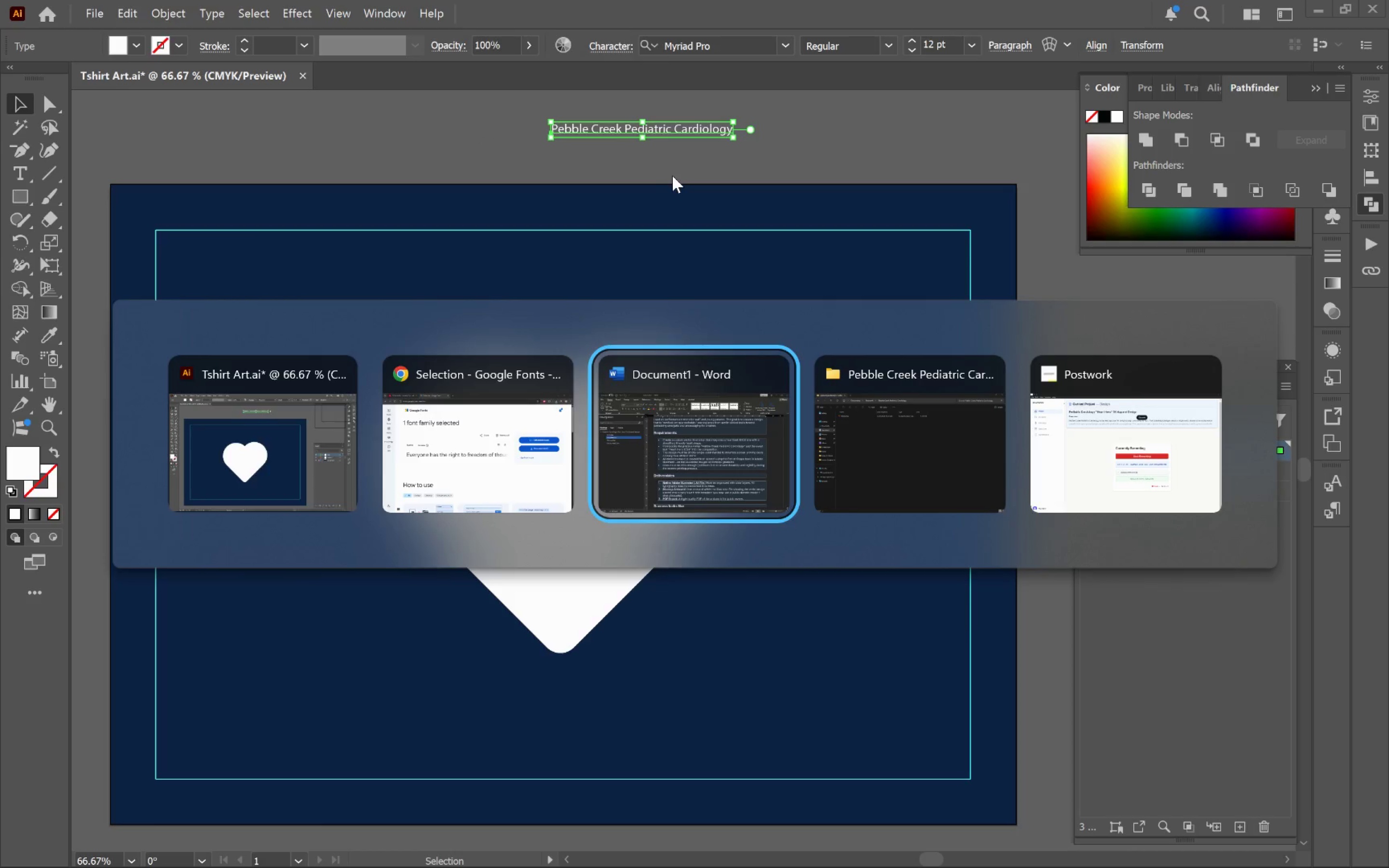 
key(Alt+Tab)
 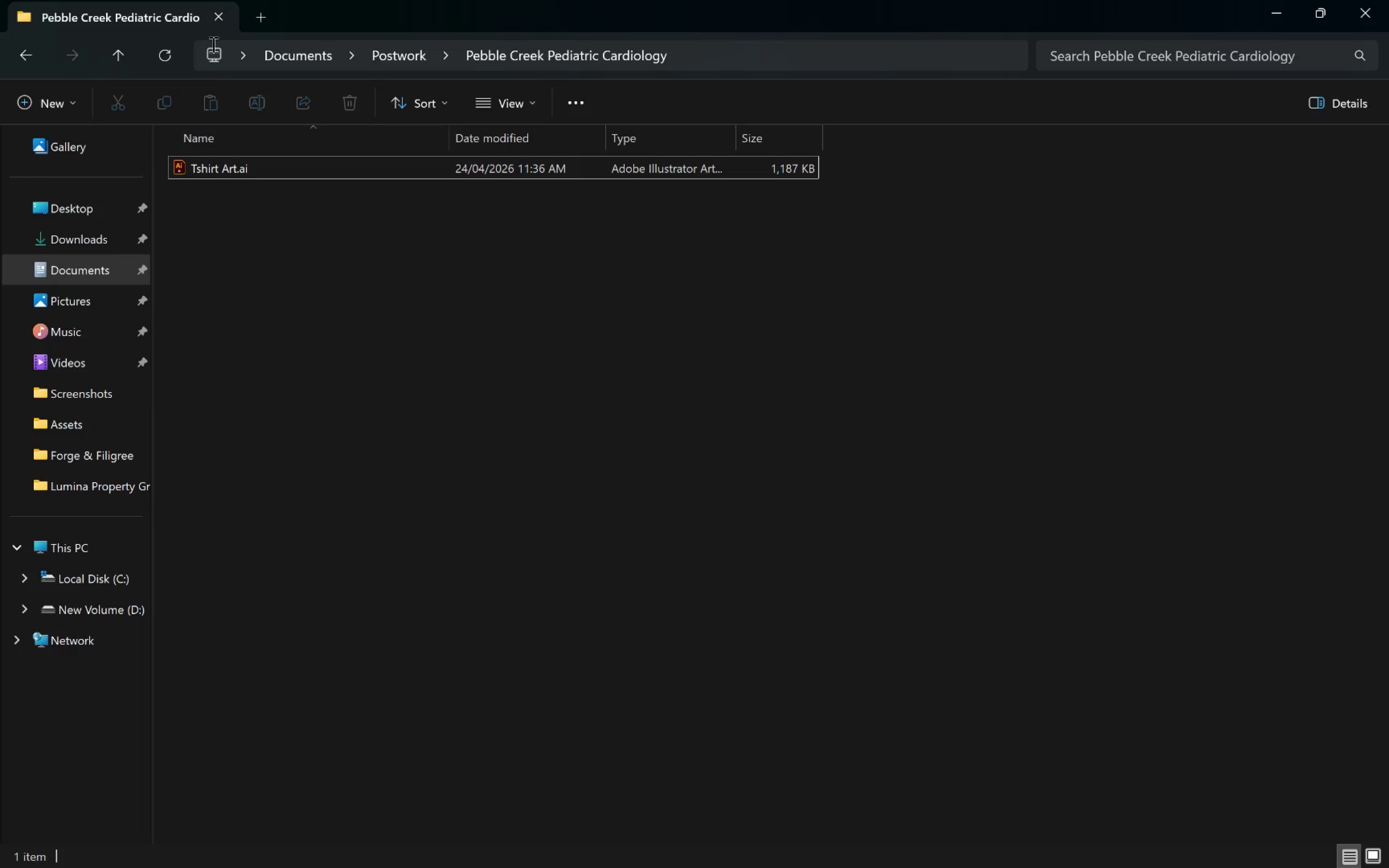 
left_click([270, 16])
 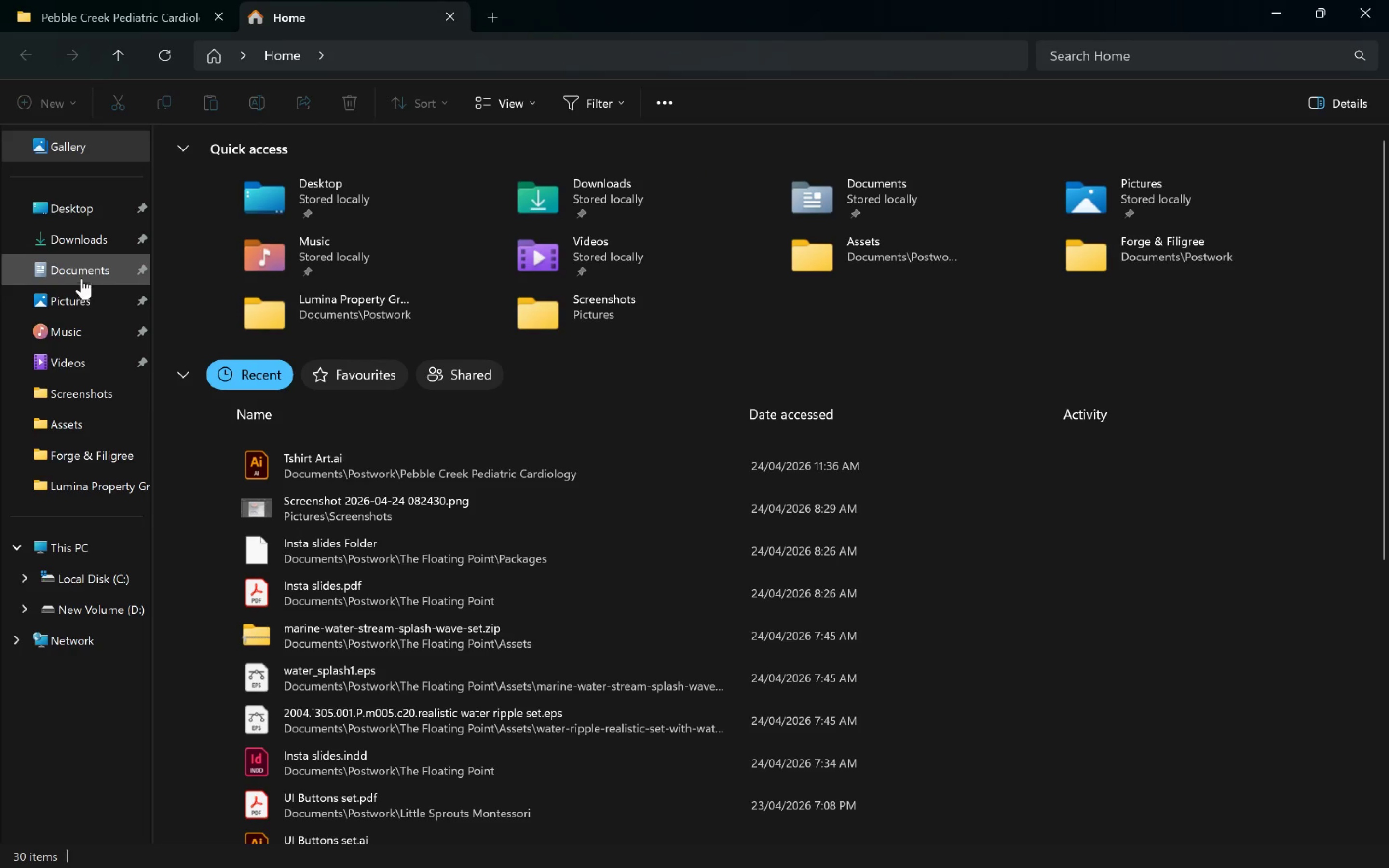 
left_click([83, 243])
 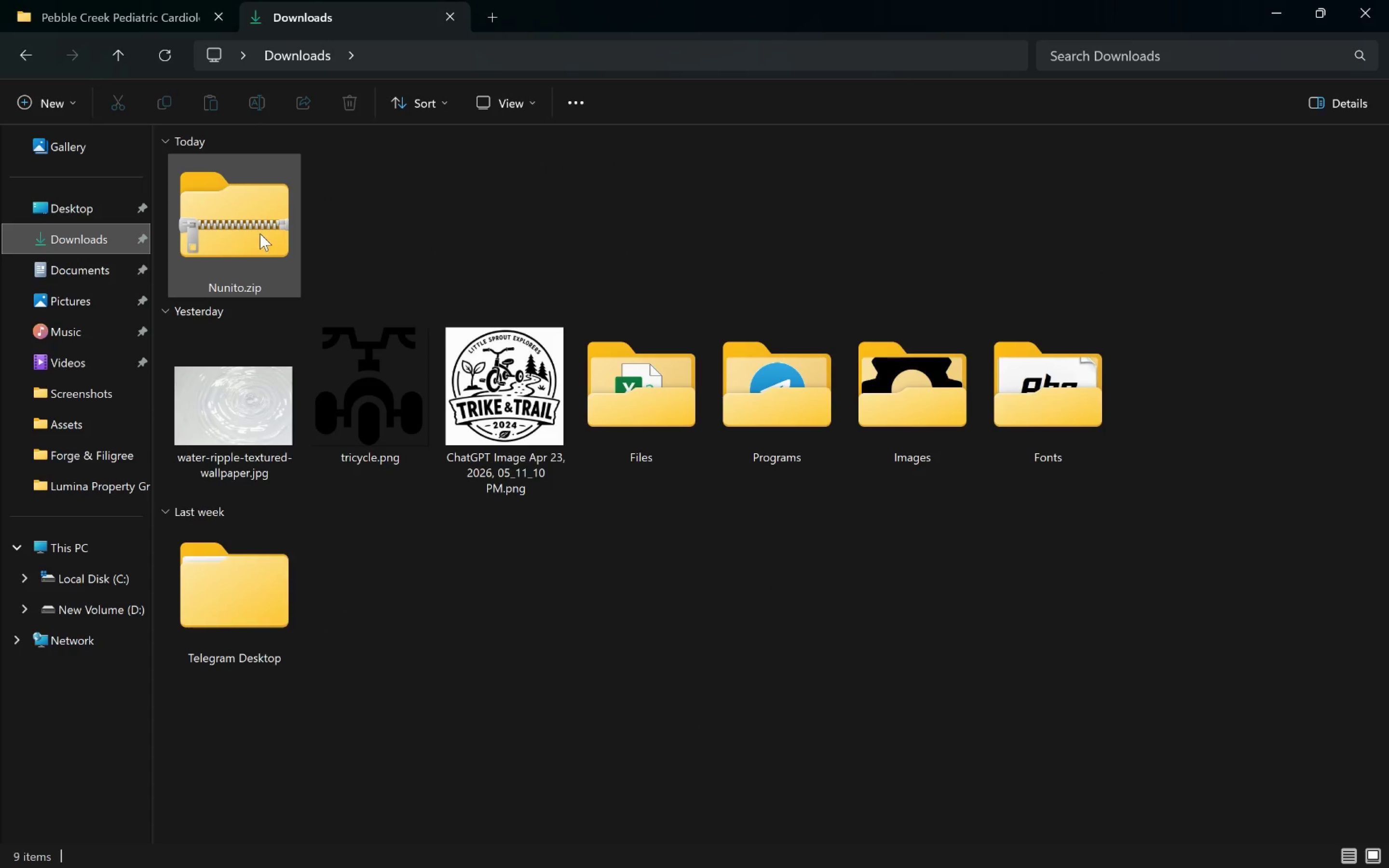 
left_click_drag(start_coordinate=[259, 233], to_coordinate=[364, 288])
 